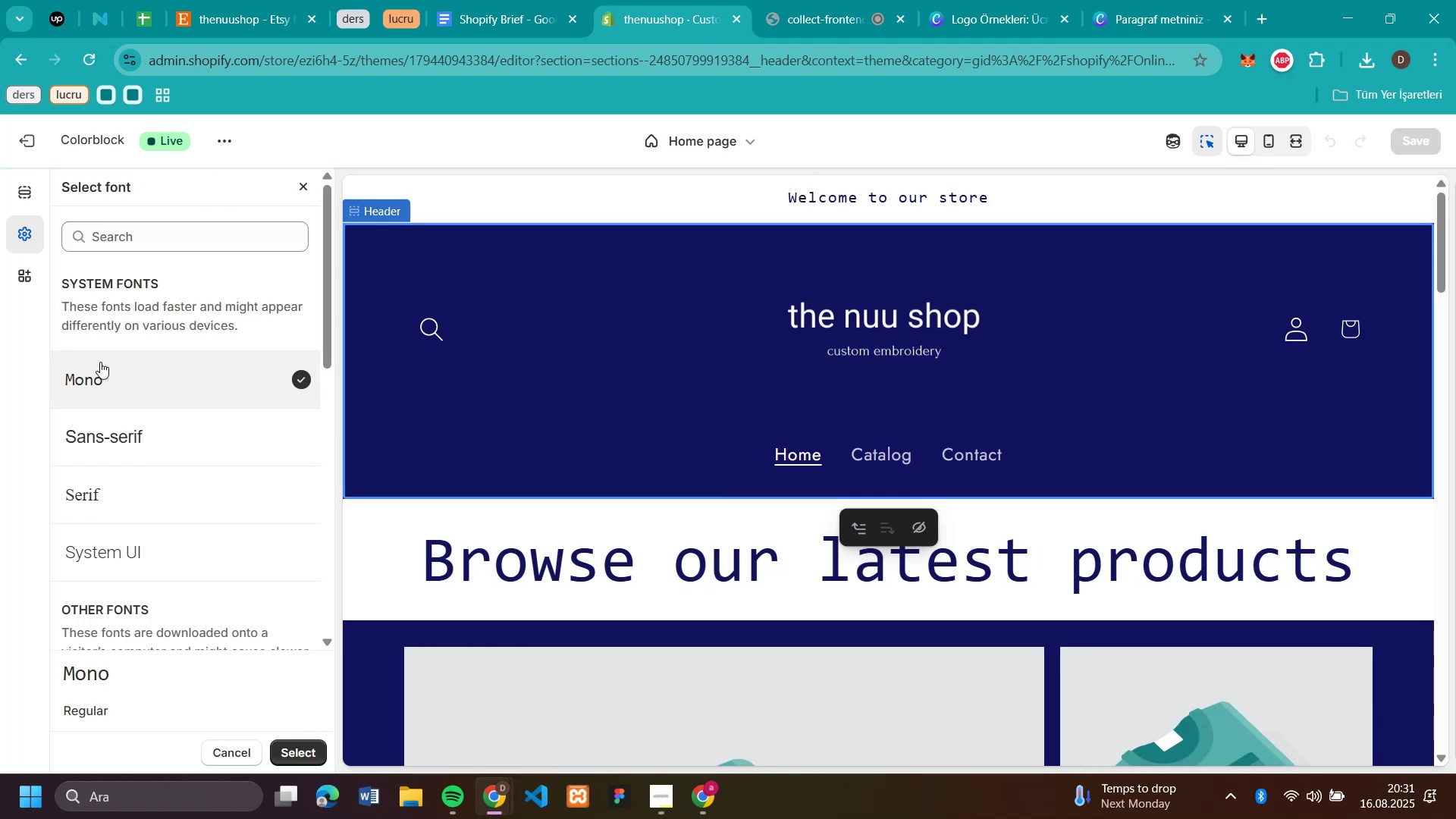 
wait(8.08)
 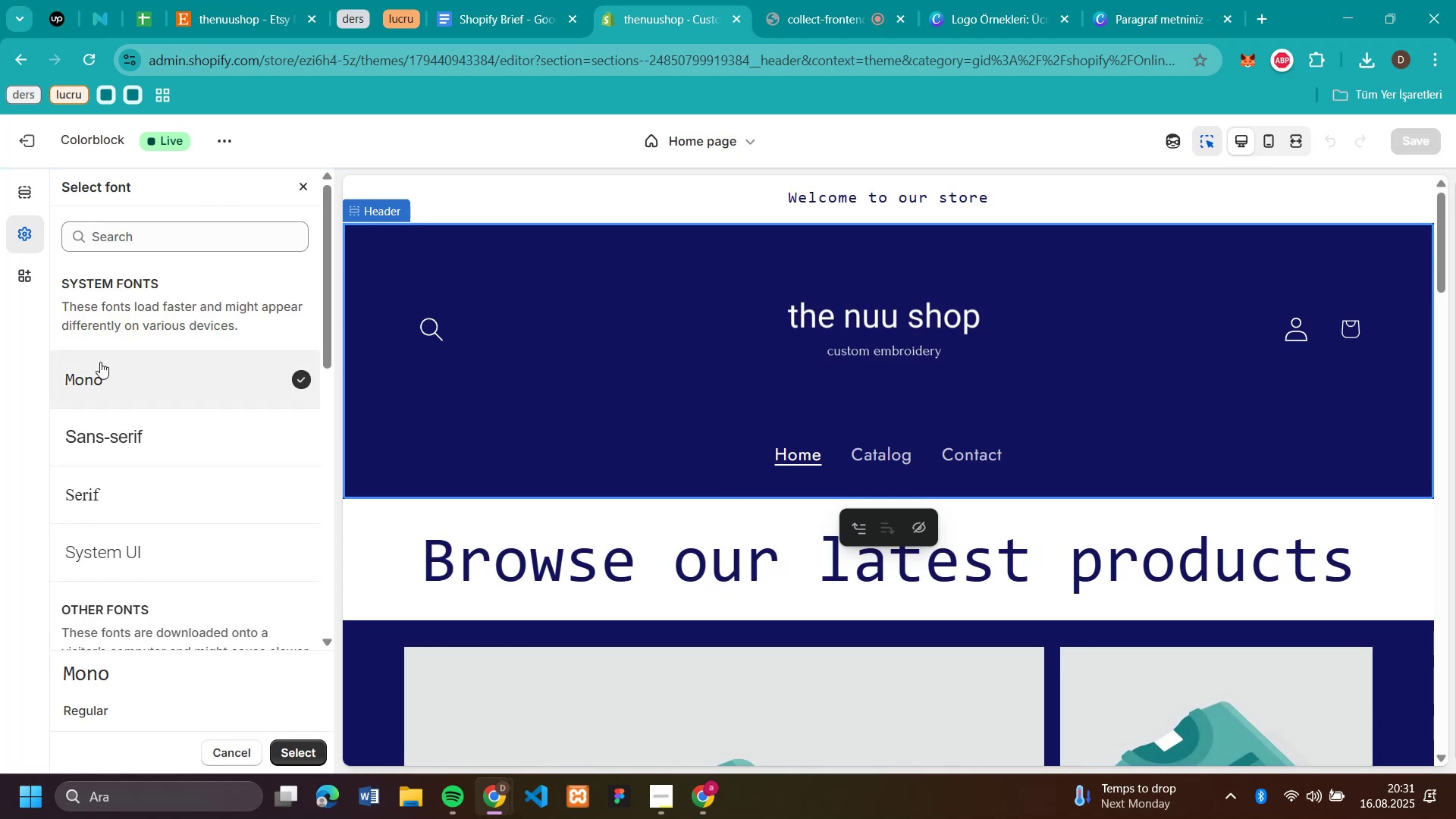 
left_click([299, 755])
 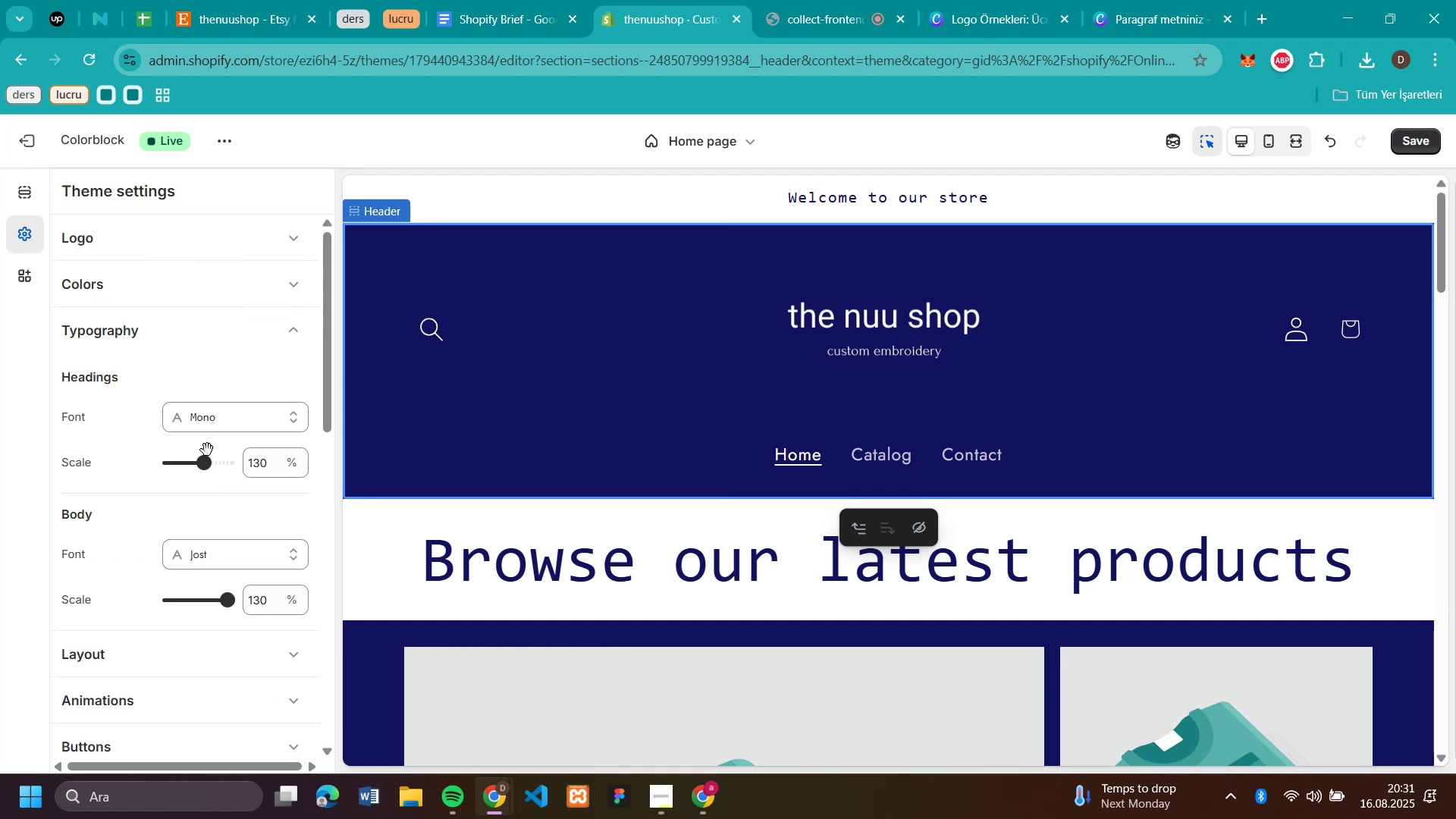 
left_click([233, 545])
 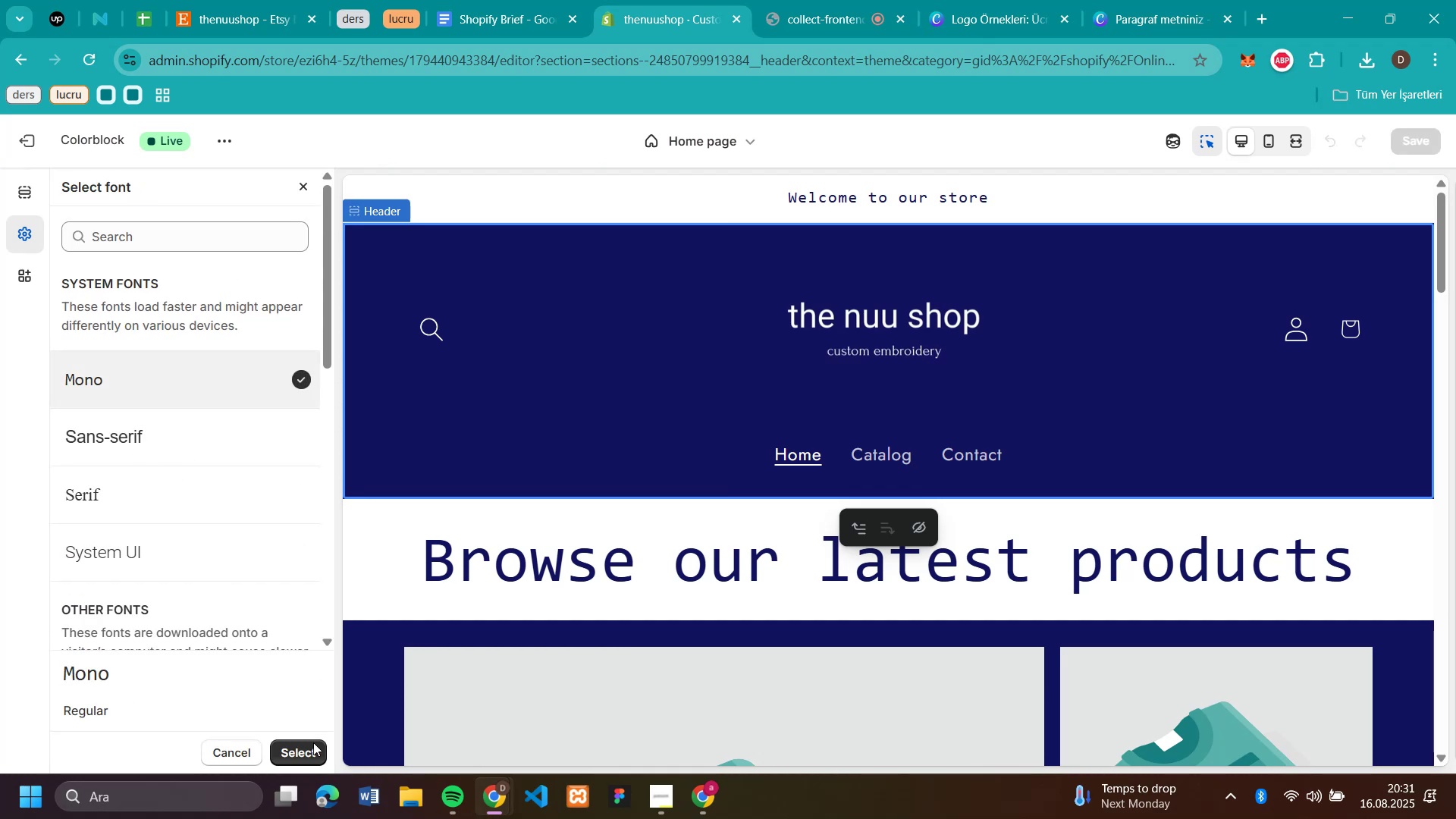 
left_click([290, 745])
 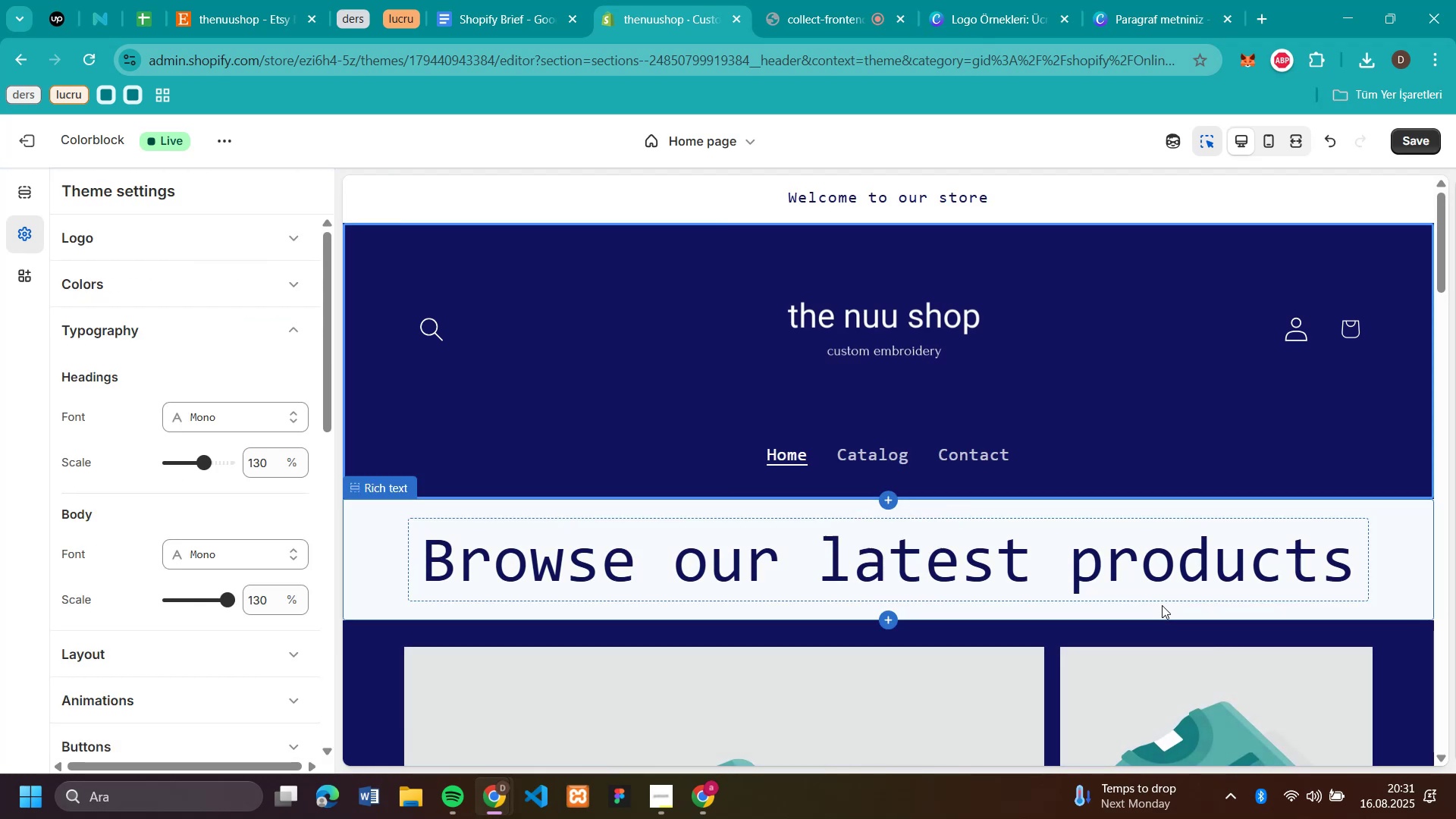 
scroll: coordinate [1162, 602], scroll_direction: down, amount: 8.0
 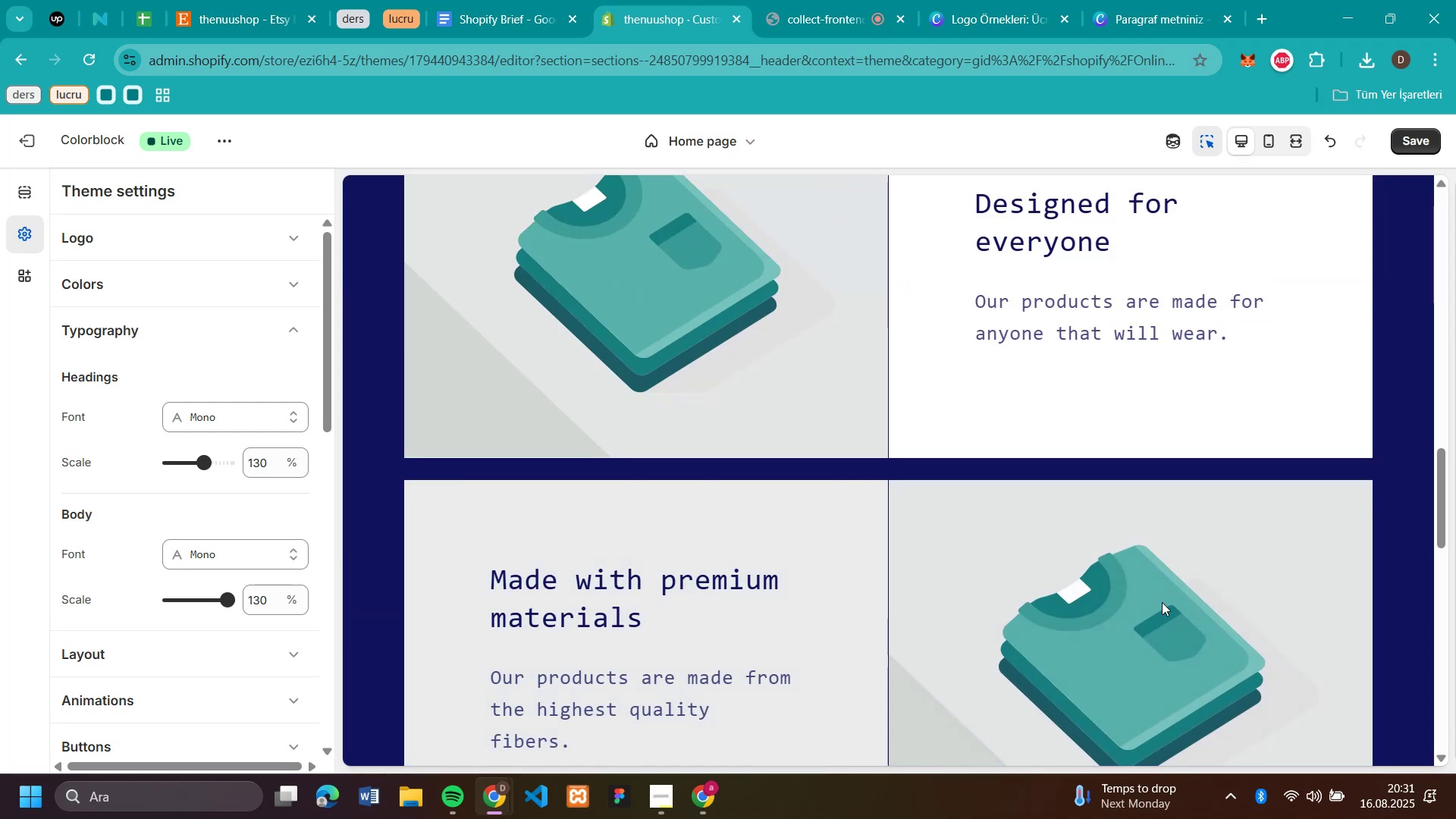 
scroll: coordinate [252, 383], scroll_direction: up, amount: 5.0
 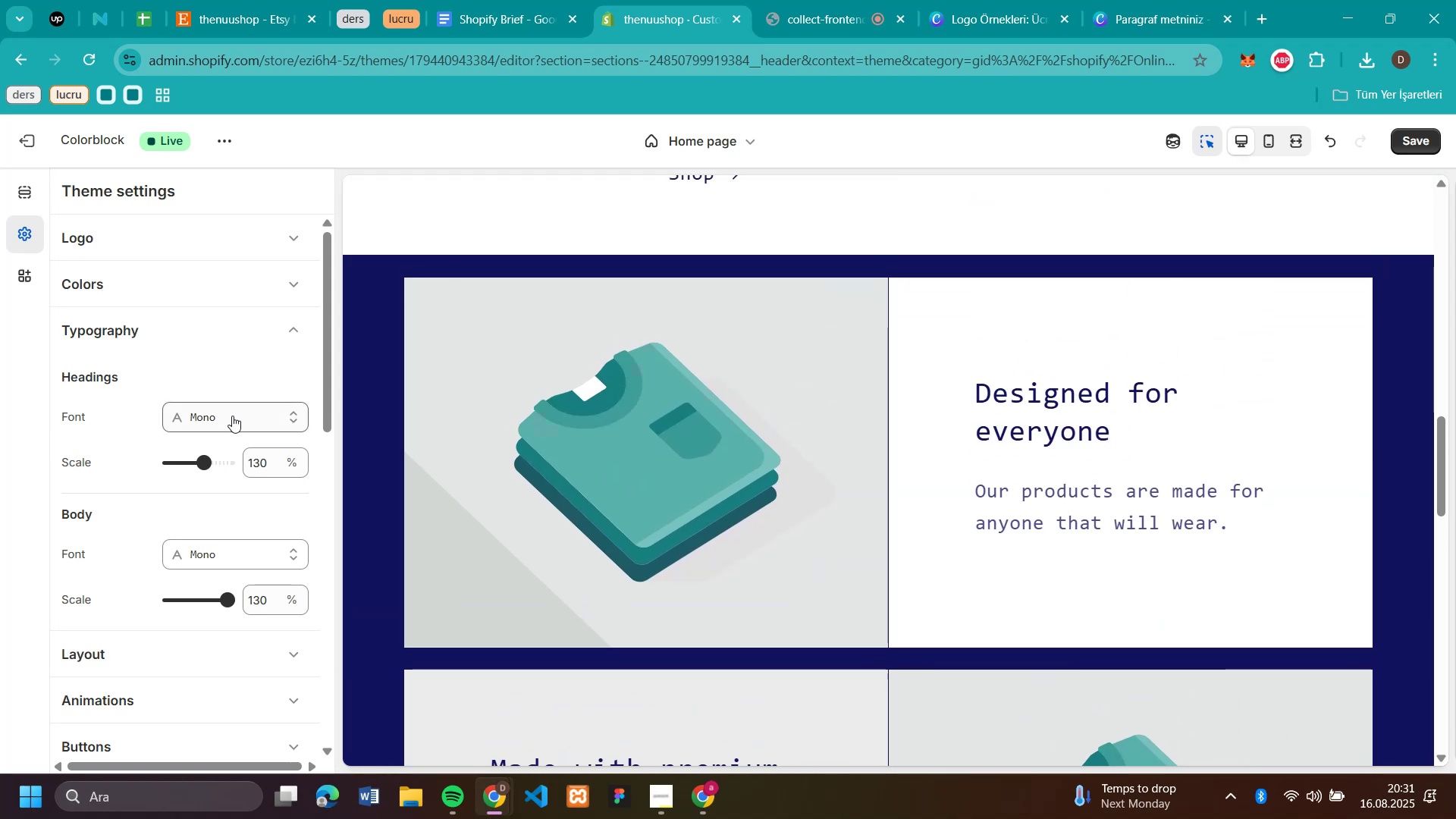 
left_click([231, 415])
 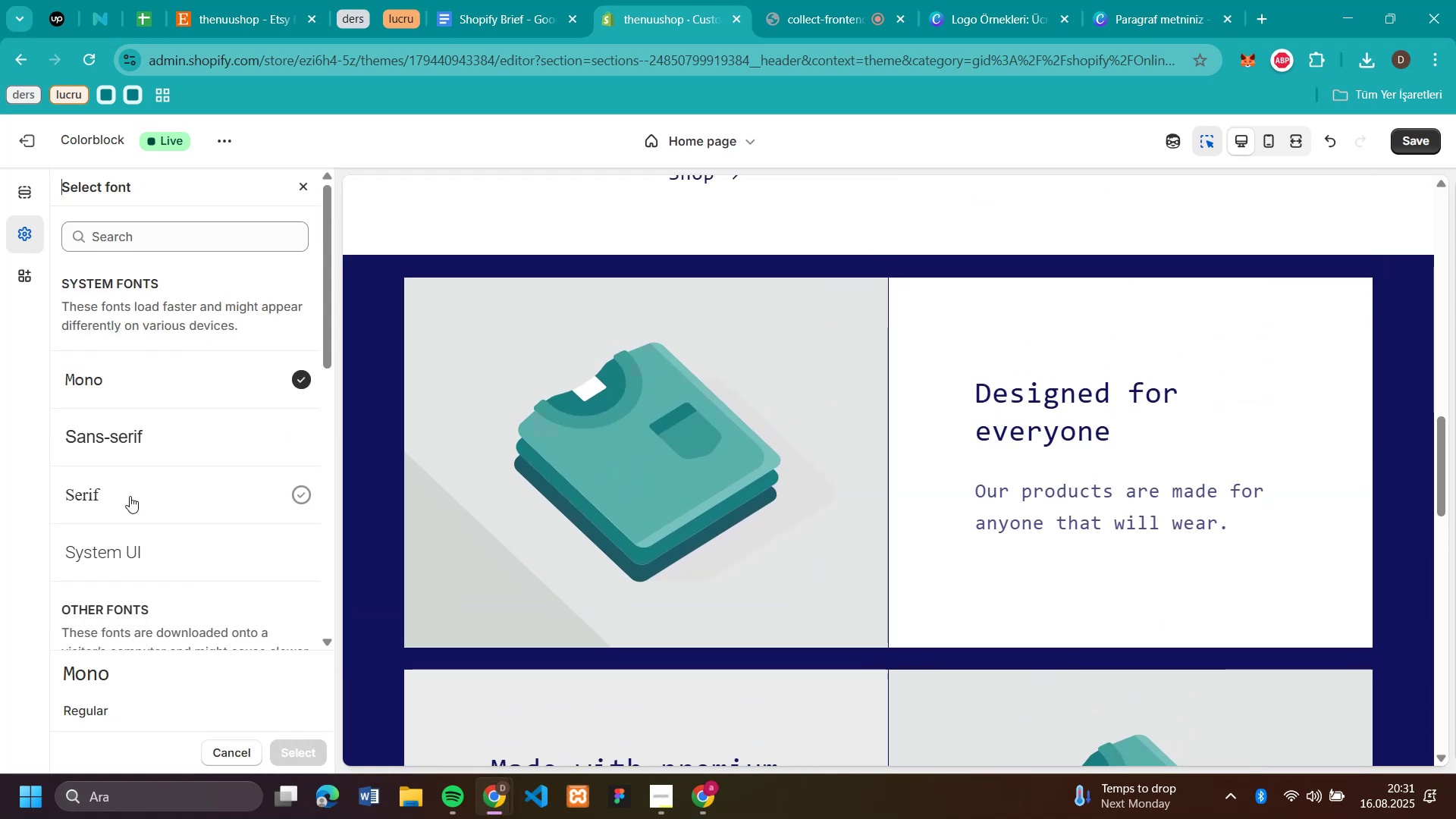 
scroll: coordinate [1000, 436], scroll_direction: up, amount: 21.0
 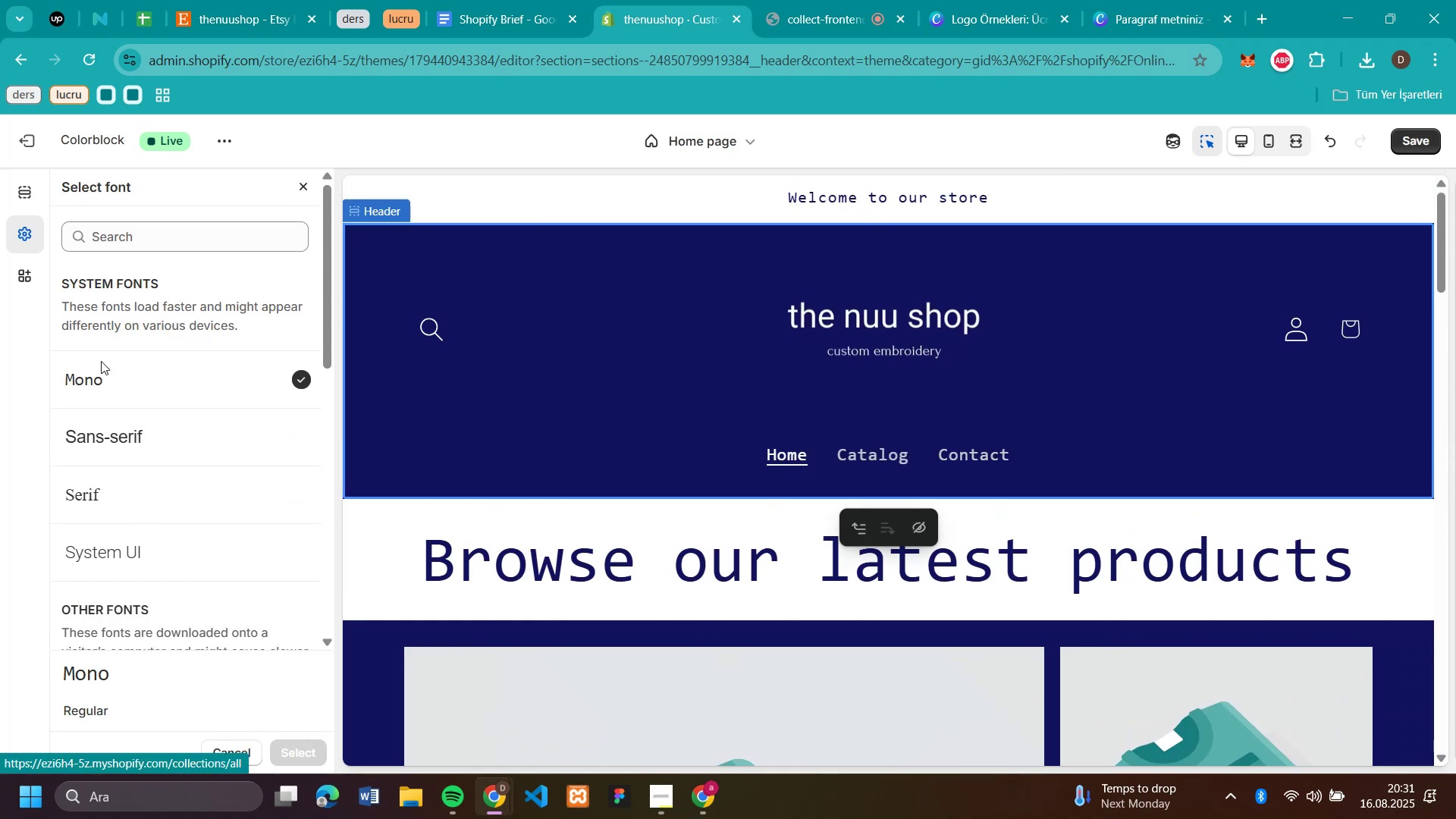 
scroll: coordinate [174, 431], scroll_direction: down, amount: 18.0
 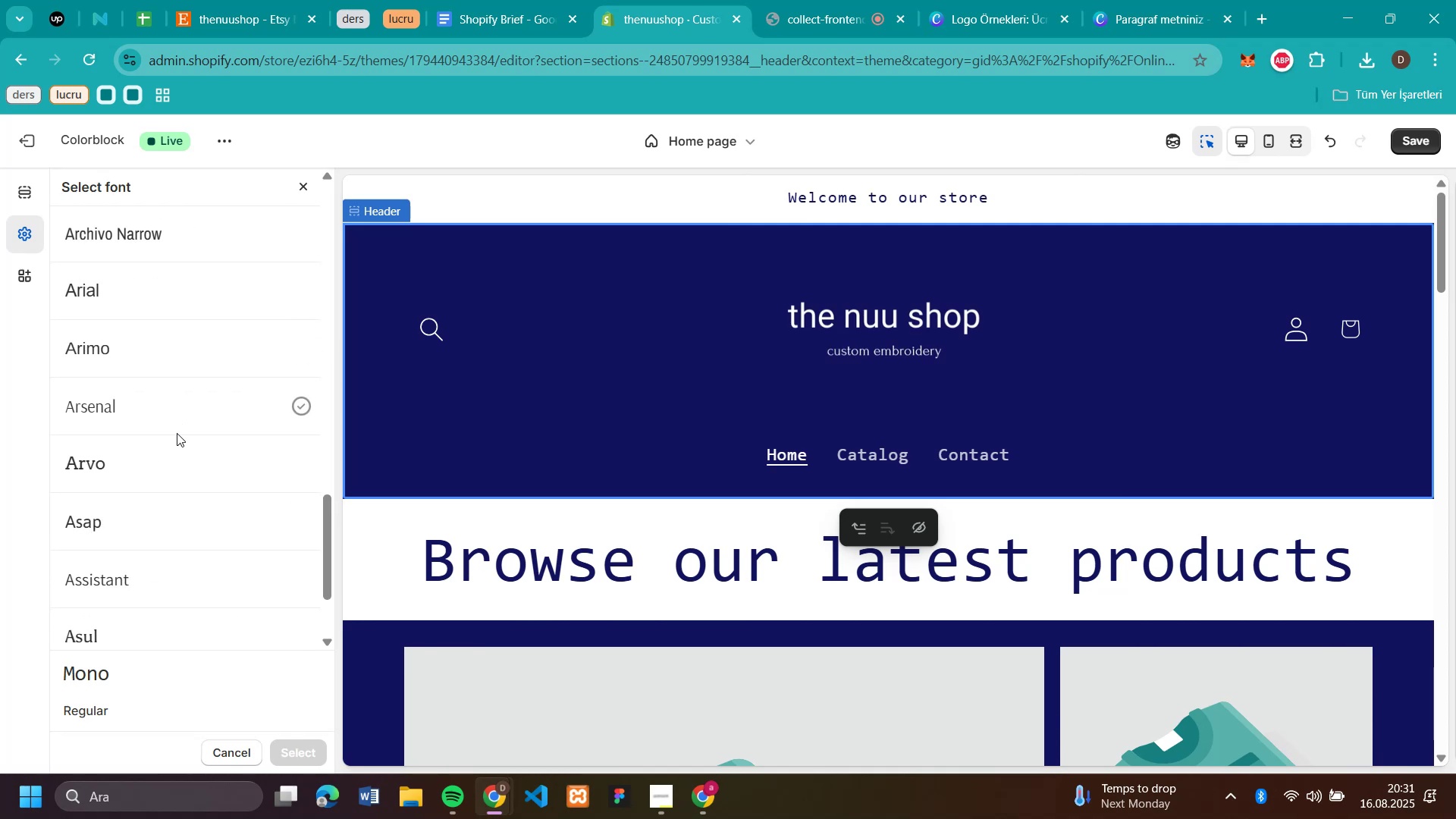 
scroll: coordinate [191, 476], scroll_direction: down, amount: 3.0
 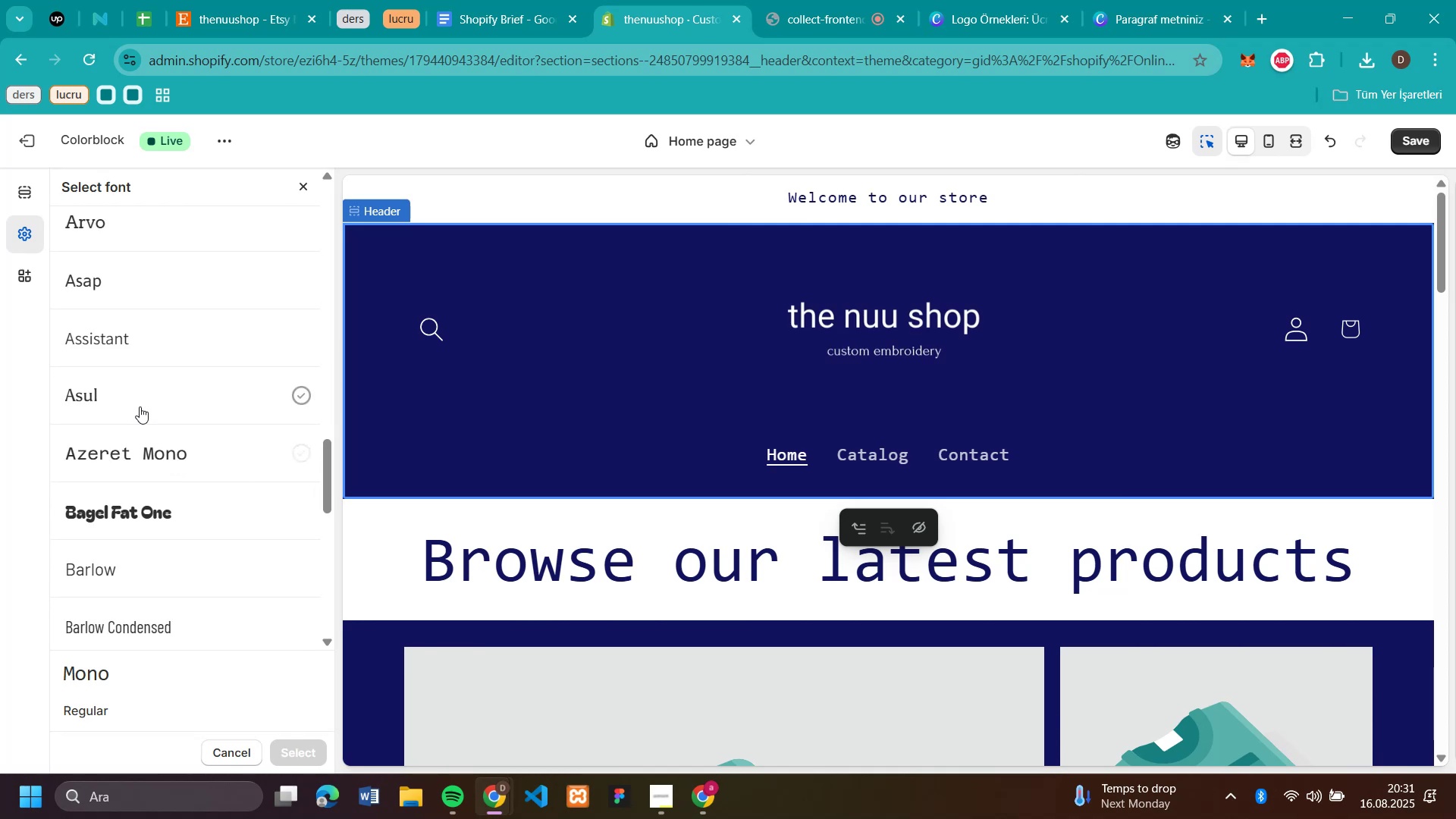 
left_click([139, 404])
 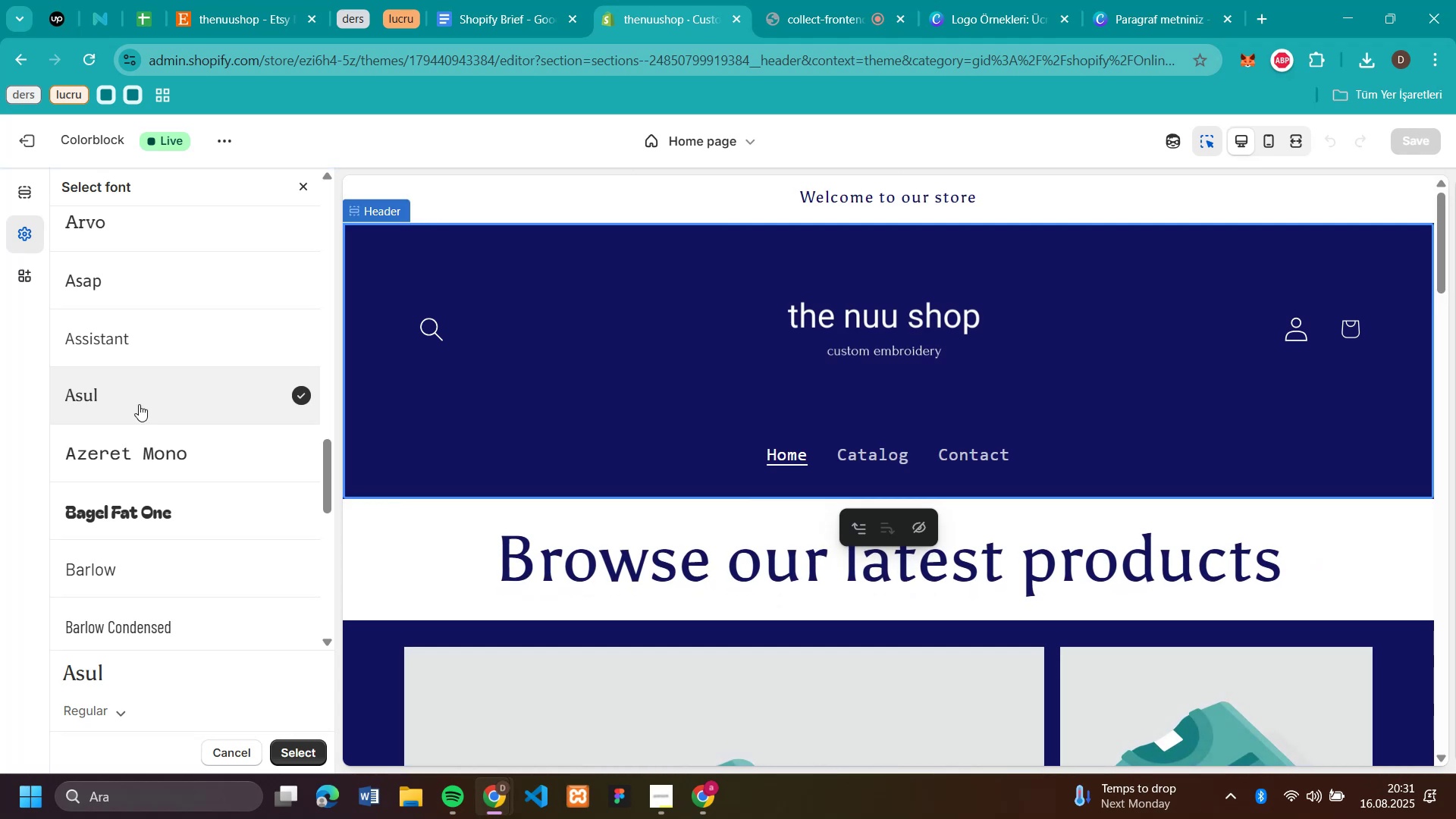 
scroll: coordinate [139, 404], scroll_direction: down, amount: 1.0
 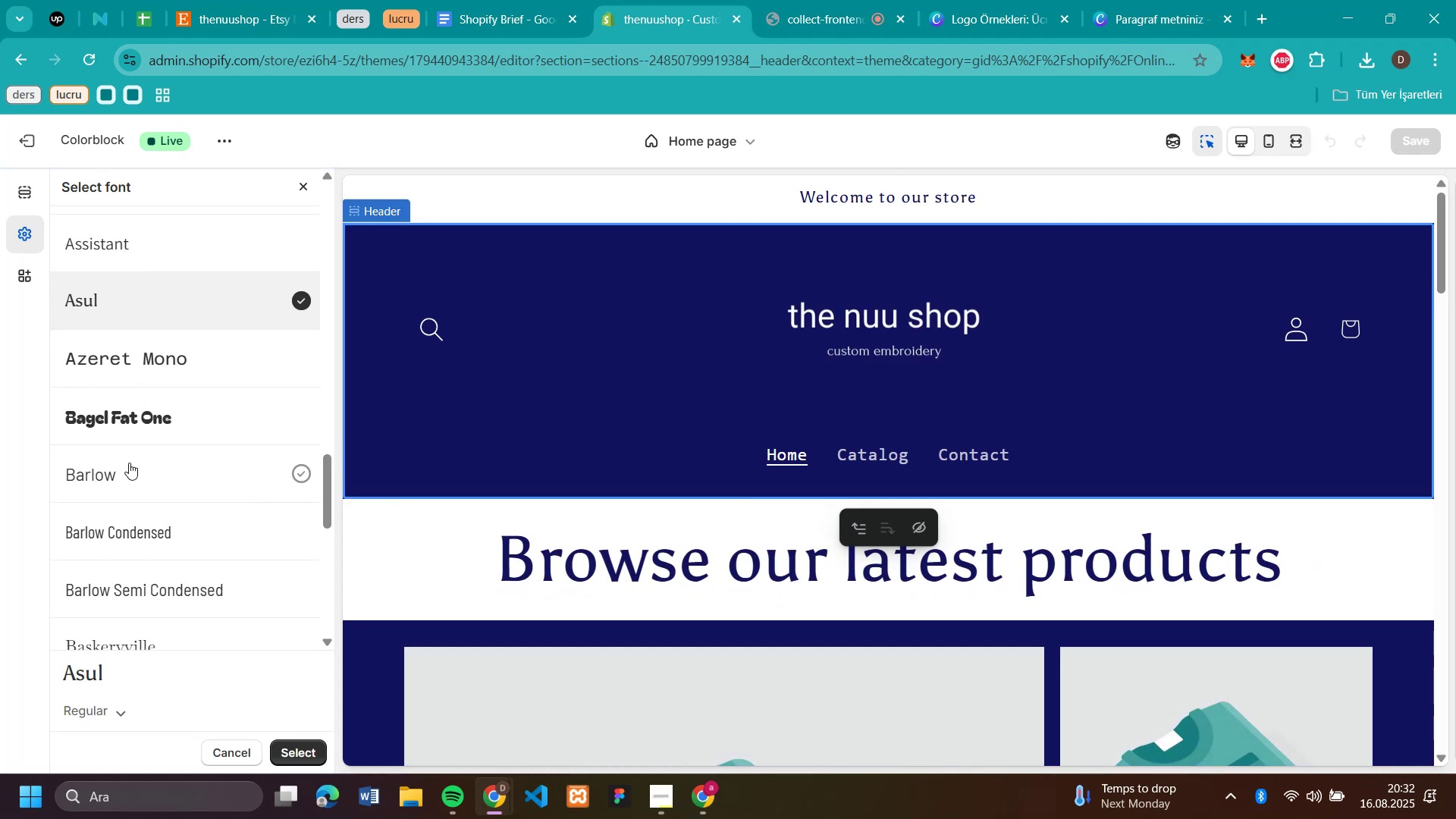 
left_click([128, 465])
 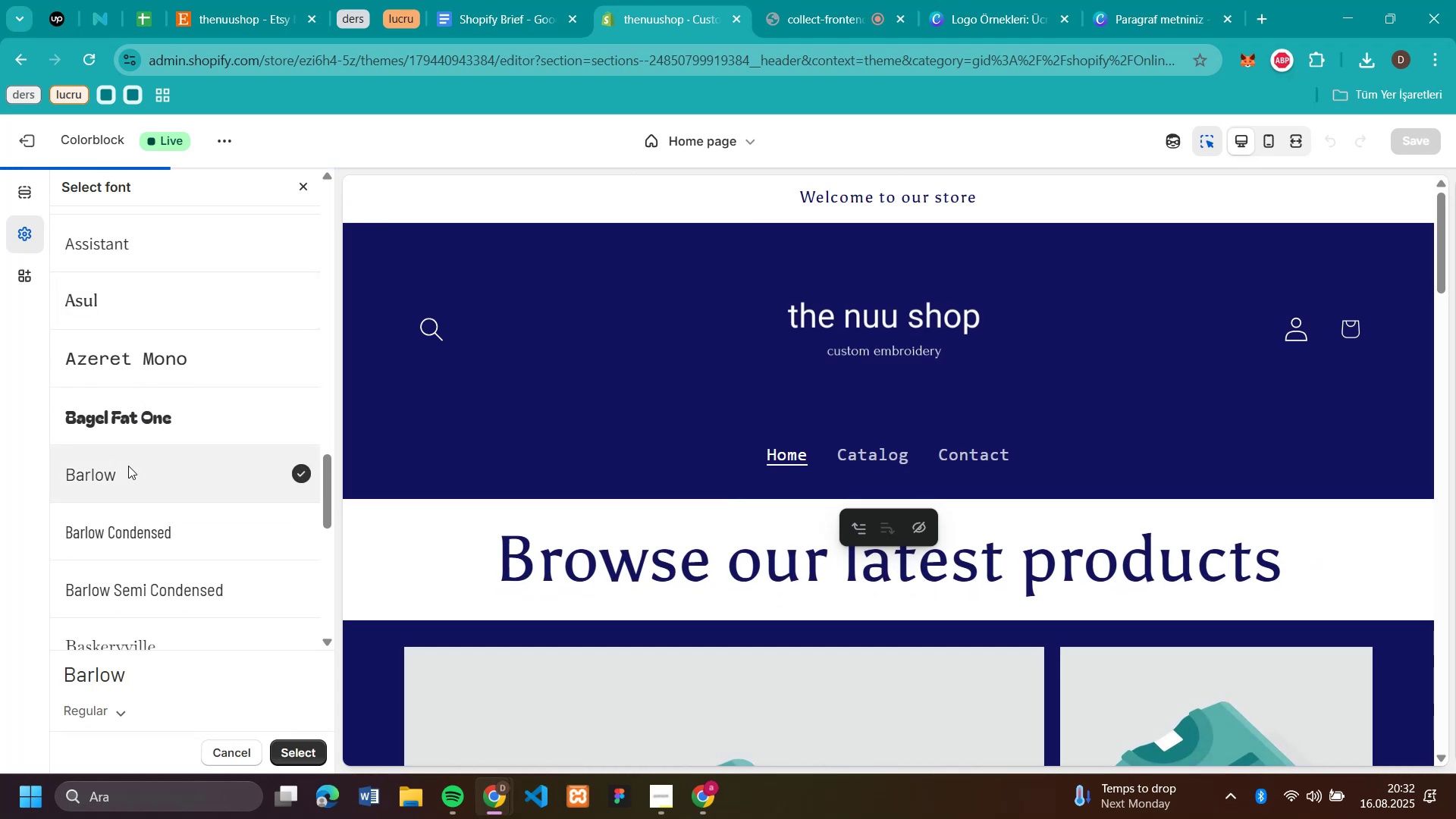 
scroll: coordinate [128, 466], scroll_direction: down, amount: 3.0
 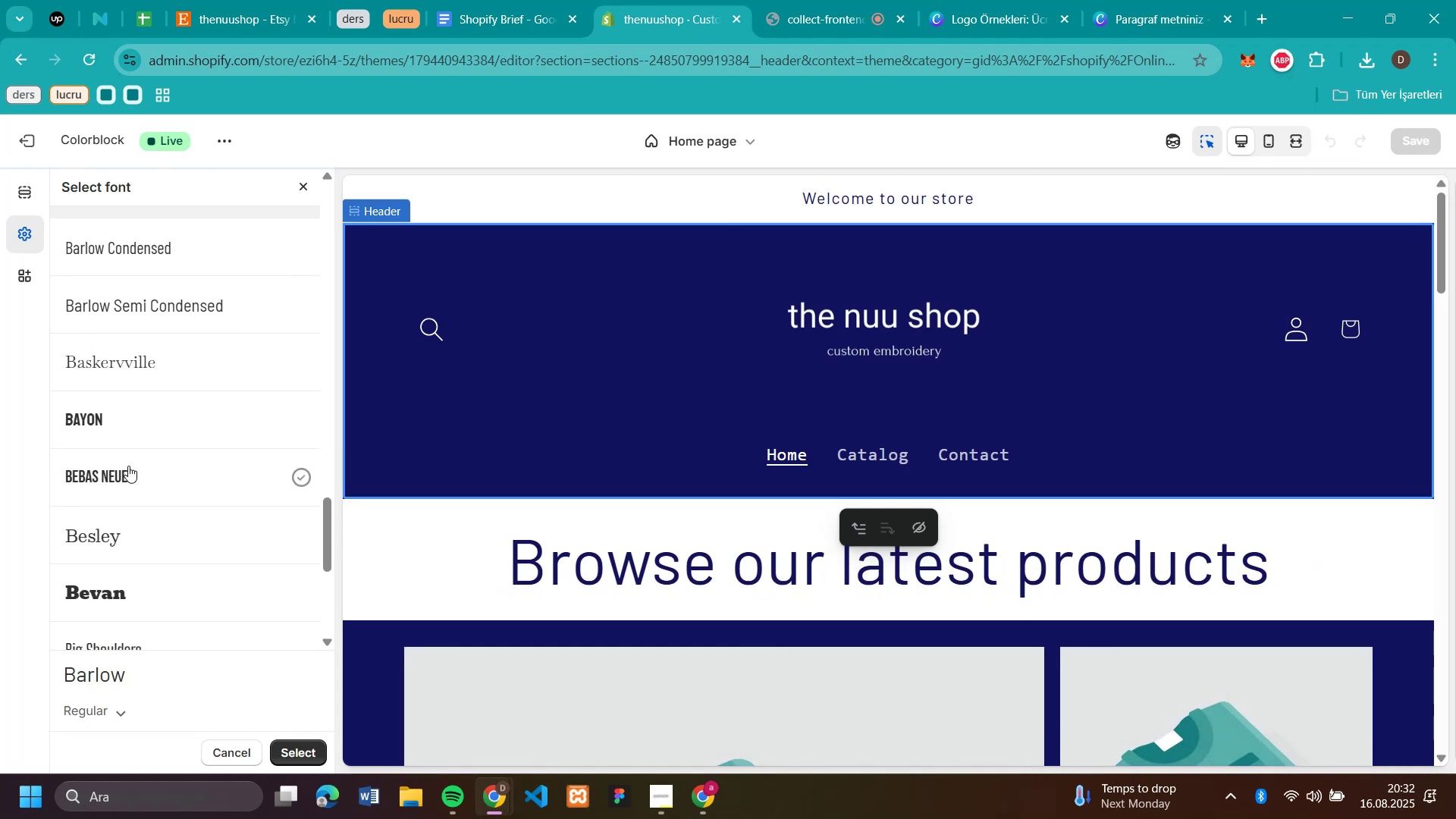 
left_click([149, 527])
 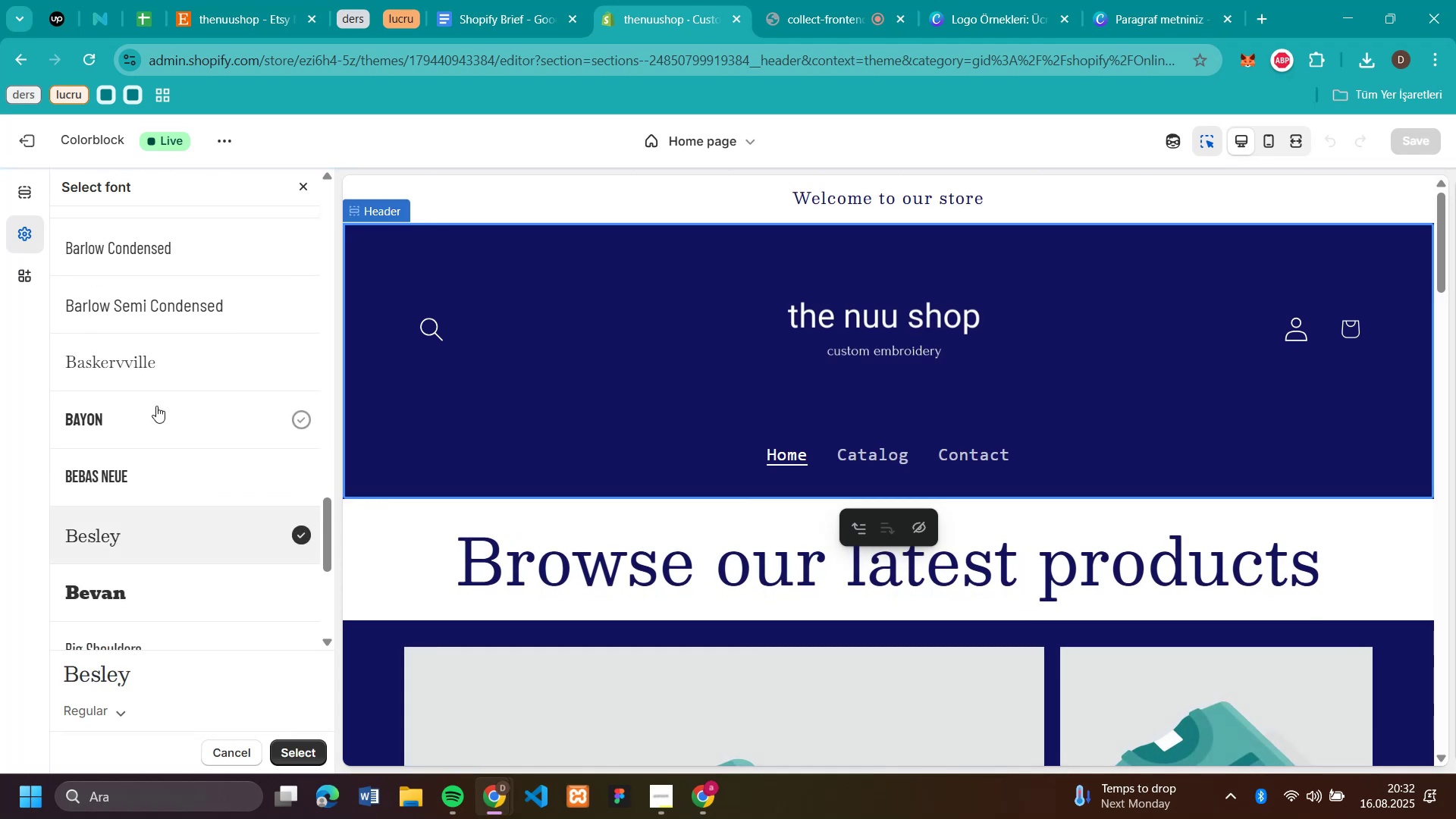 
scroll: coordinate [152, 446], scroll_direction: down, amount: 6.0
 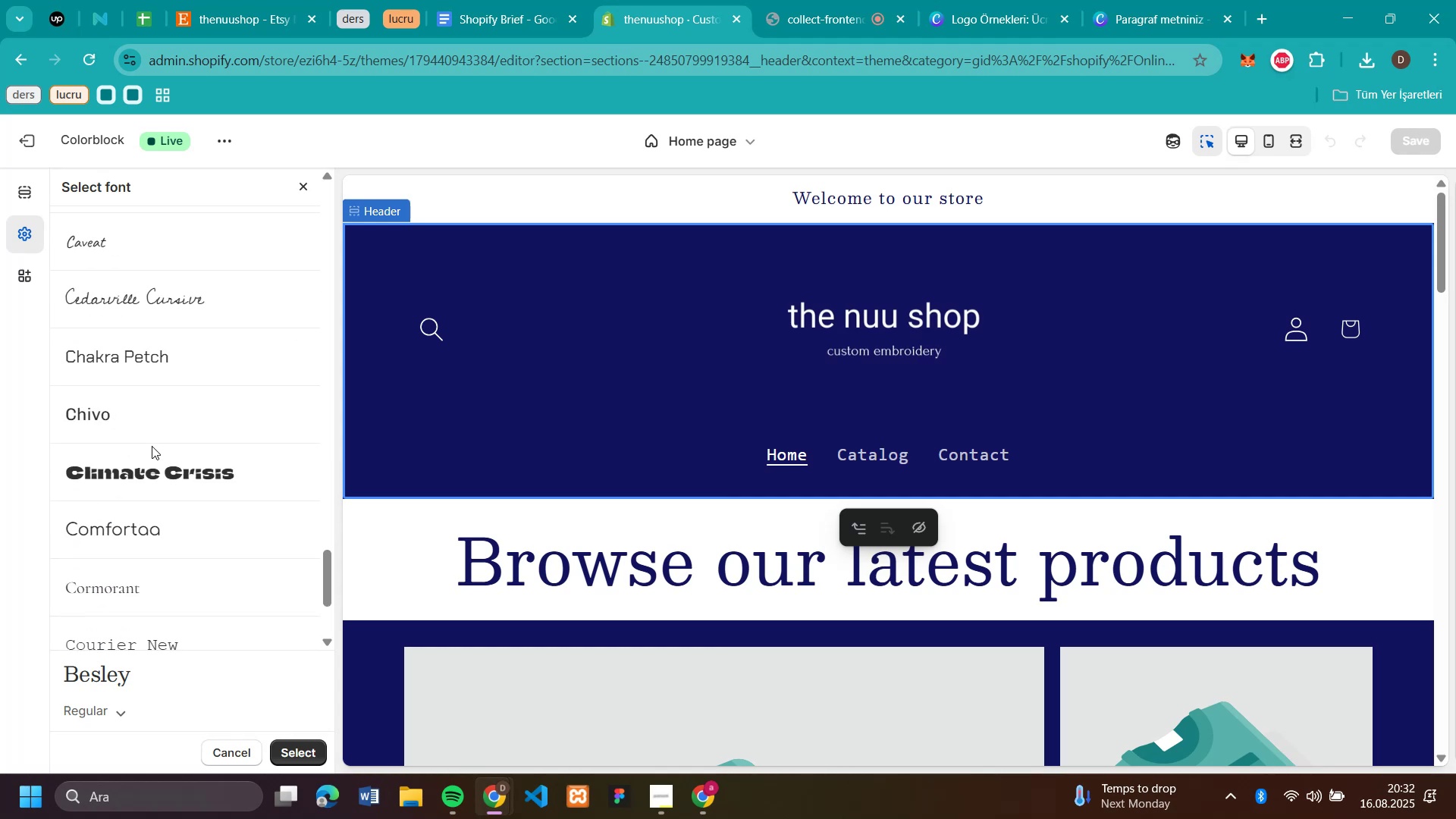 
left_click([131, 412])
 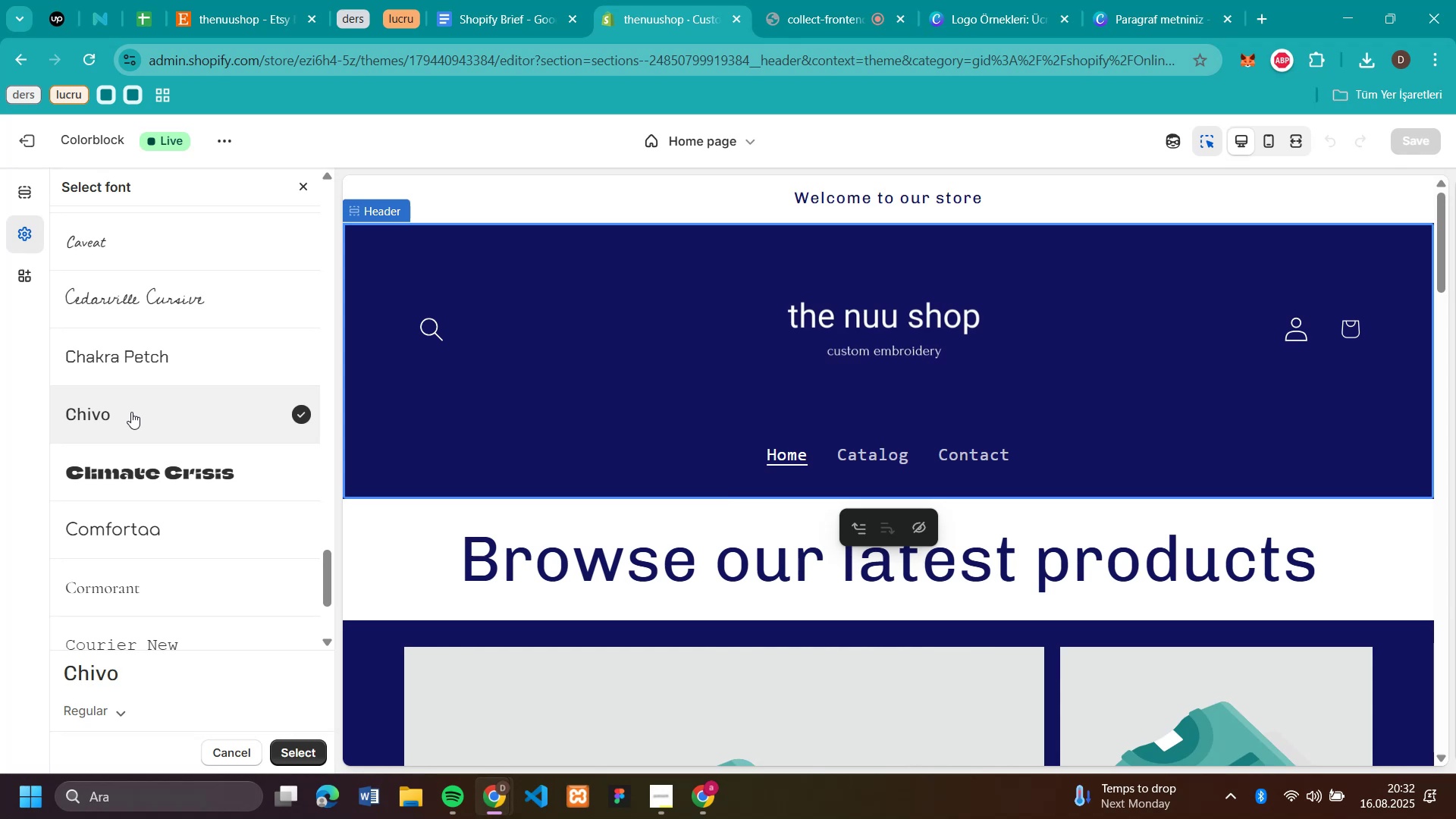 
wait(5.5)
 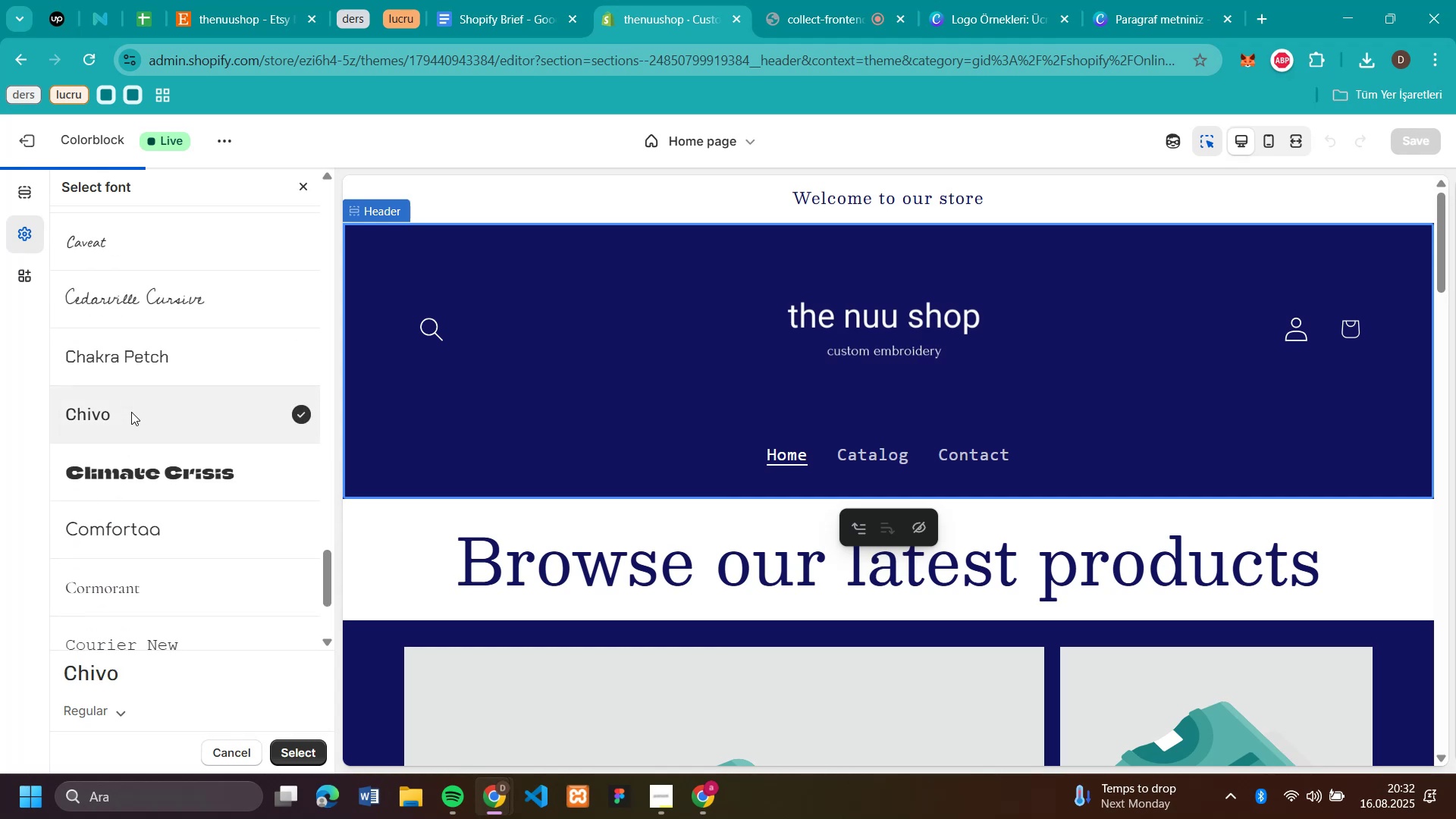 
scroll: coordinate [184, 449], scroll_direction: down, amount: 19.0
 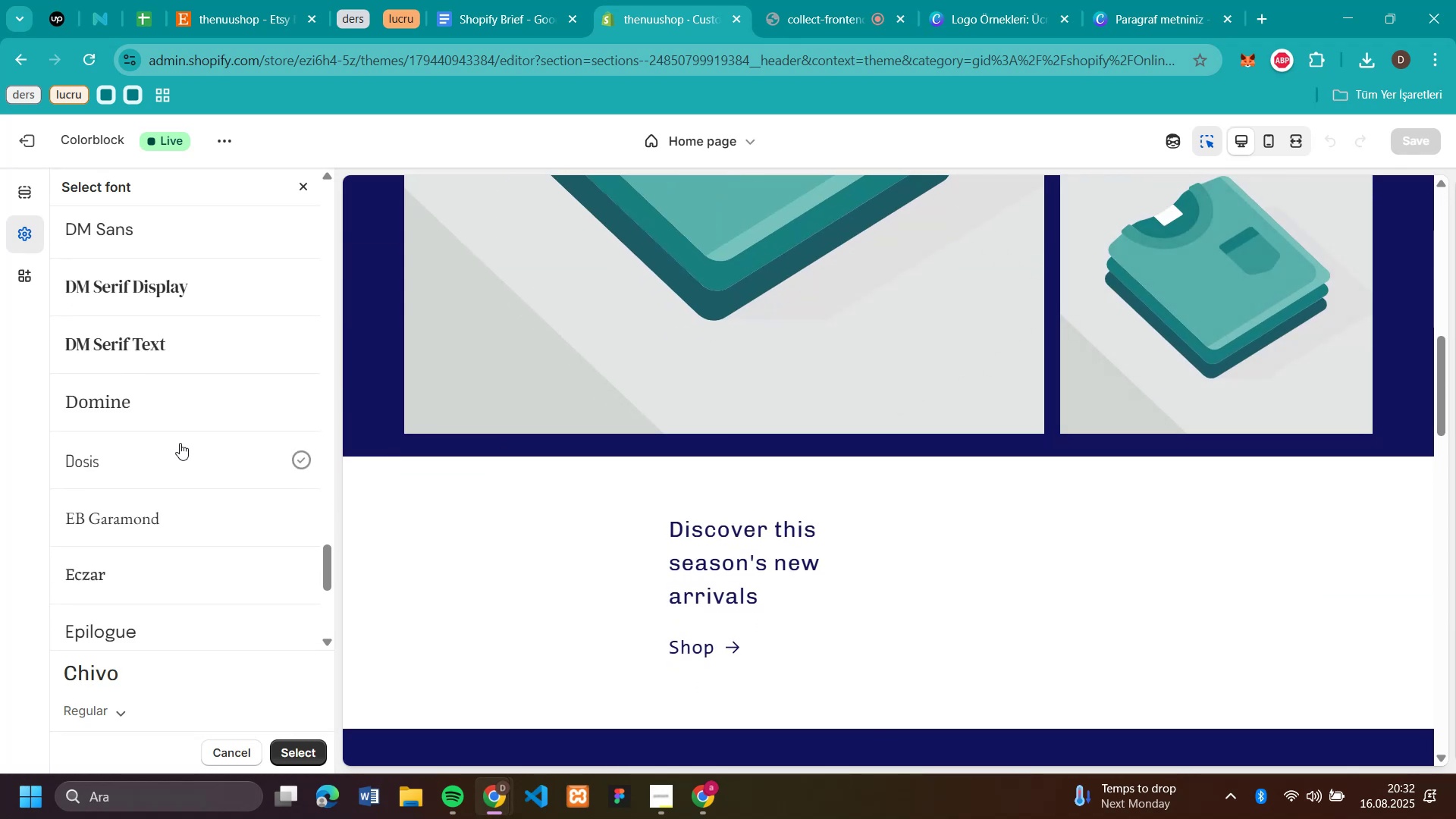 
left_click([152, 384])
 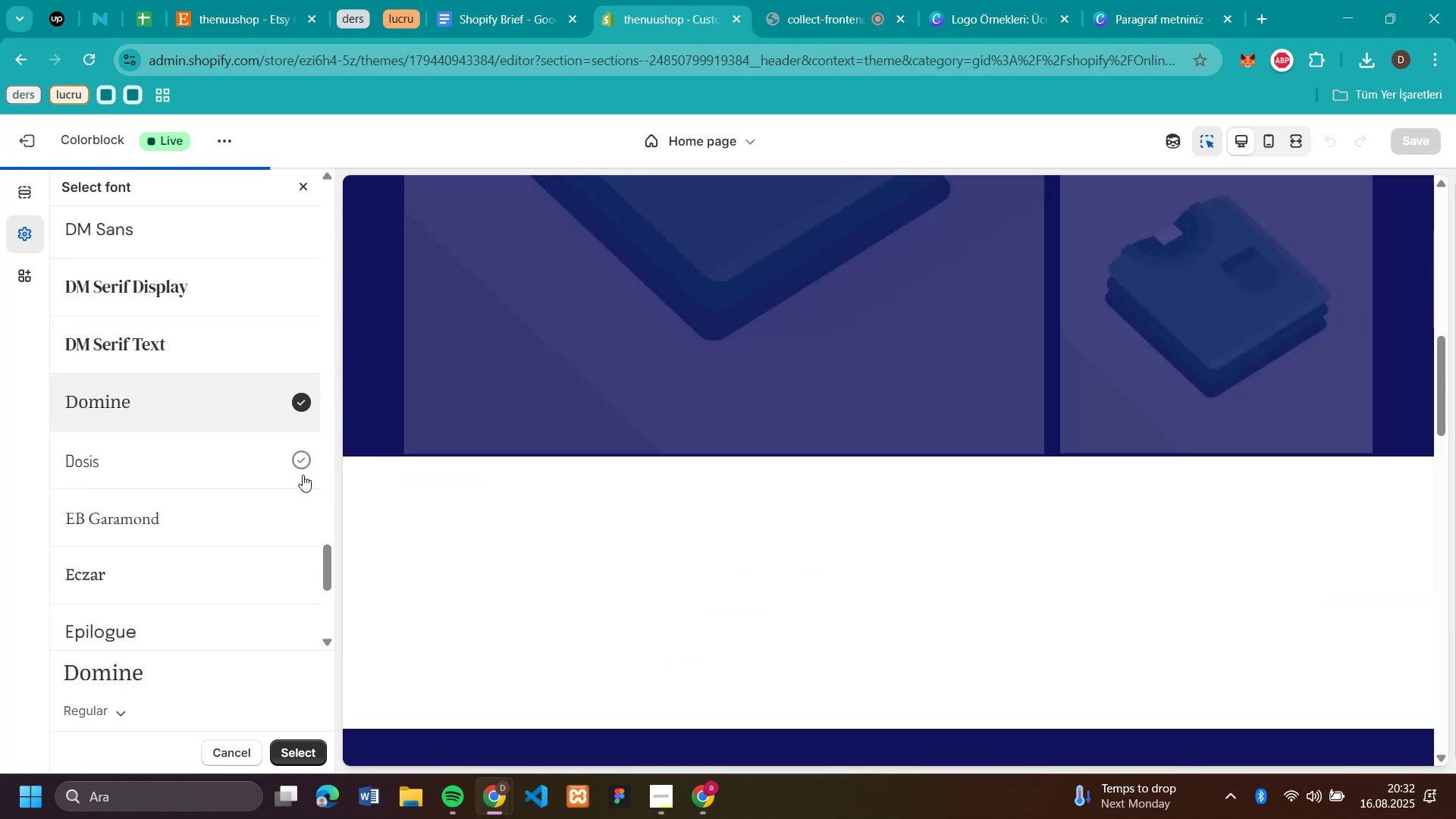 
scroll: coordinate [517, 493], scroll_direction: up, amount: 12.0
 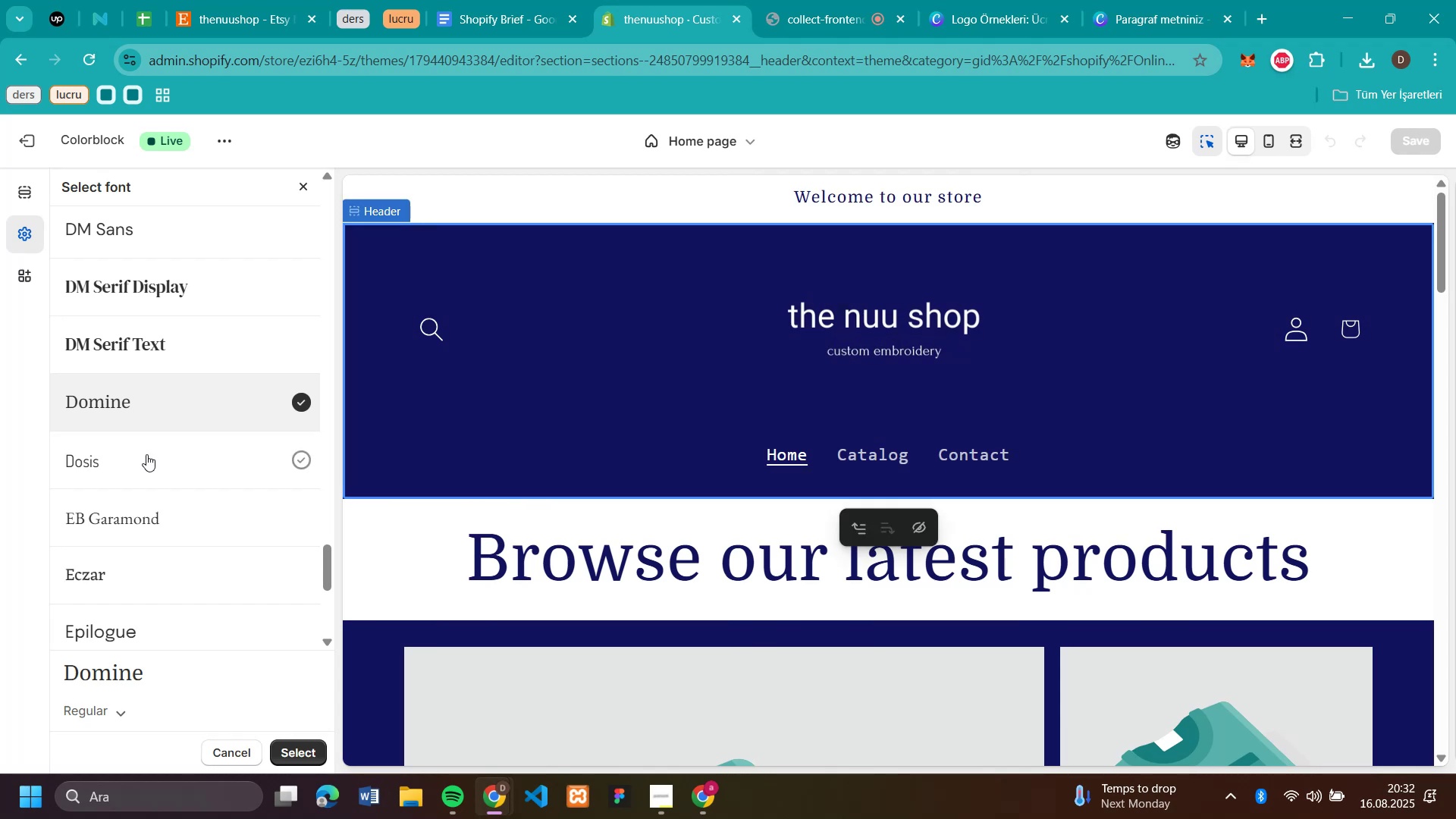 
scroll: coordinate [146, 454], scroll_direction: down, amount: 2.0
 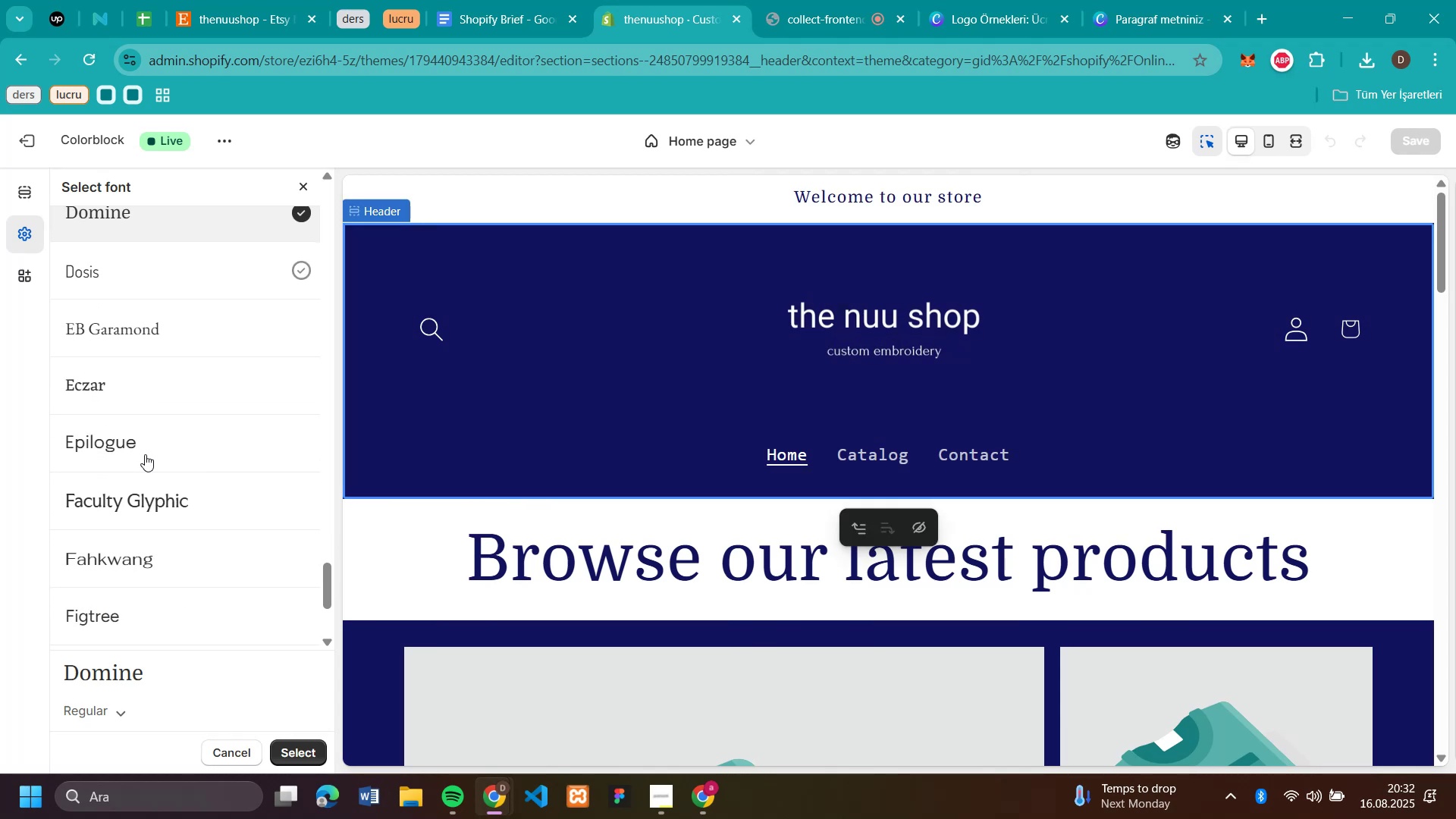 
left_click([144, 454])
 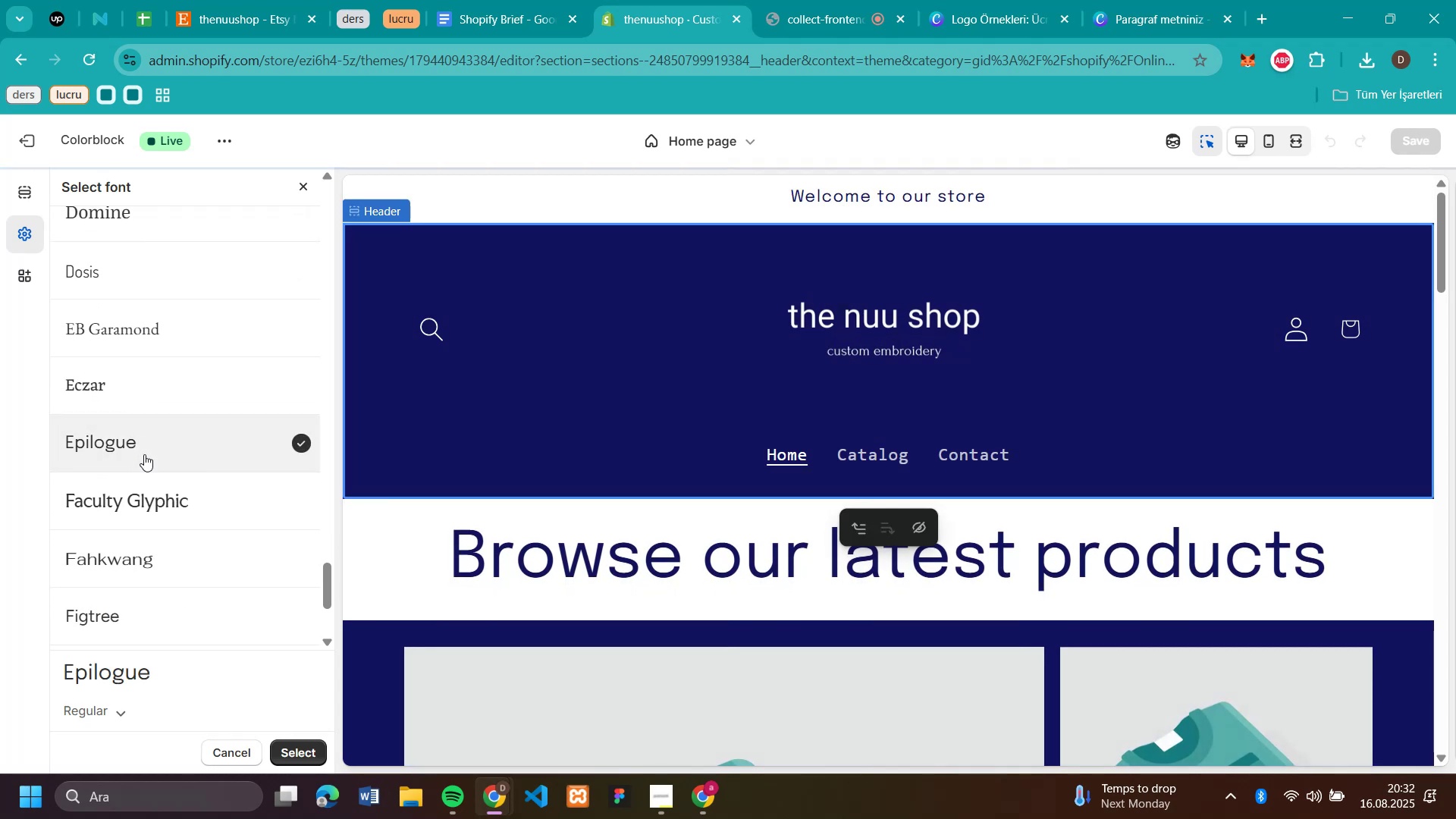 
scroll: coordinate [144, 454], scroll_direction: down, amount: 2.0
 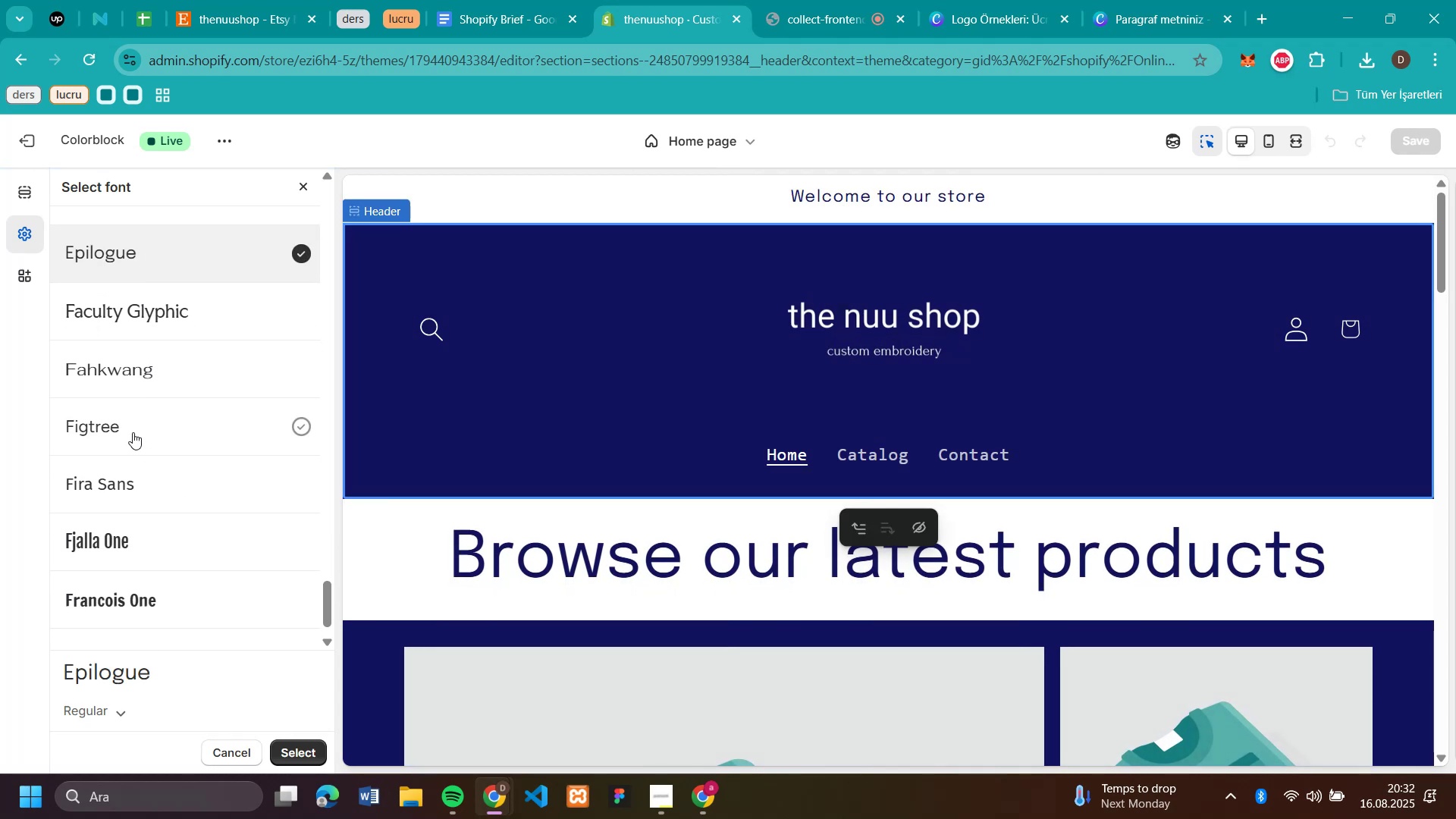 
left_click([133, 430])
 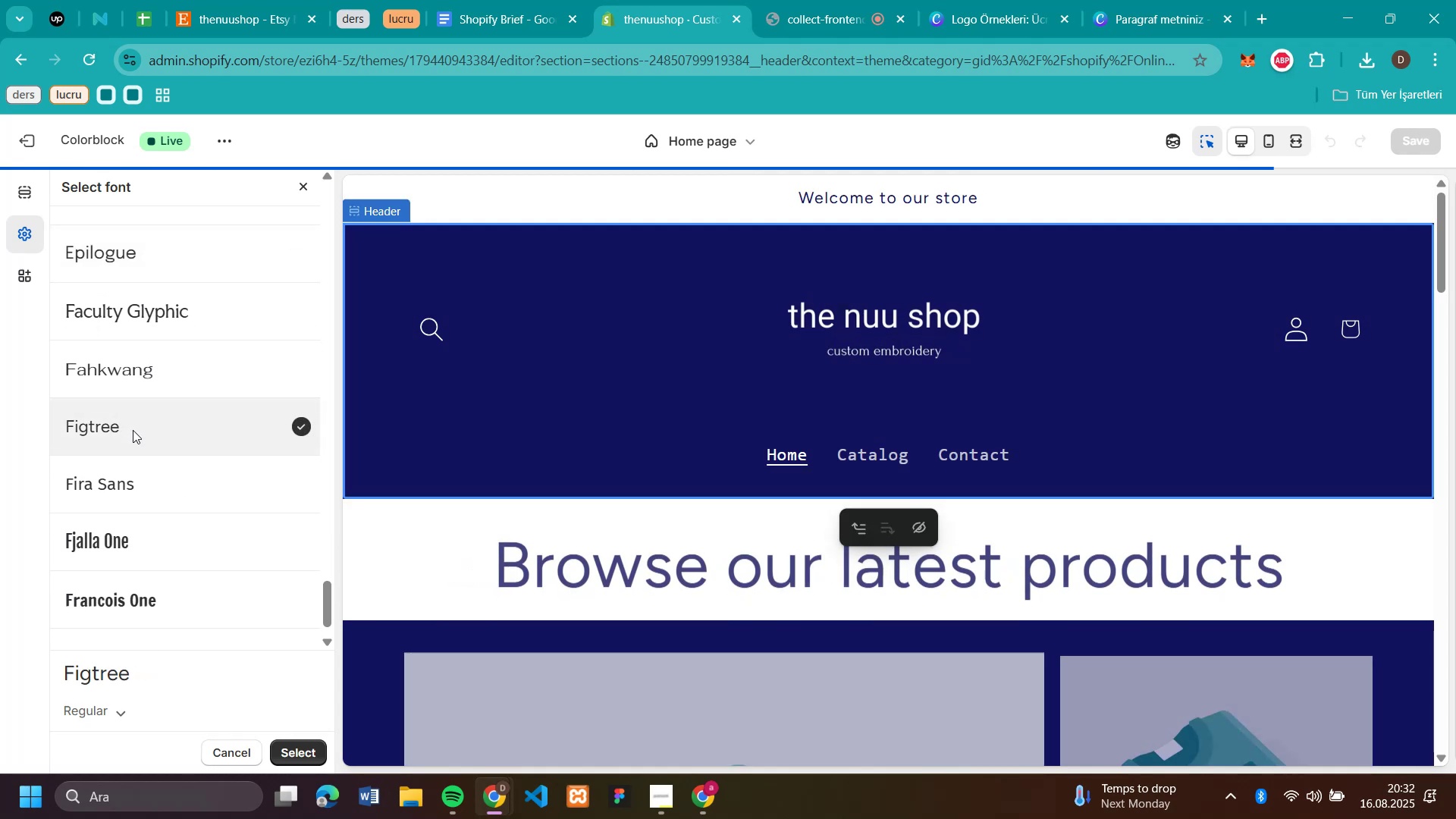 
scroll: coordinate [133, 430], scroll_direction: down, amount: 5.0
 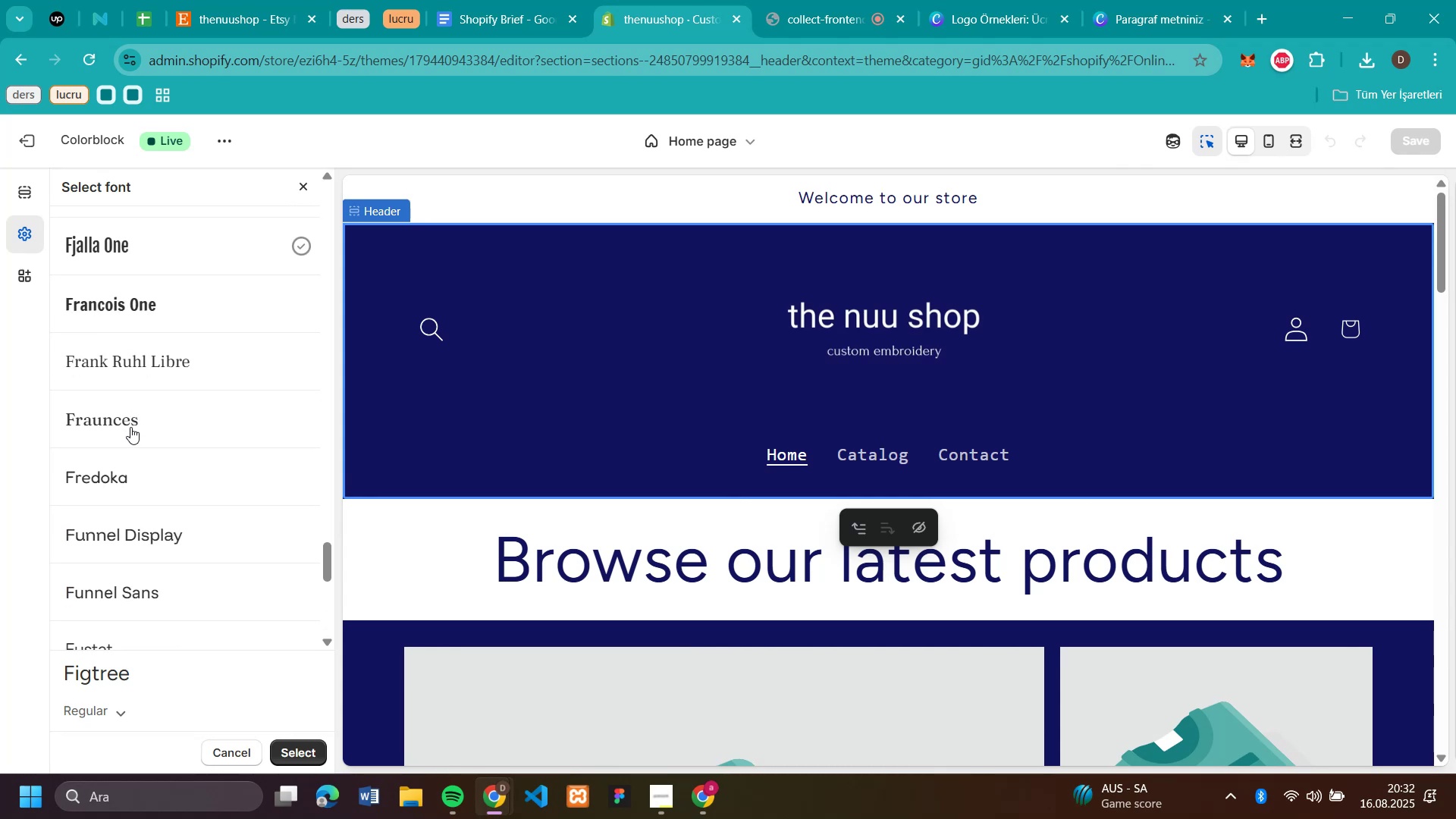 
left_click([130, 419])
 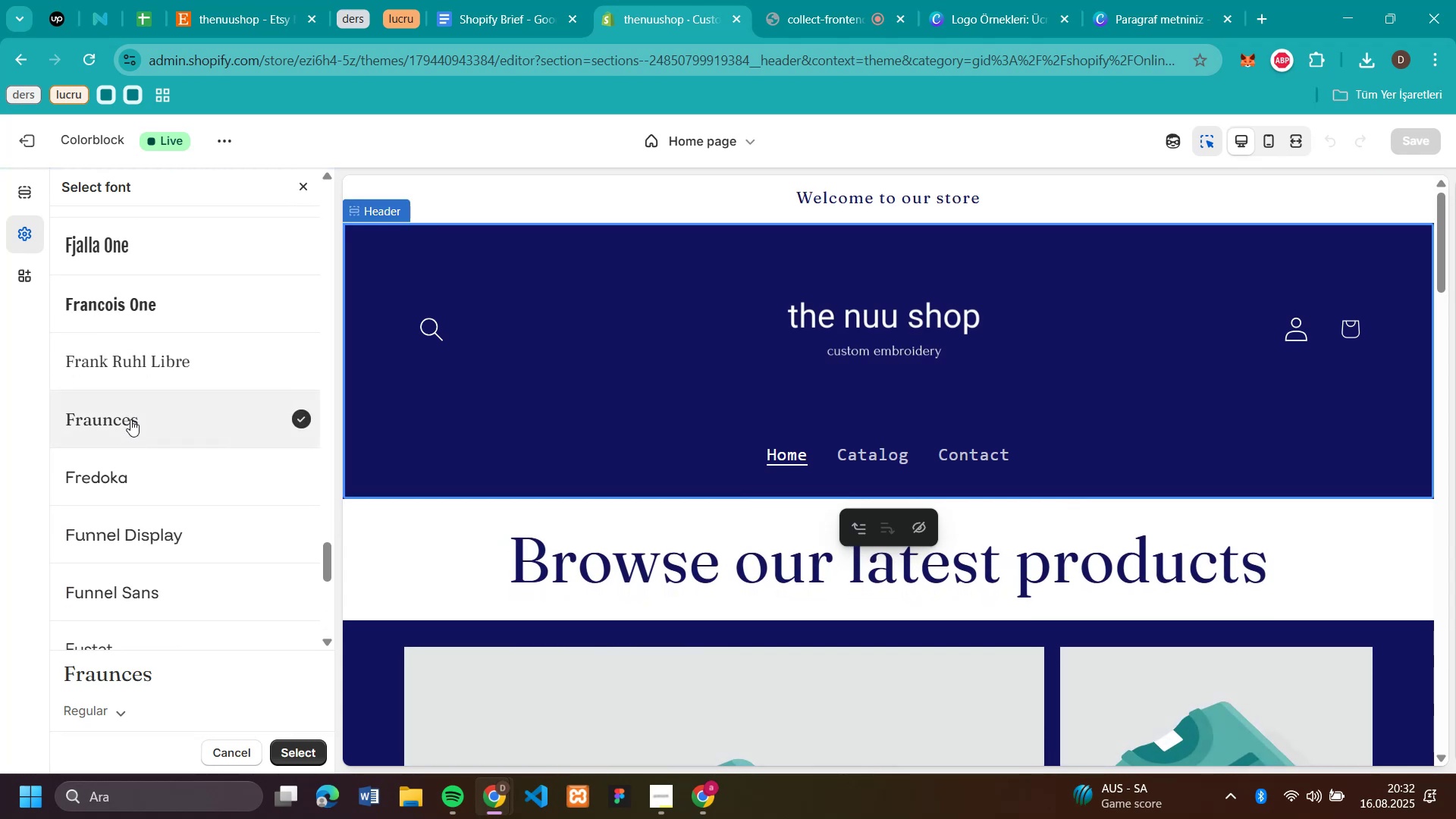 
left_click([134, 526])
 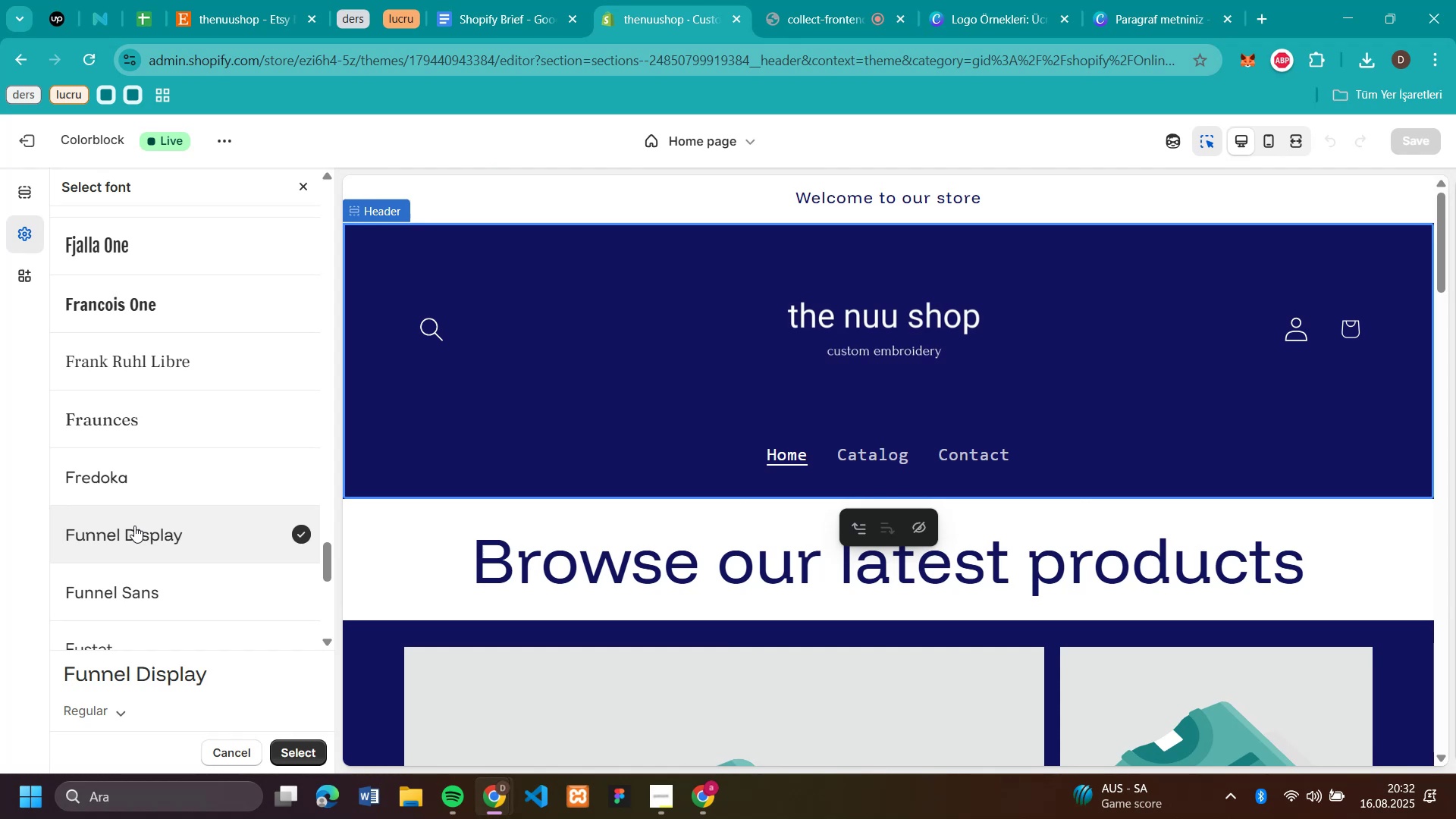 
wait(9.1)
 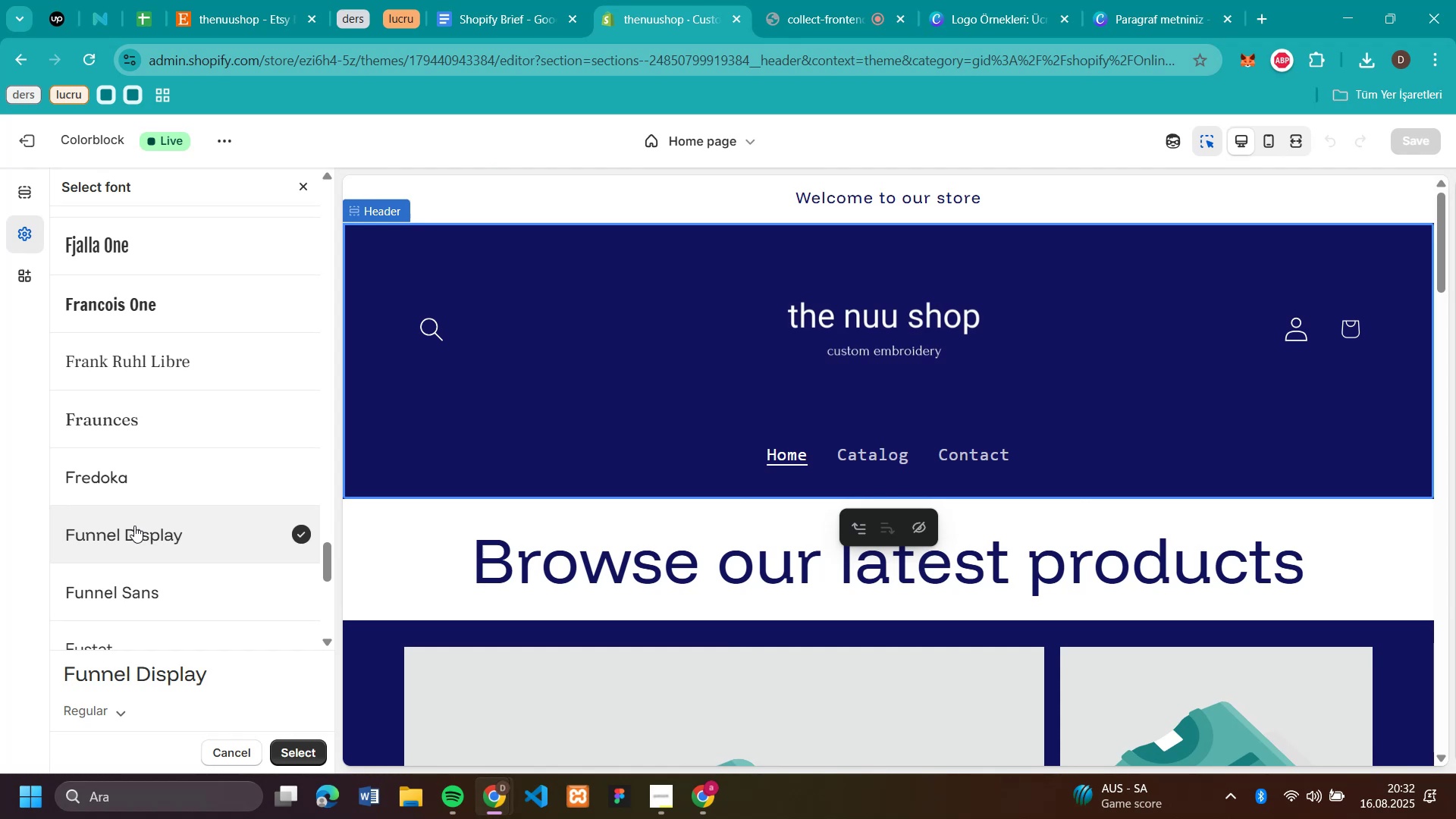 
scroll: coordinate [157, 417], scroll_direction: down, amount: 1.0
 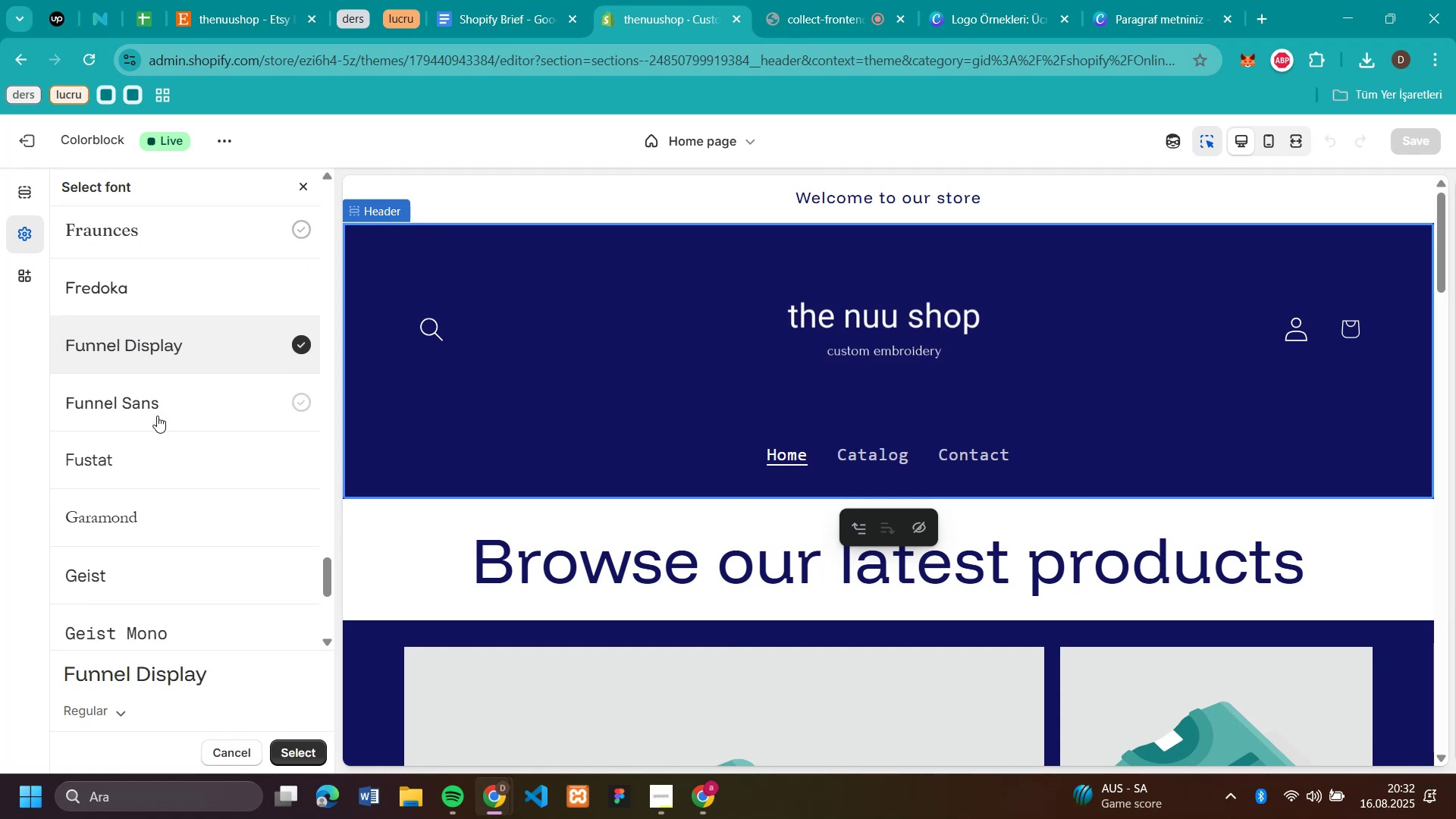 
left_click([158, 412])
 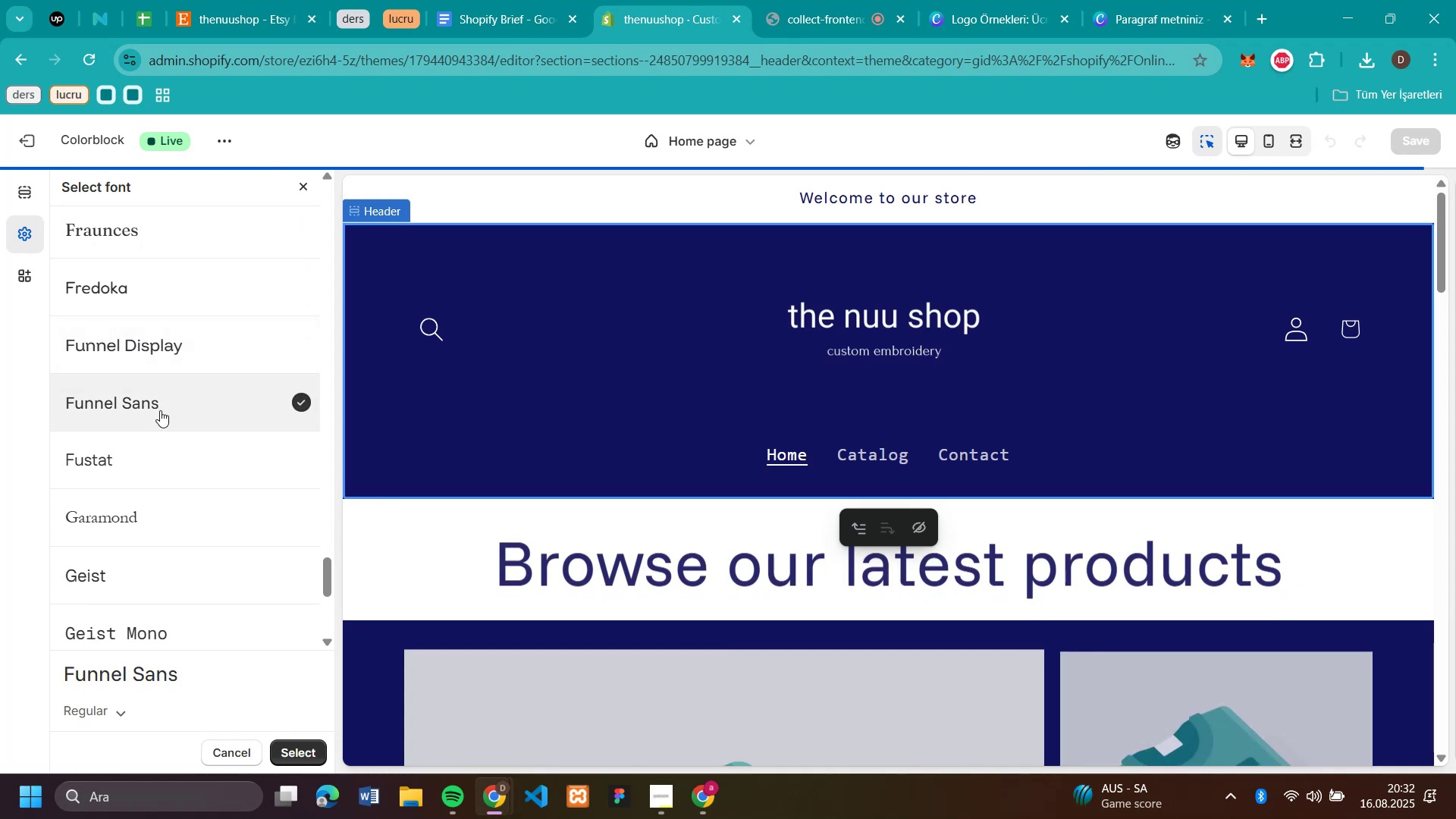 
scroll: coordinate [165, 418], scroll_direction: down, amount: 3.0
 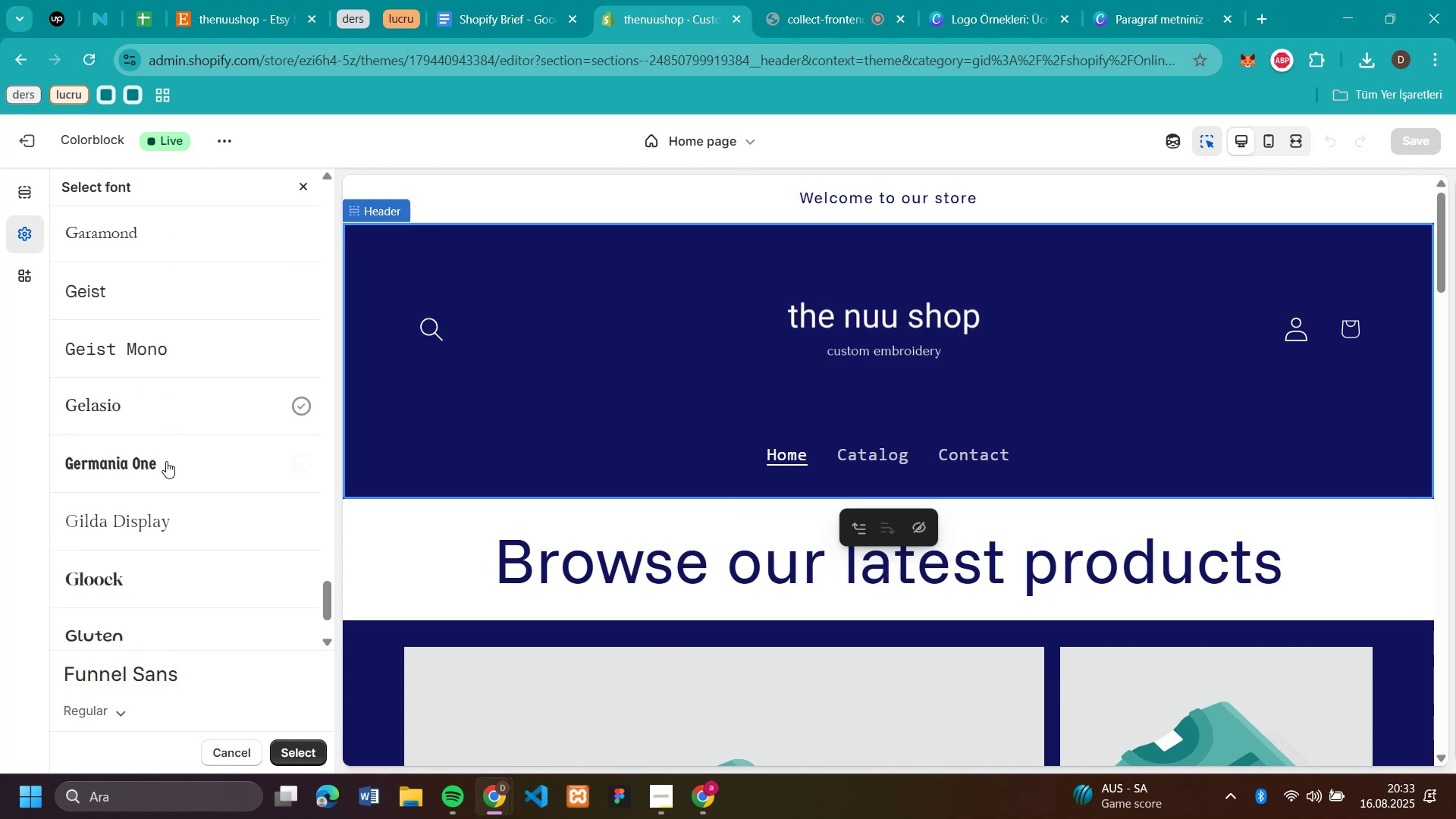 
left_click([163, 515])
 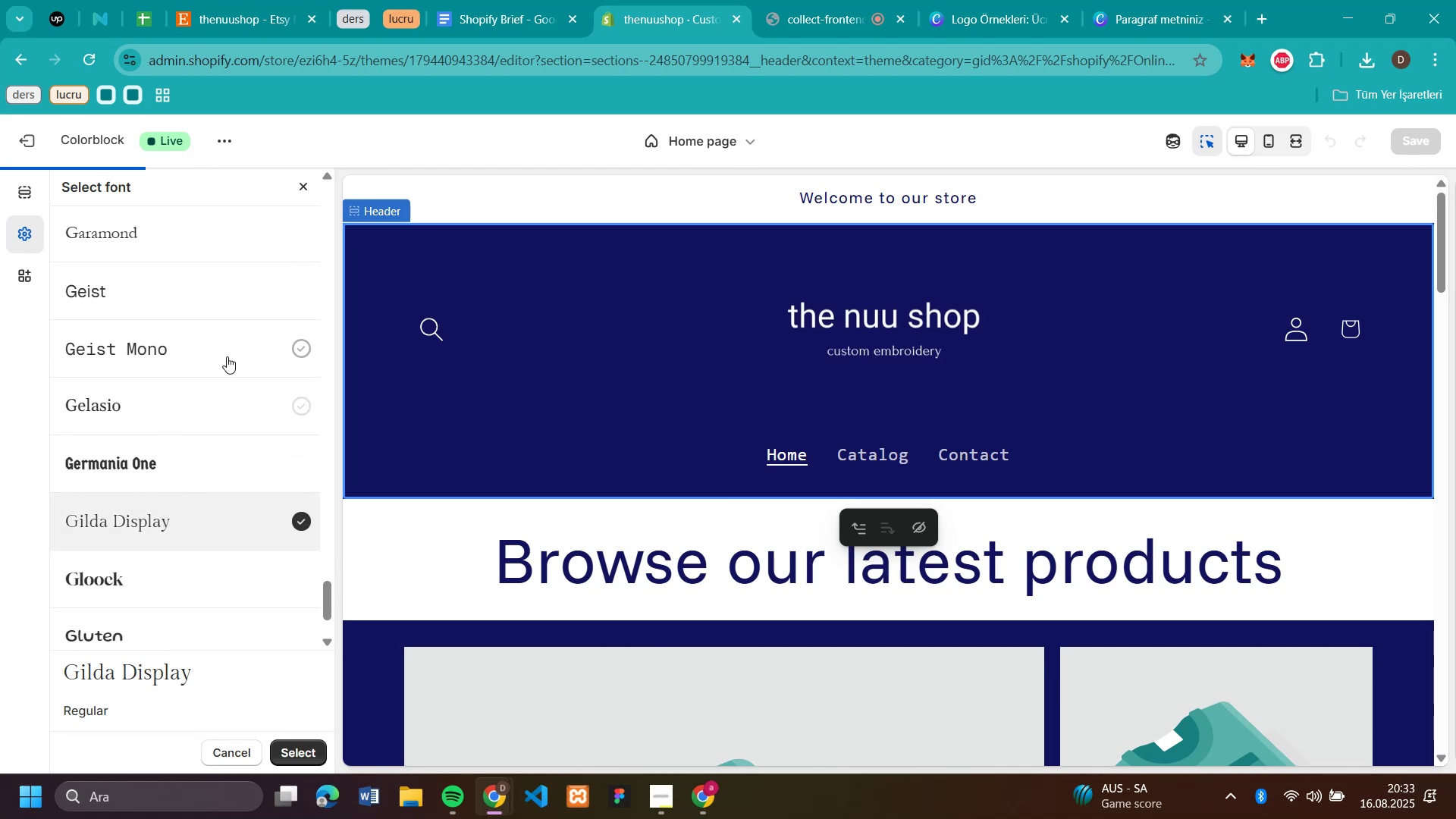 
scroll: coordinate [194, 393], scroll_direction: down, amount: 7.0
 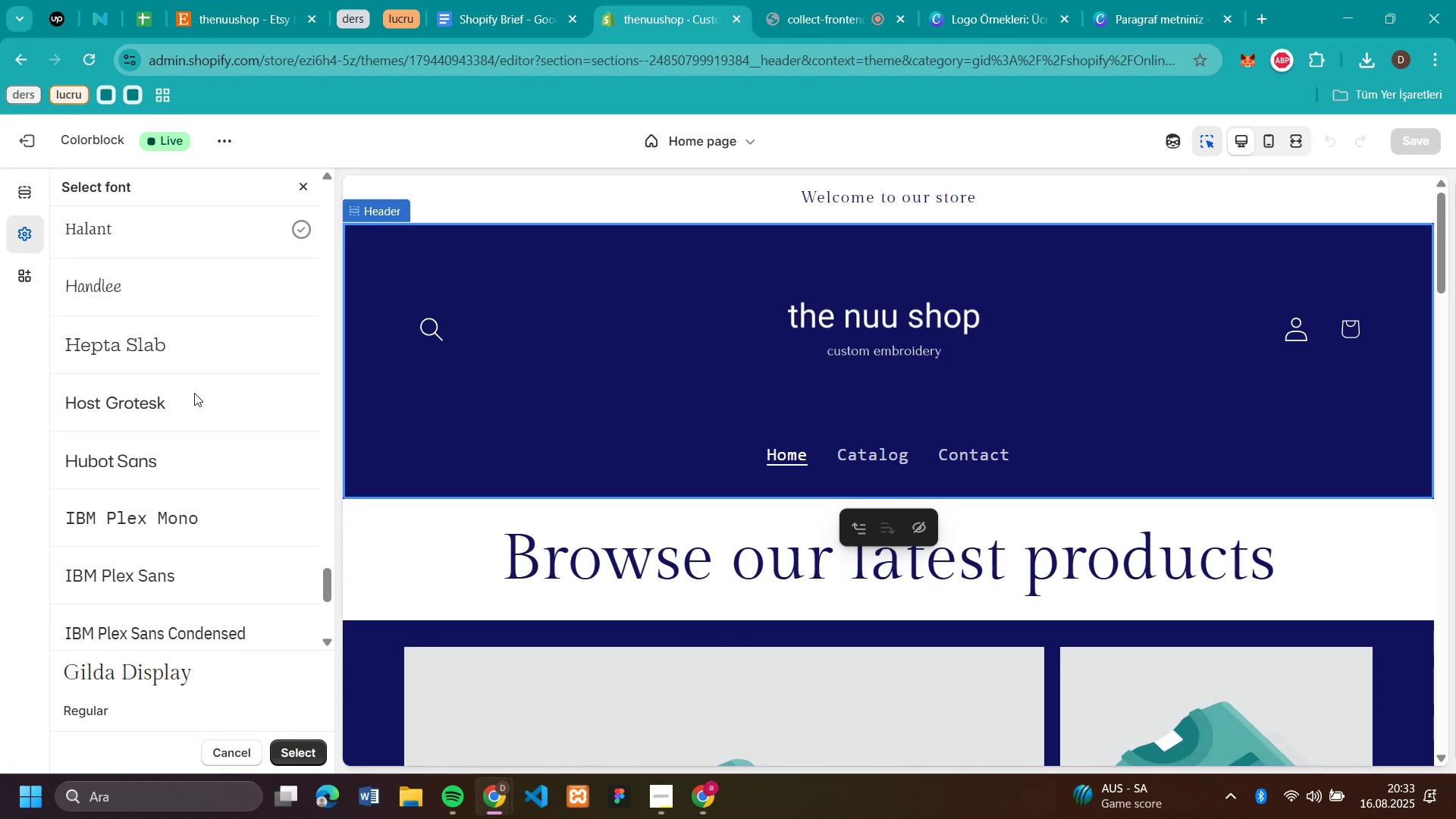 
left_click([187, 400])
 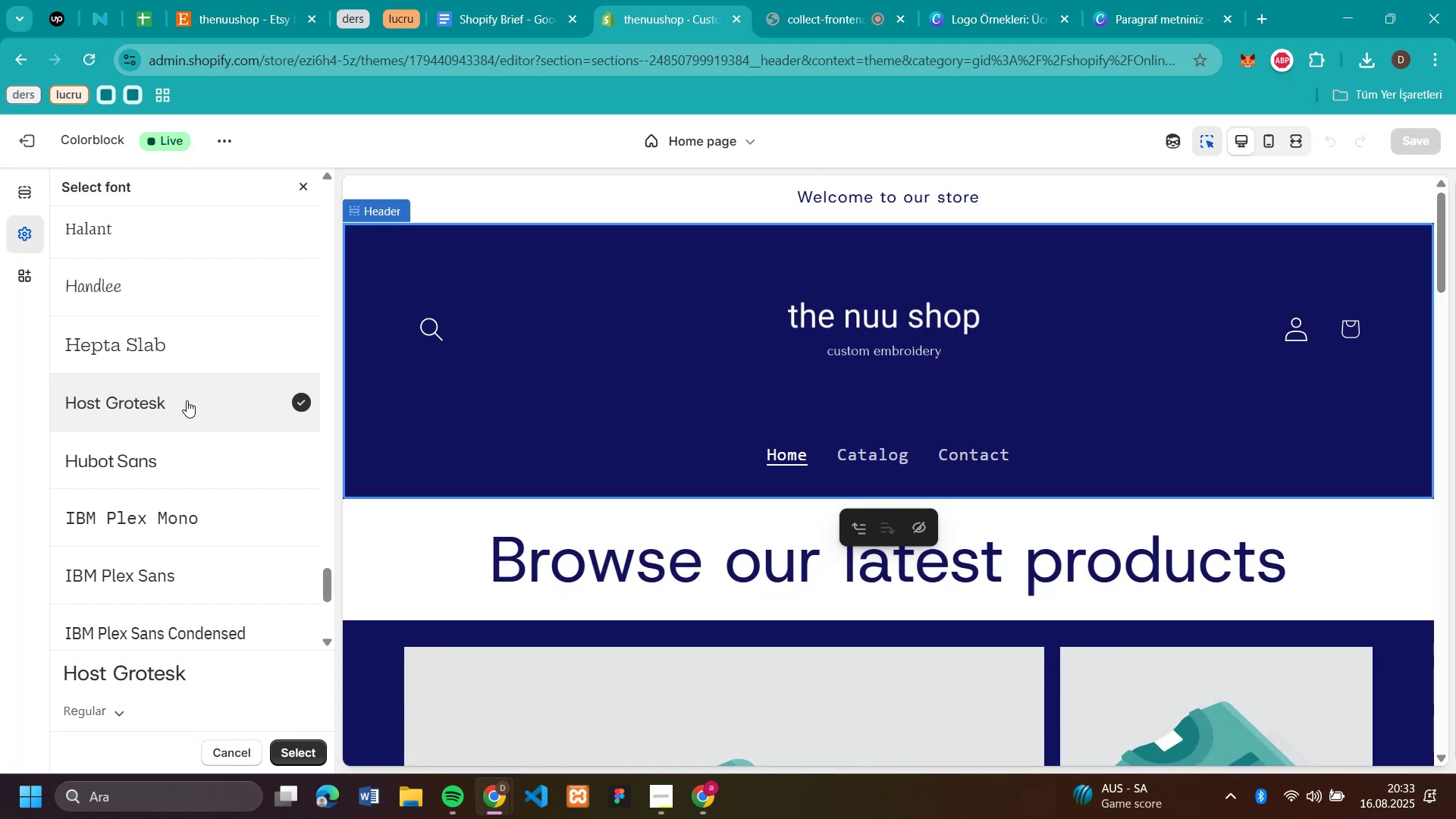 
scroll: coordinate [187, 400], scroll_direction: down, amount: 3.0
 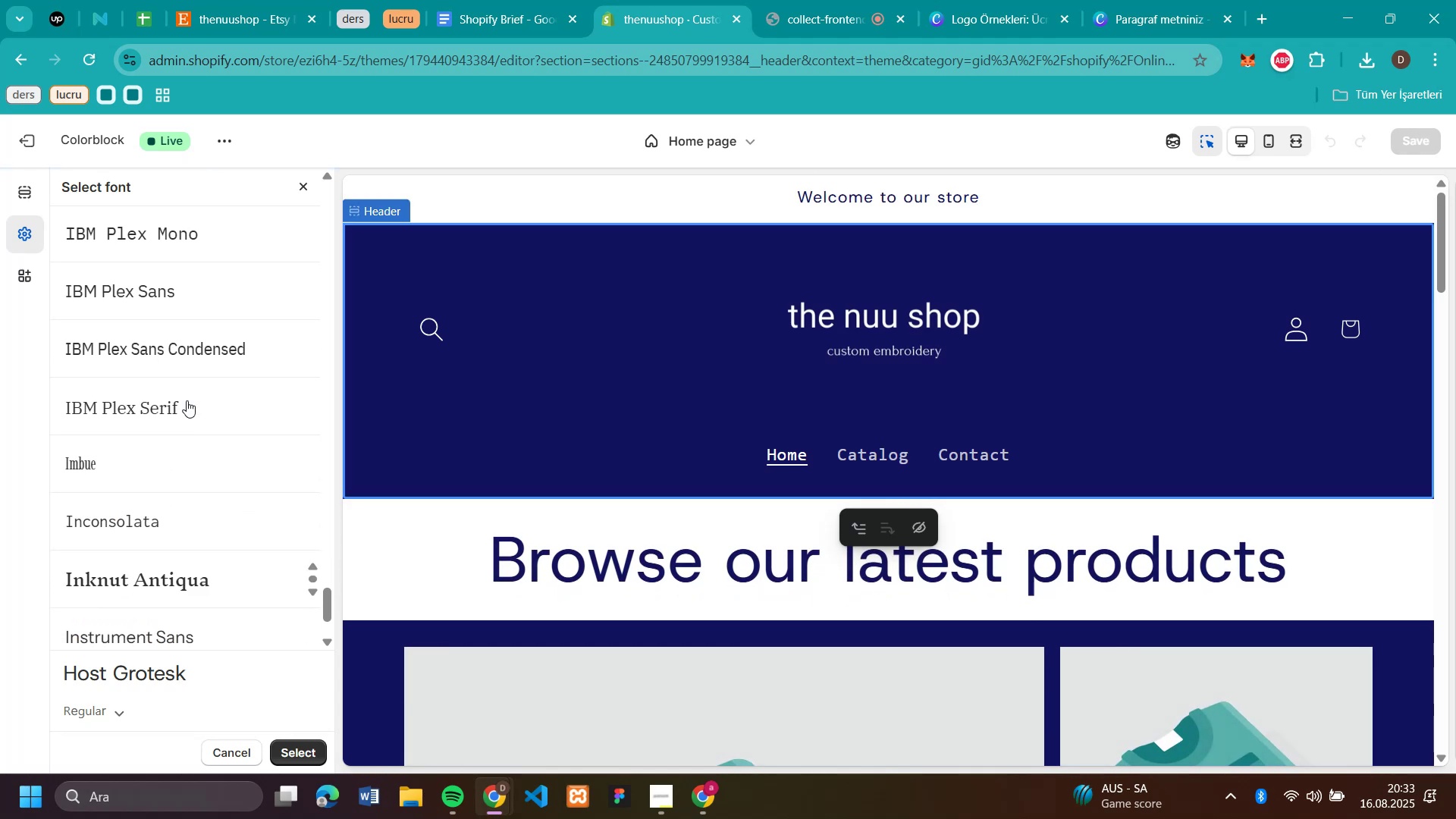 
left_click([187, 400])
 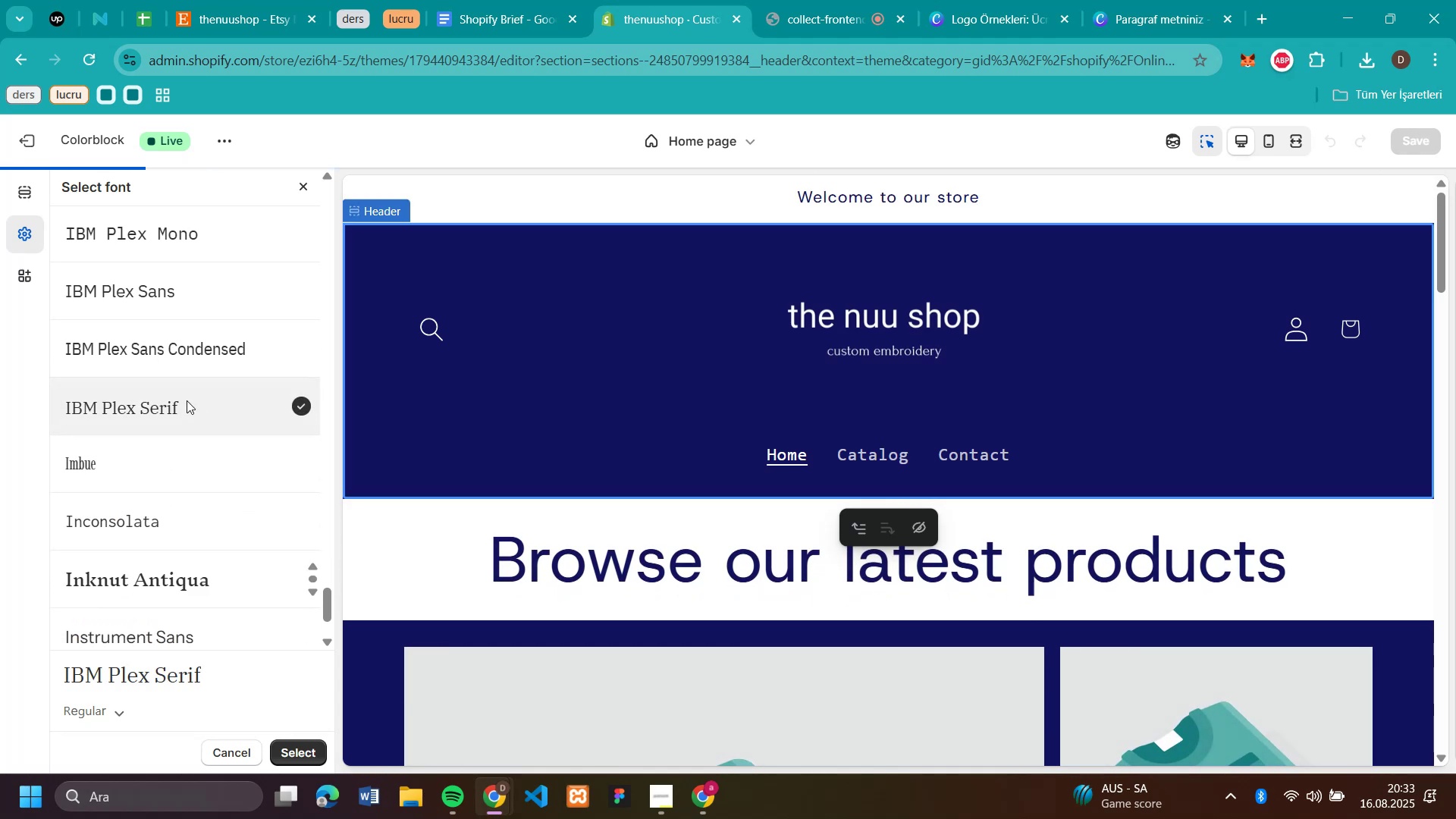 
scroll: coordinate [187, 400], scroll_direction: down, amount: 2.0
 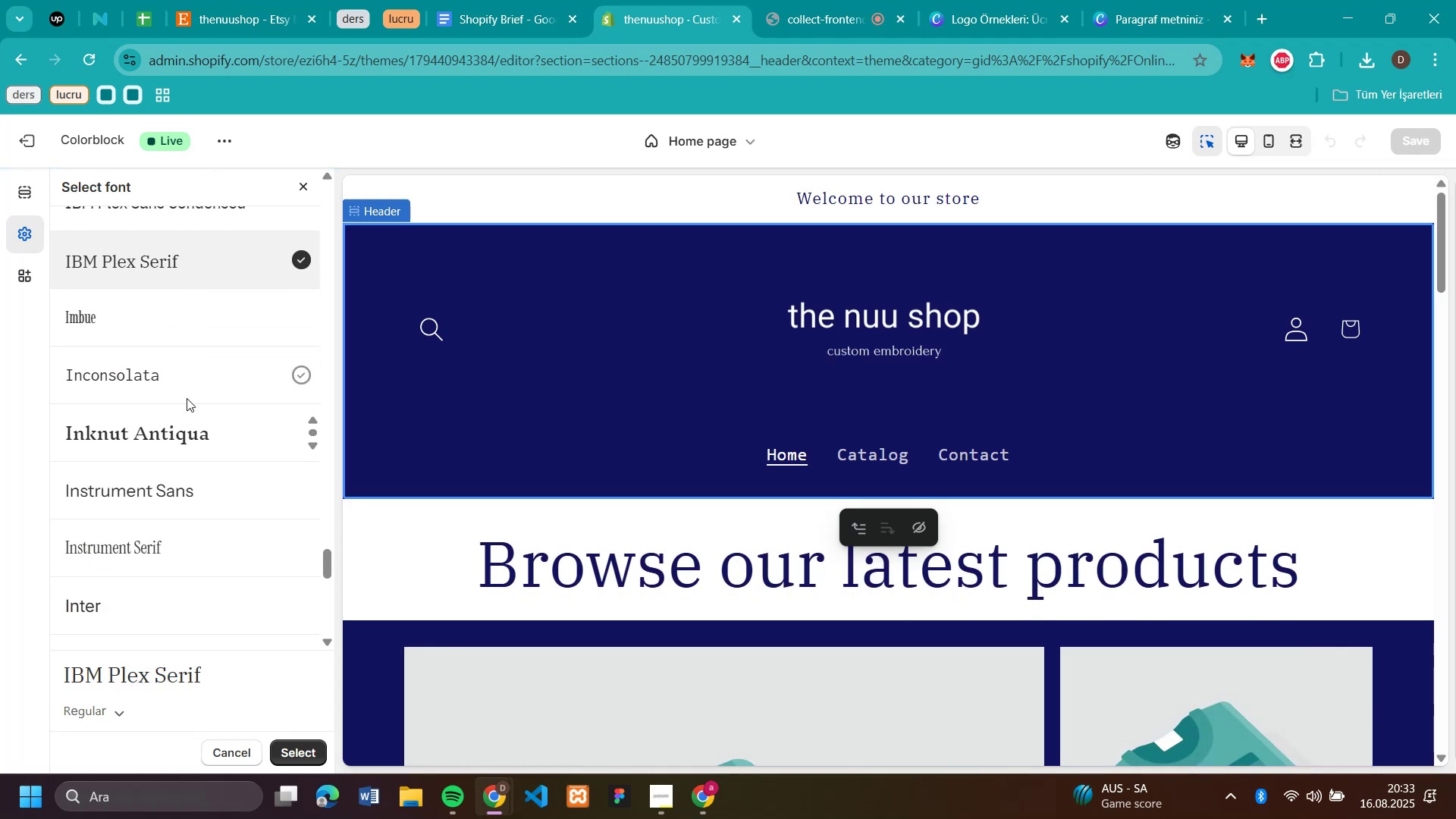 
left_click([178, 375])
 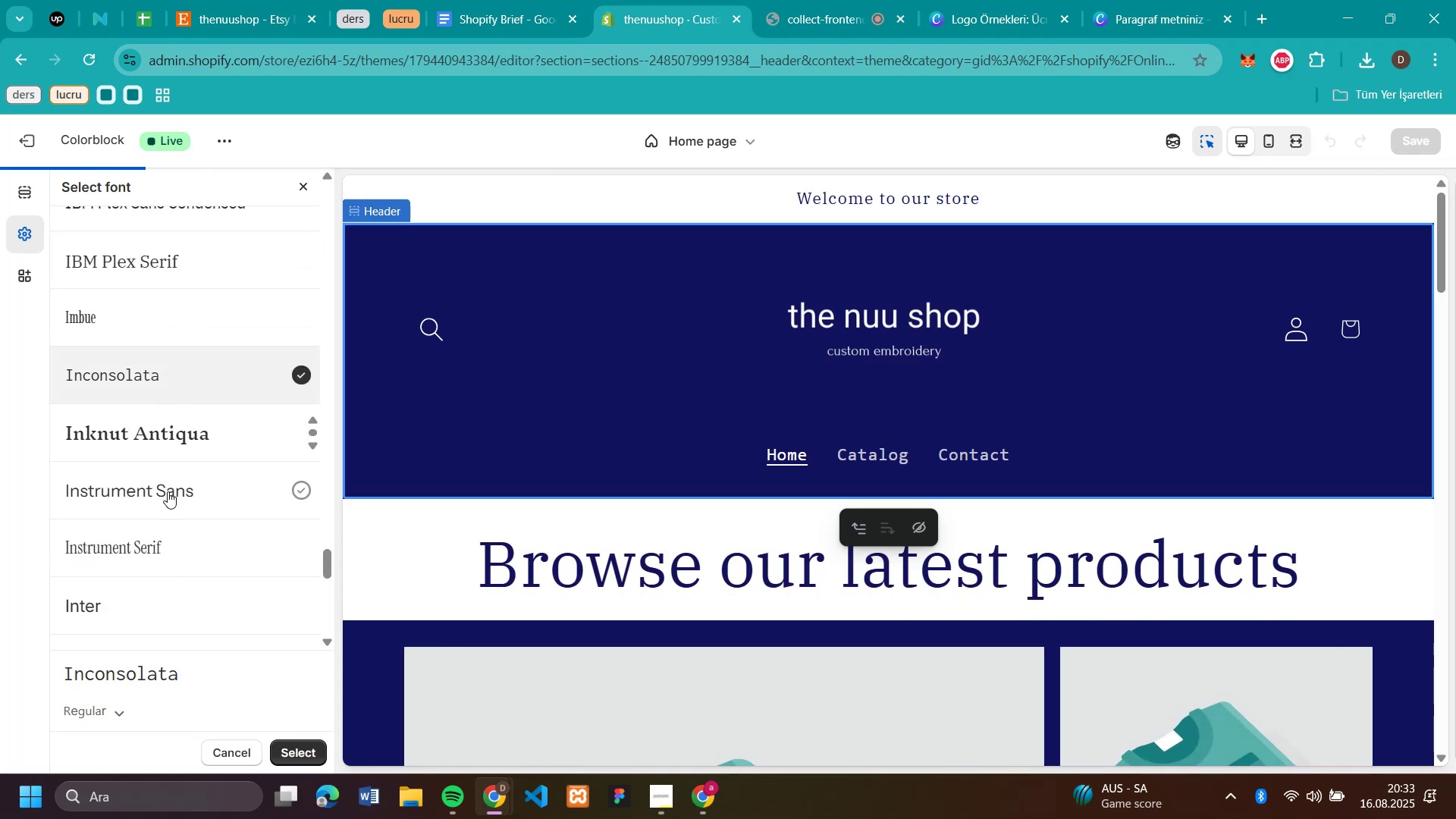 
left_click([168, 491])
 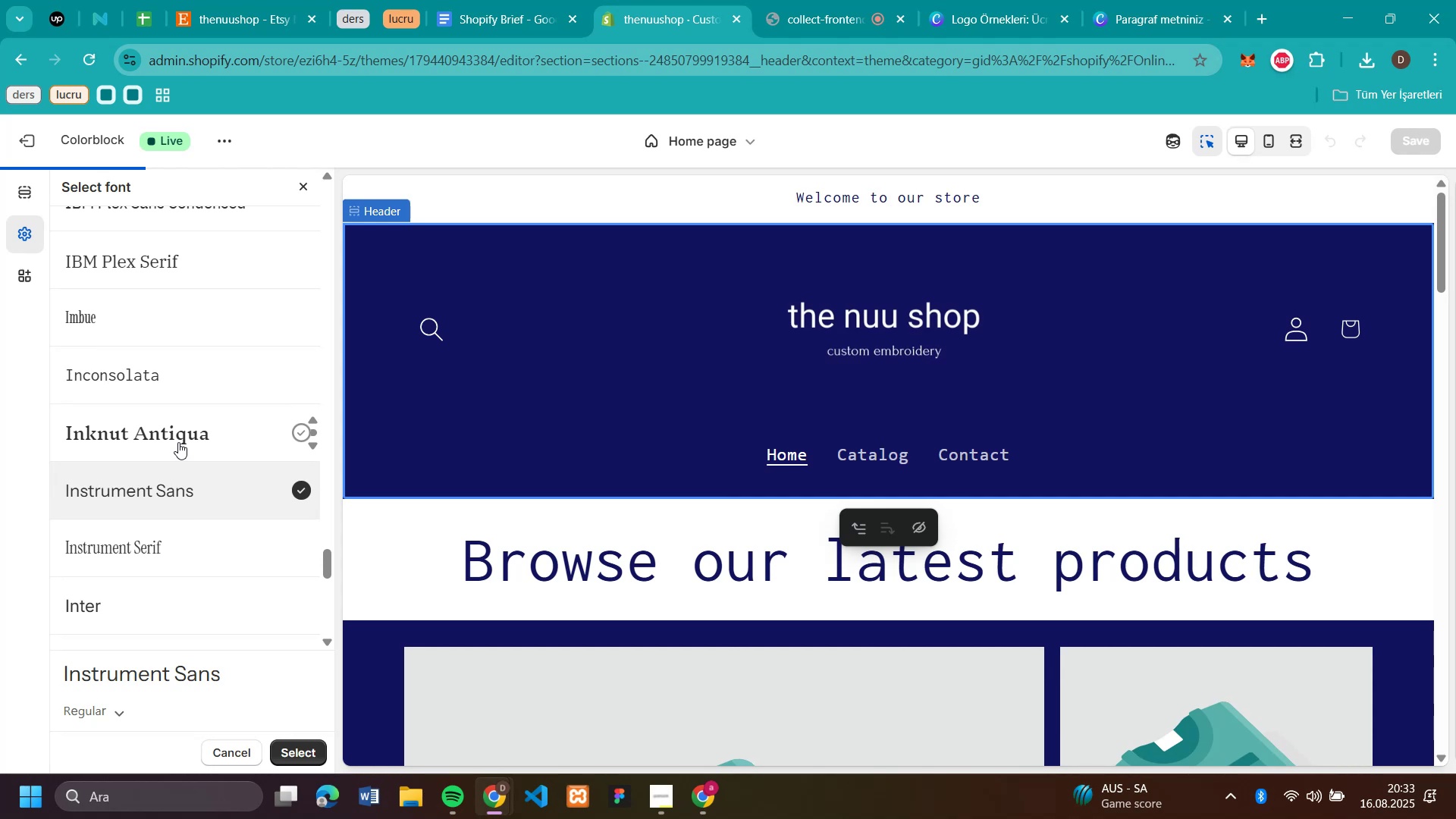 
scroll: coordinate [161, 464], scroll_direction: down, amount: 4.0
 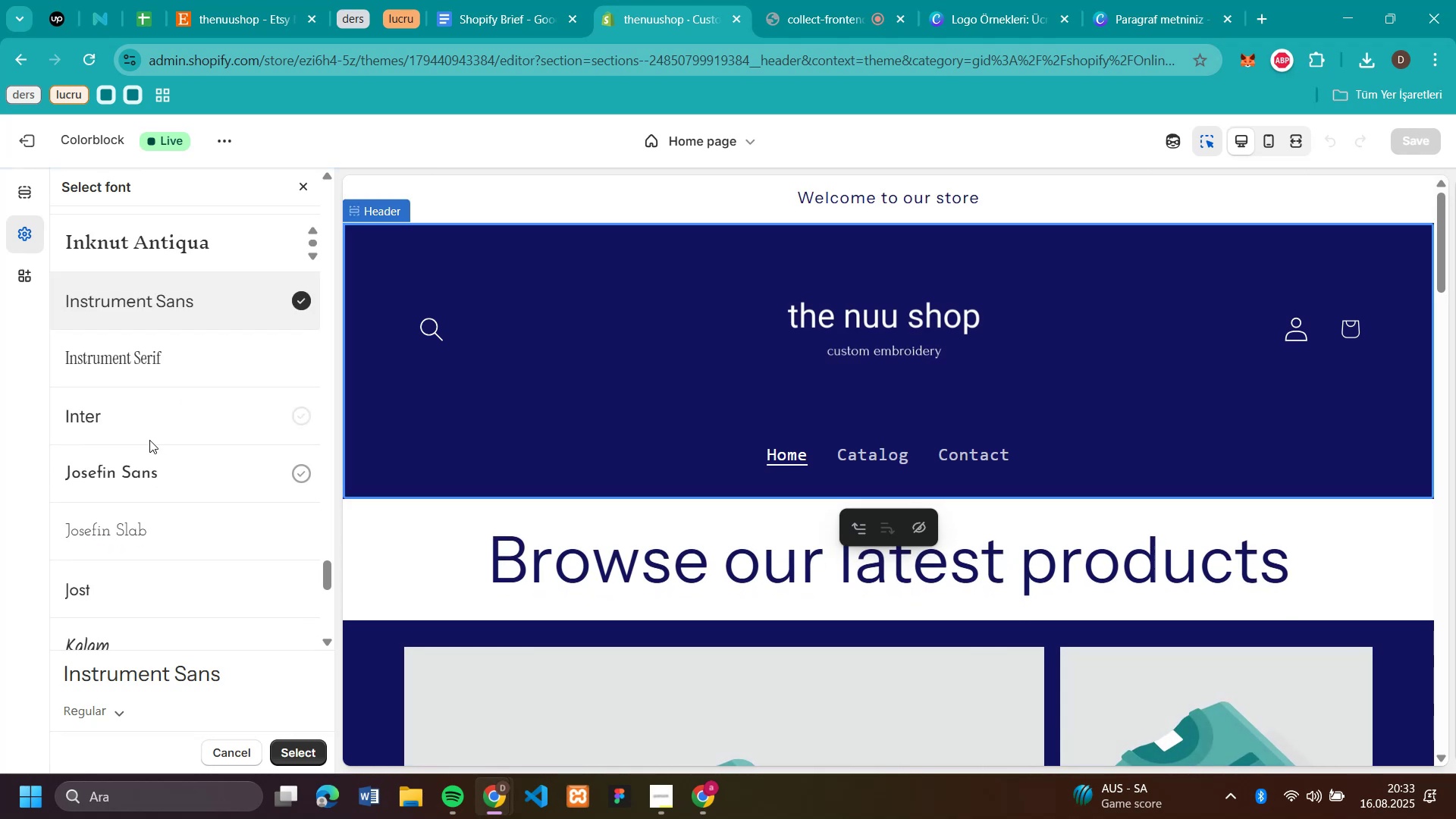 
left_click([153, 427])
 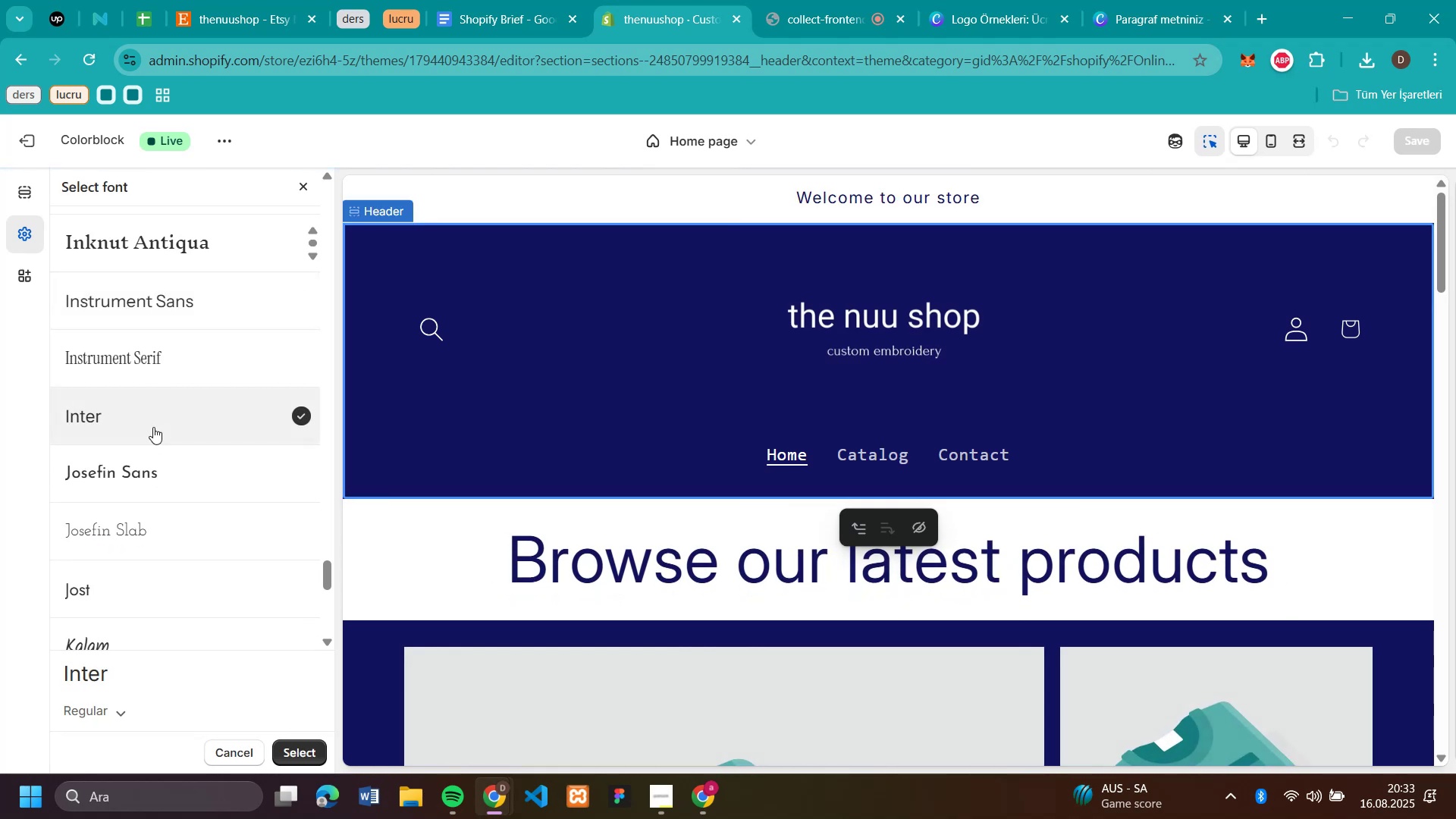 
scroll: coordinate [153, 426], scroll_direction: down, amount: 1.0
 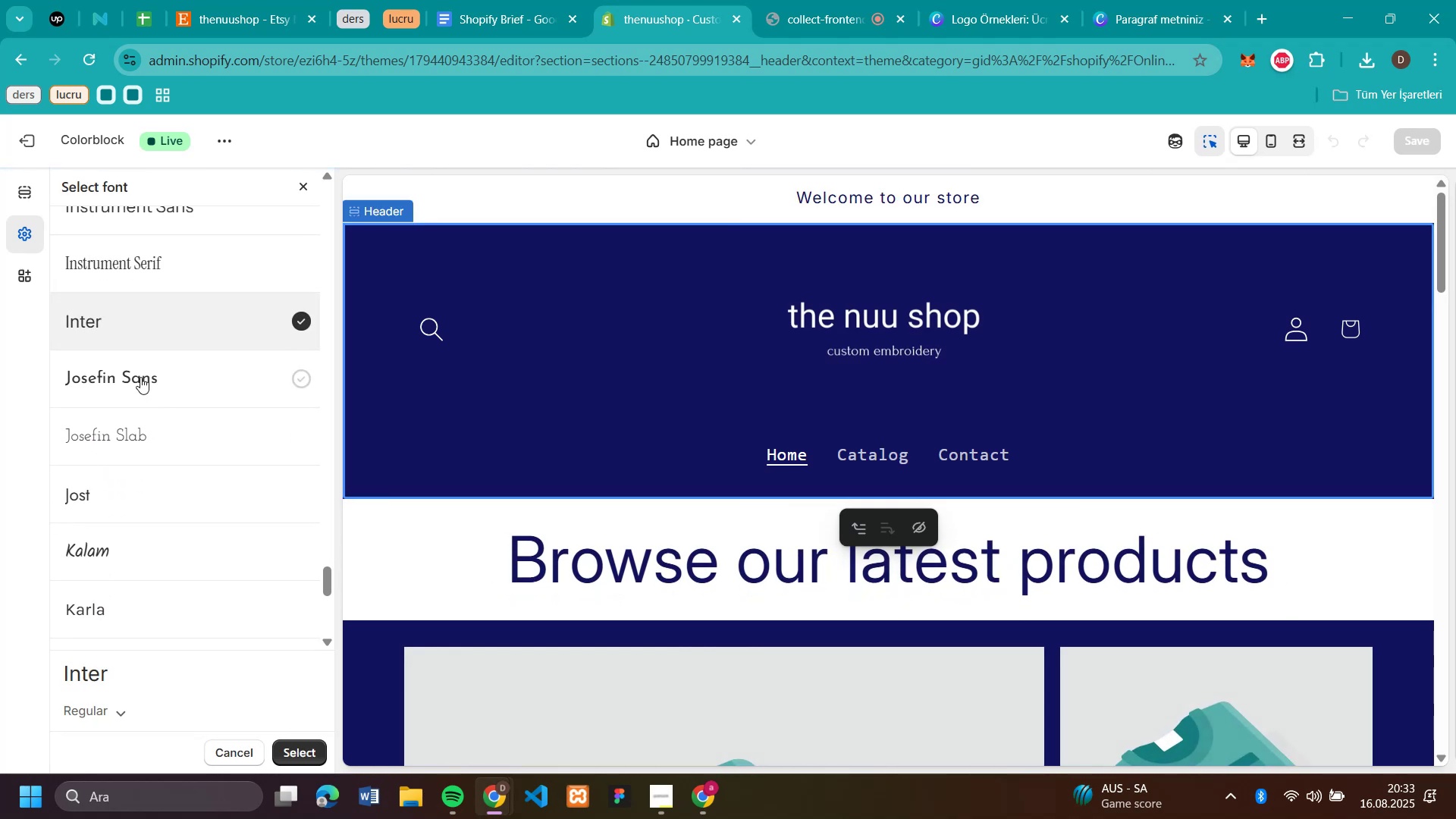 
left_click([140, 377])
 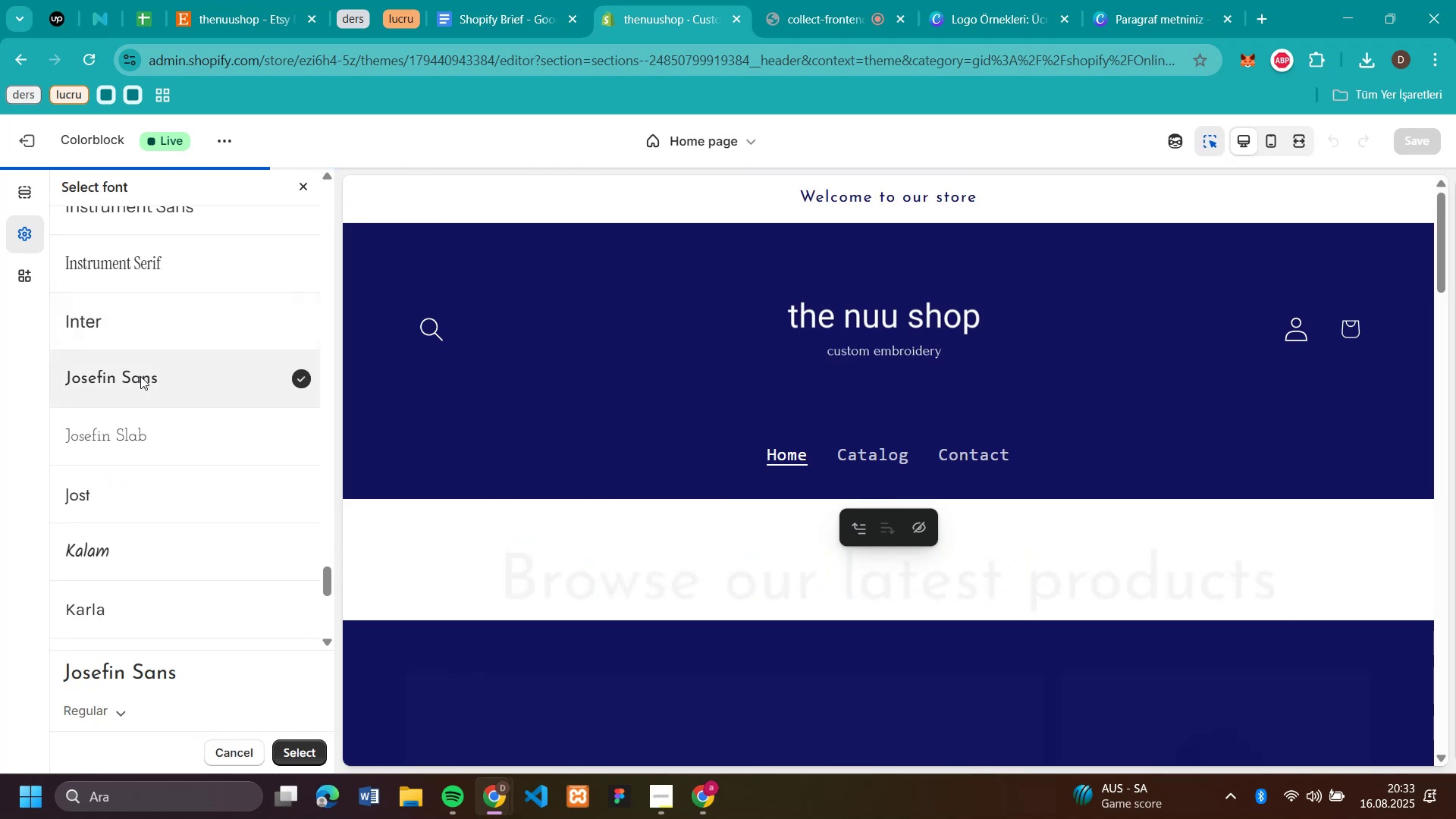 
scroll: coordinate [140, 376], scroll_direction: down, amount: 3.0
 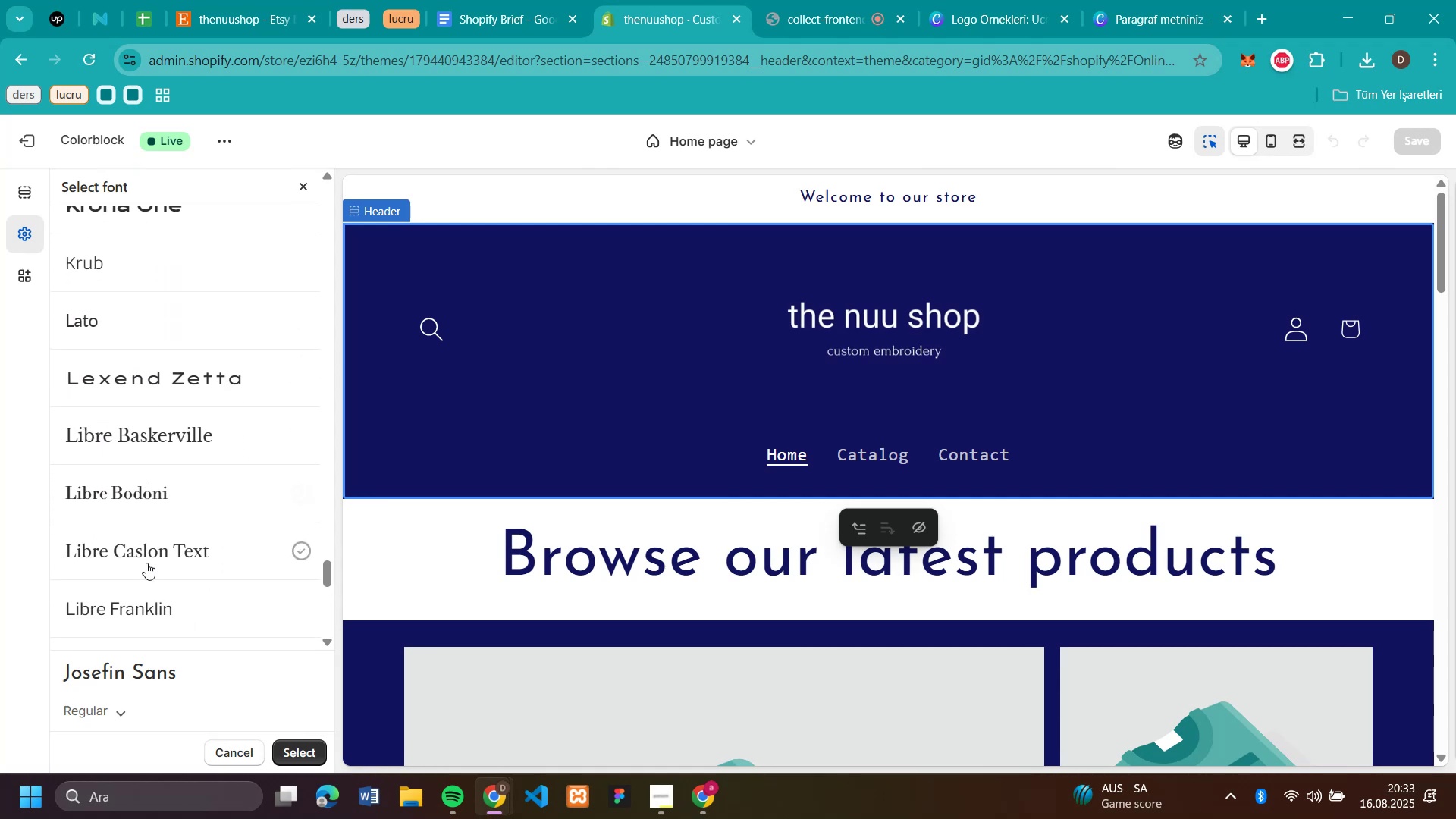 
left_click([146, 546])
 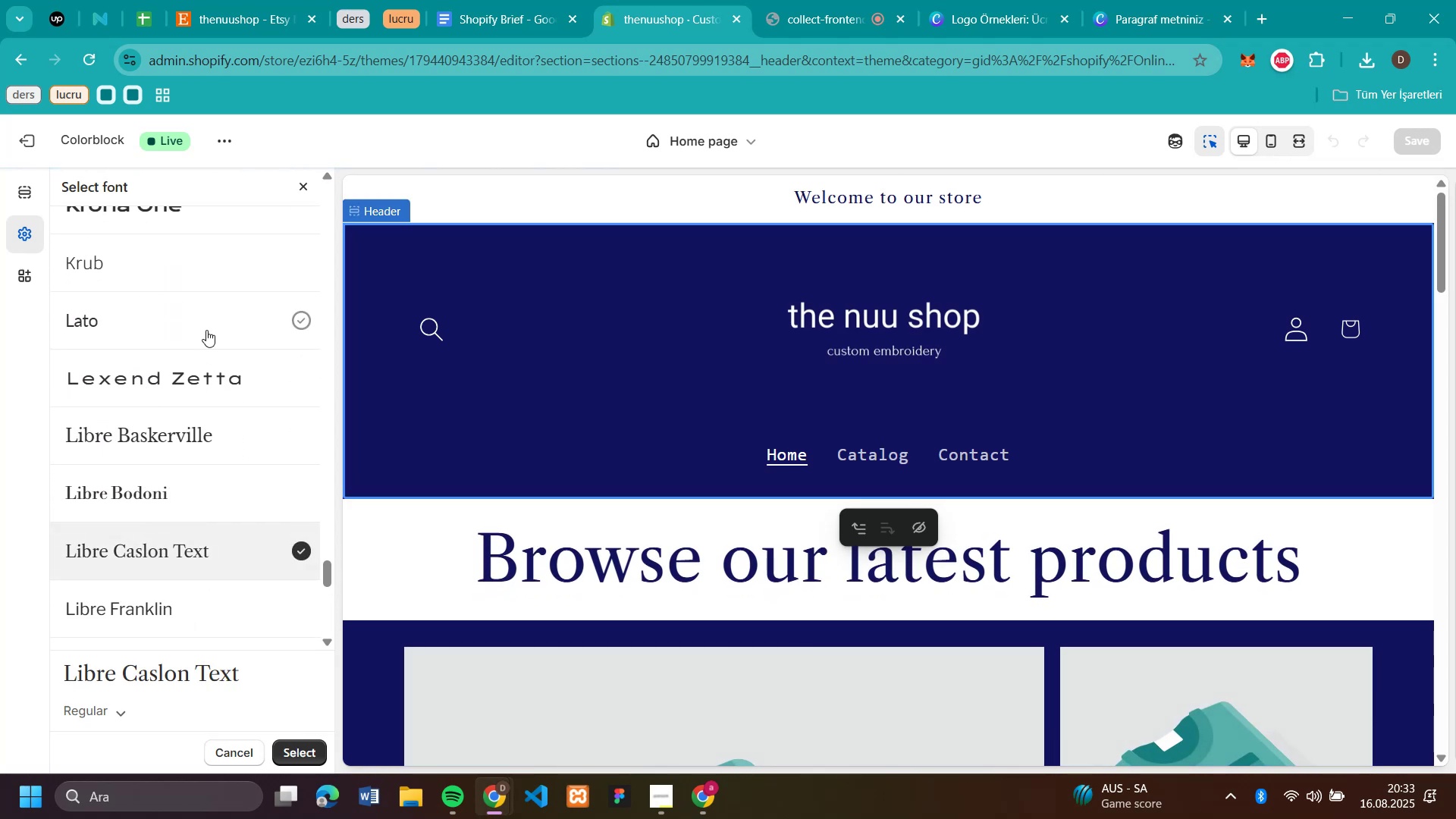 
scroll: coordinate [206, 330], scroll_direction: down, amount: 2.0
 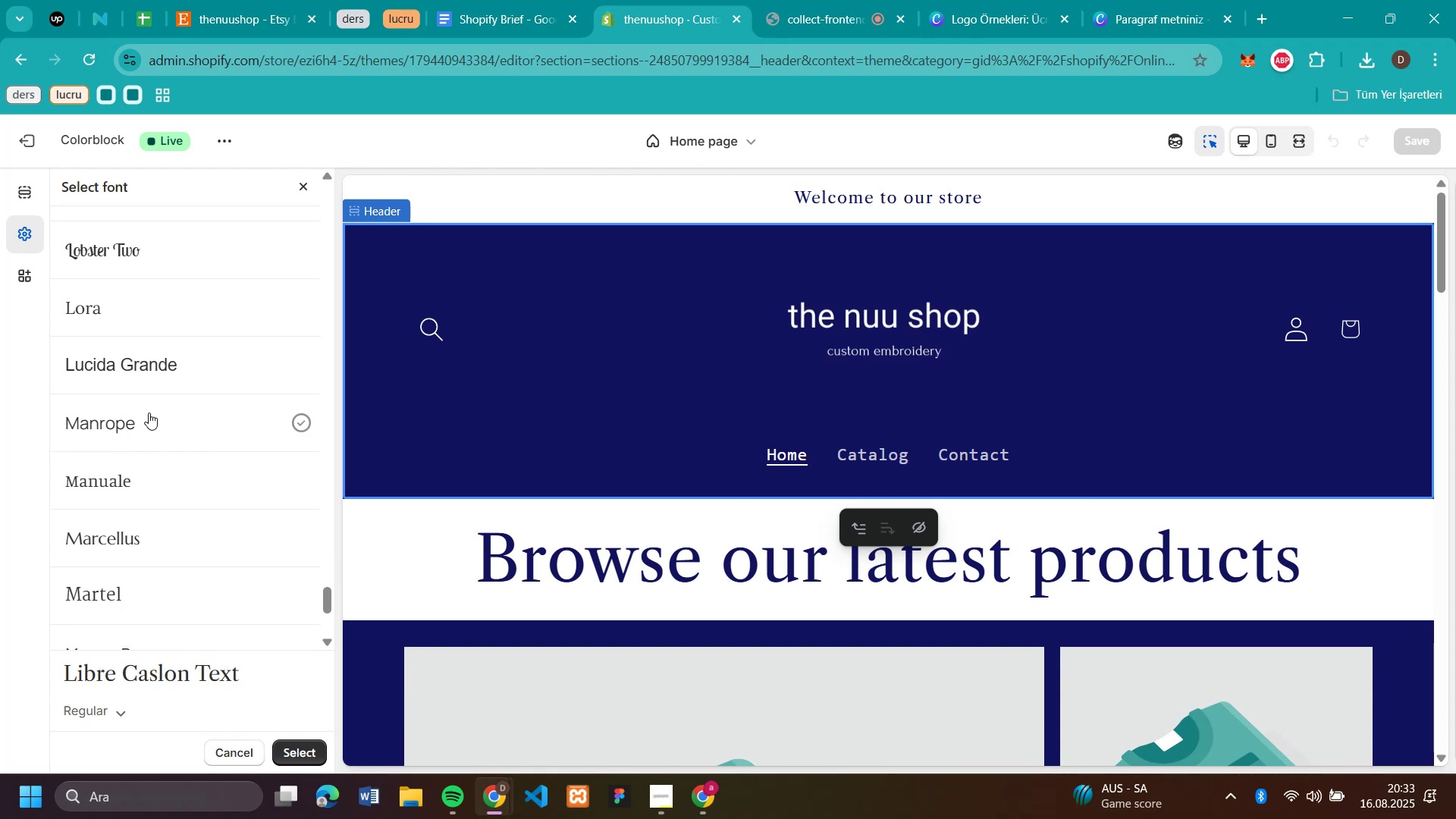 
left_click([138, 535])
 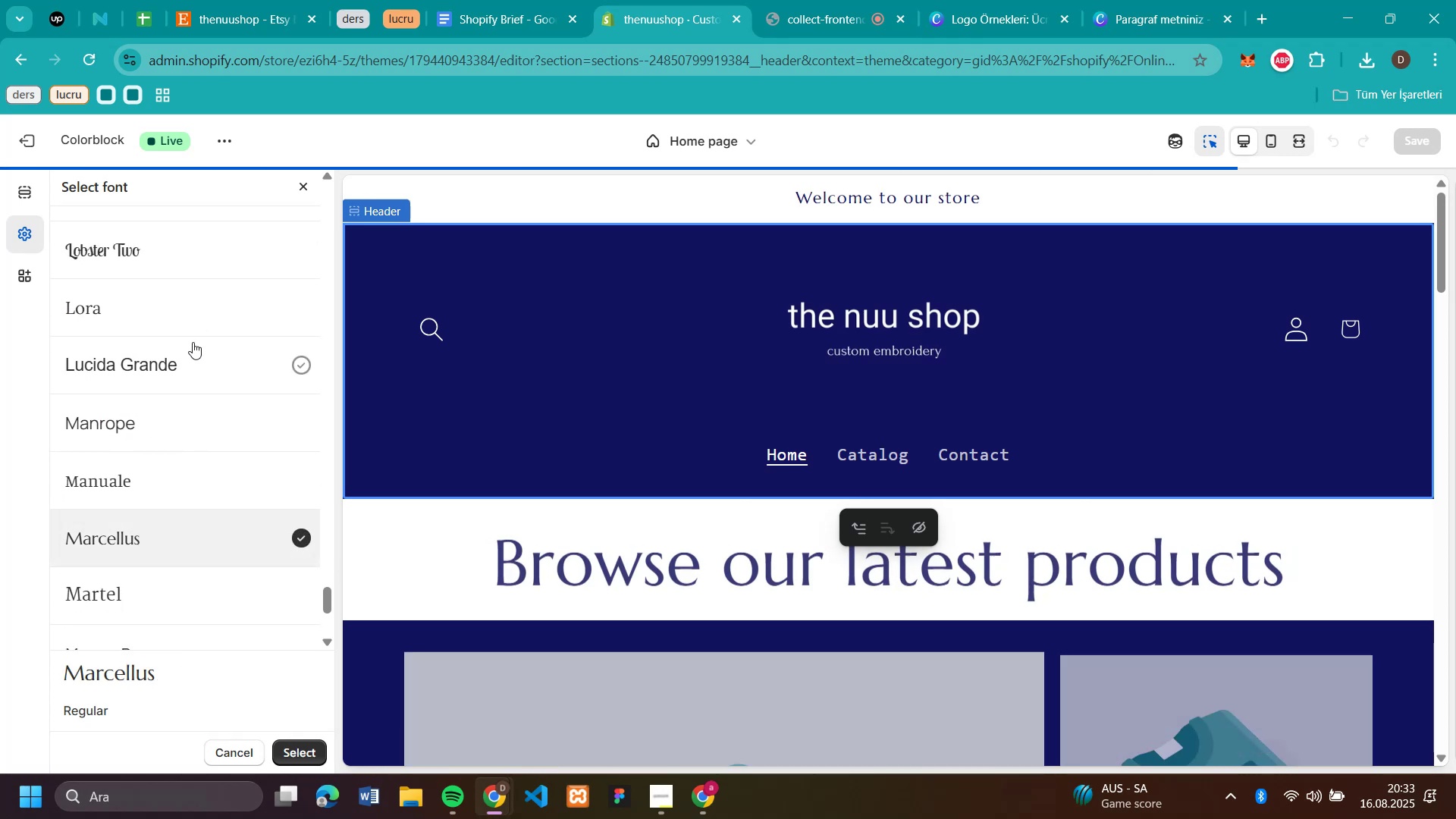 
scroll: coordinate [166, 406], scroll_direction: down, amount: 5.0
 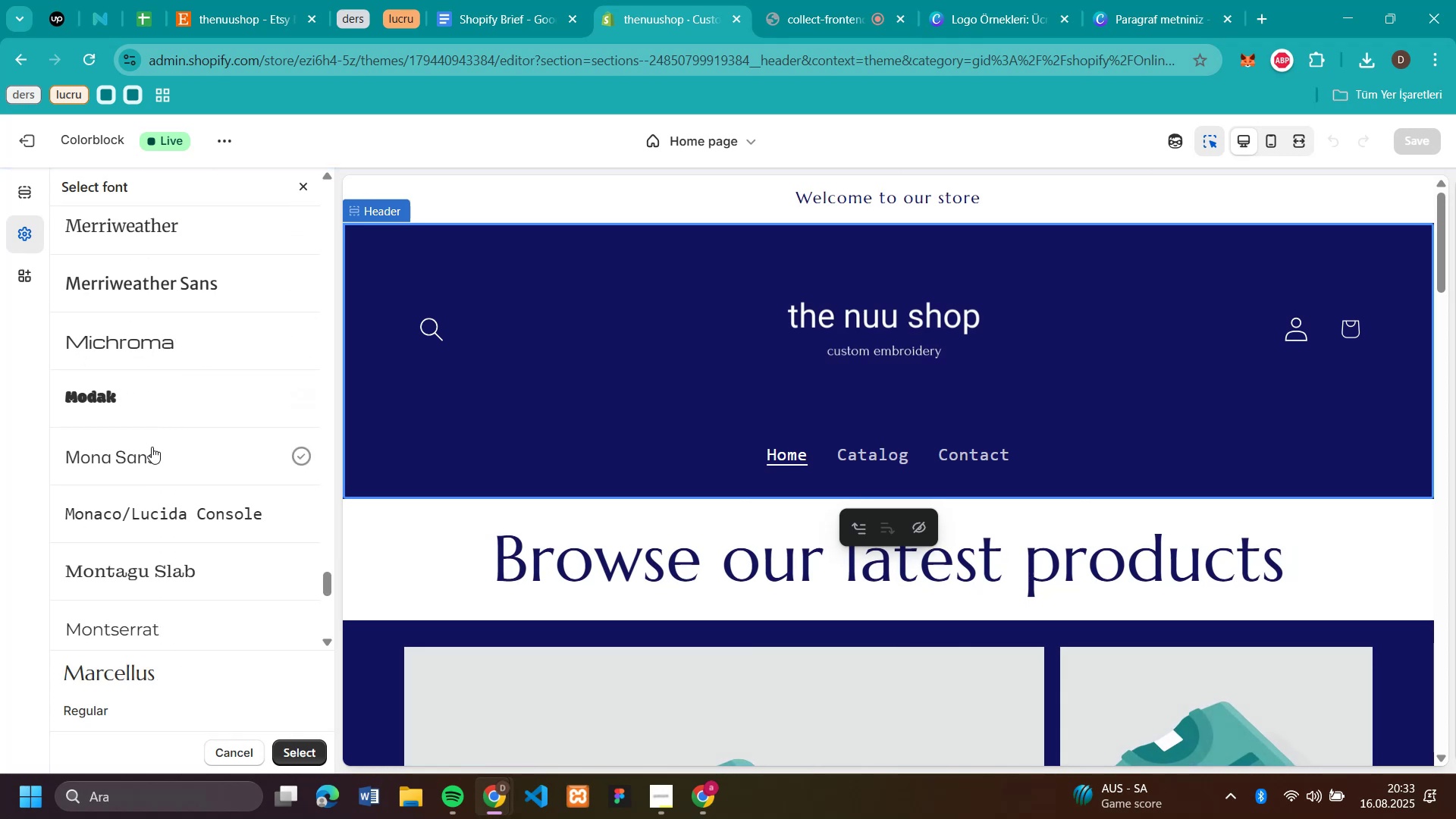 
left_click([150, 453])
 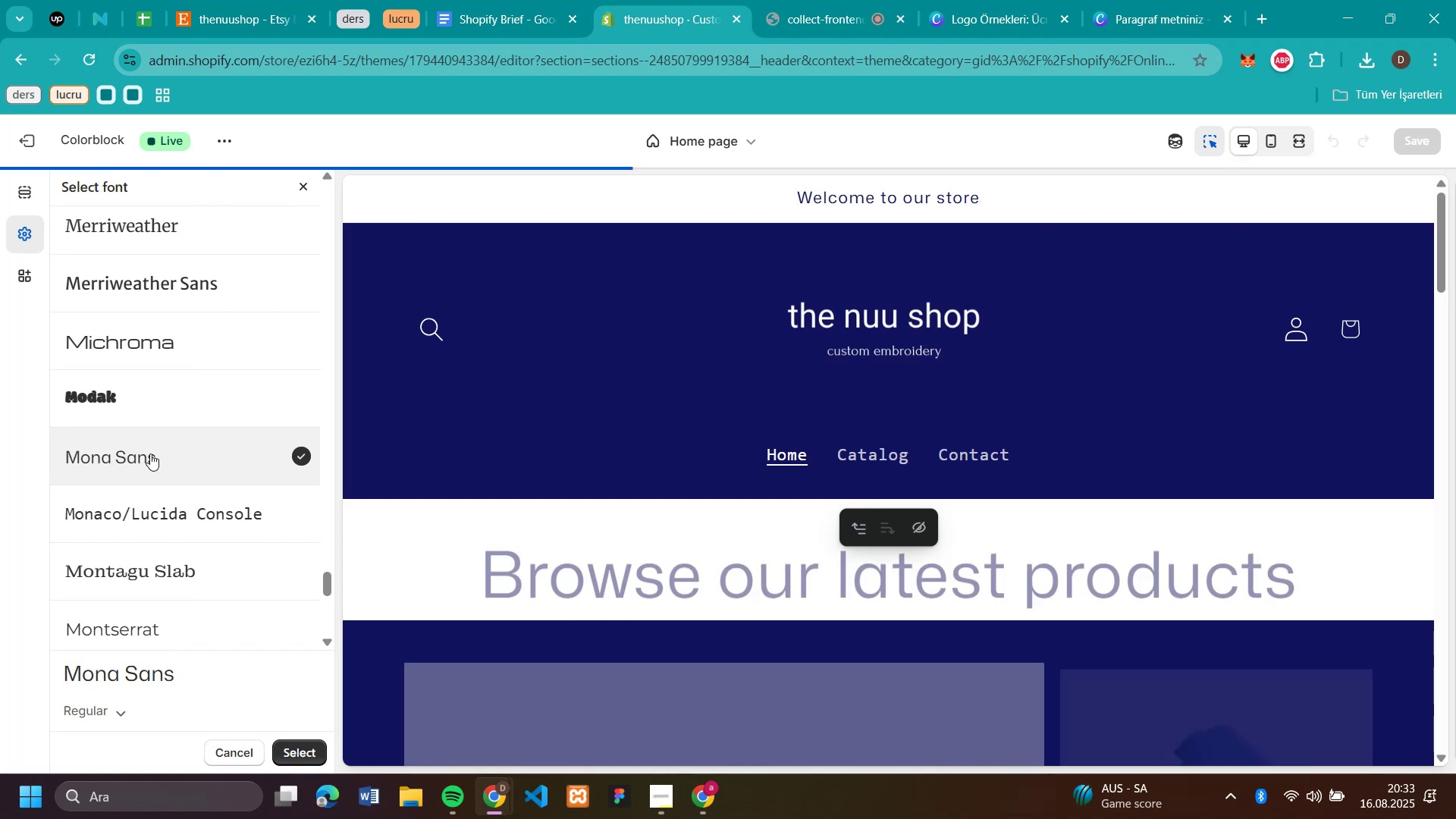 
scroll: coordinate [151, 422], scroll_direction: down, amount: 2.0
 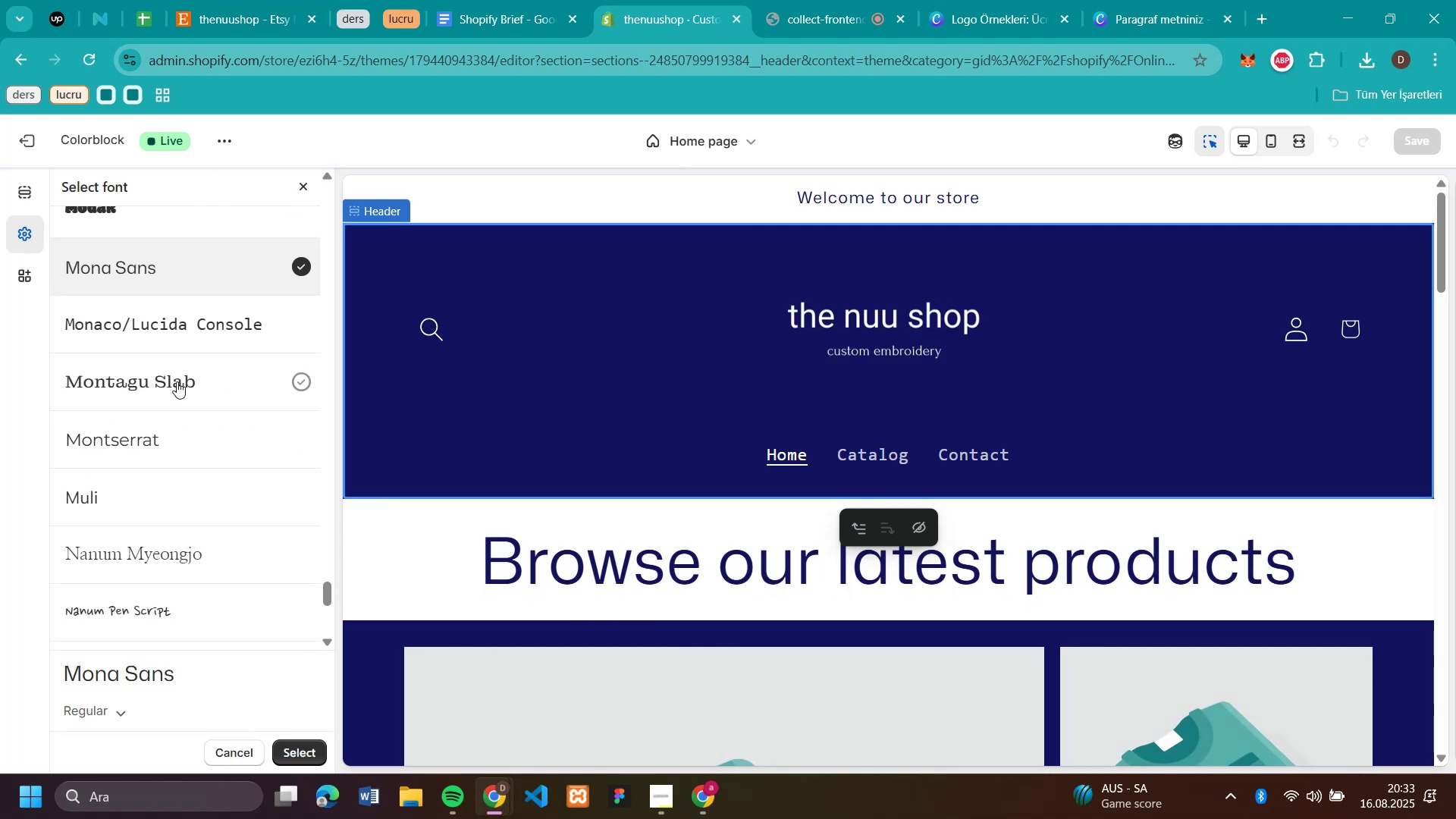 
left_click([182, 378])
 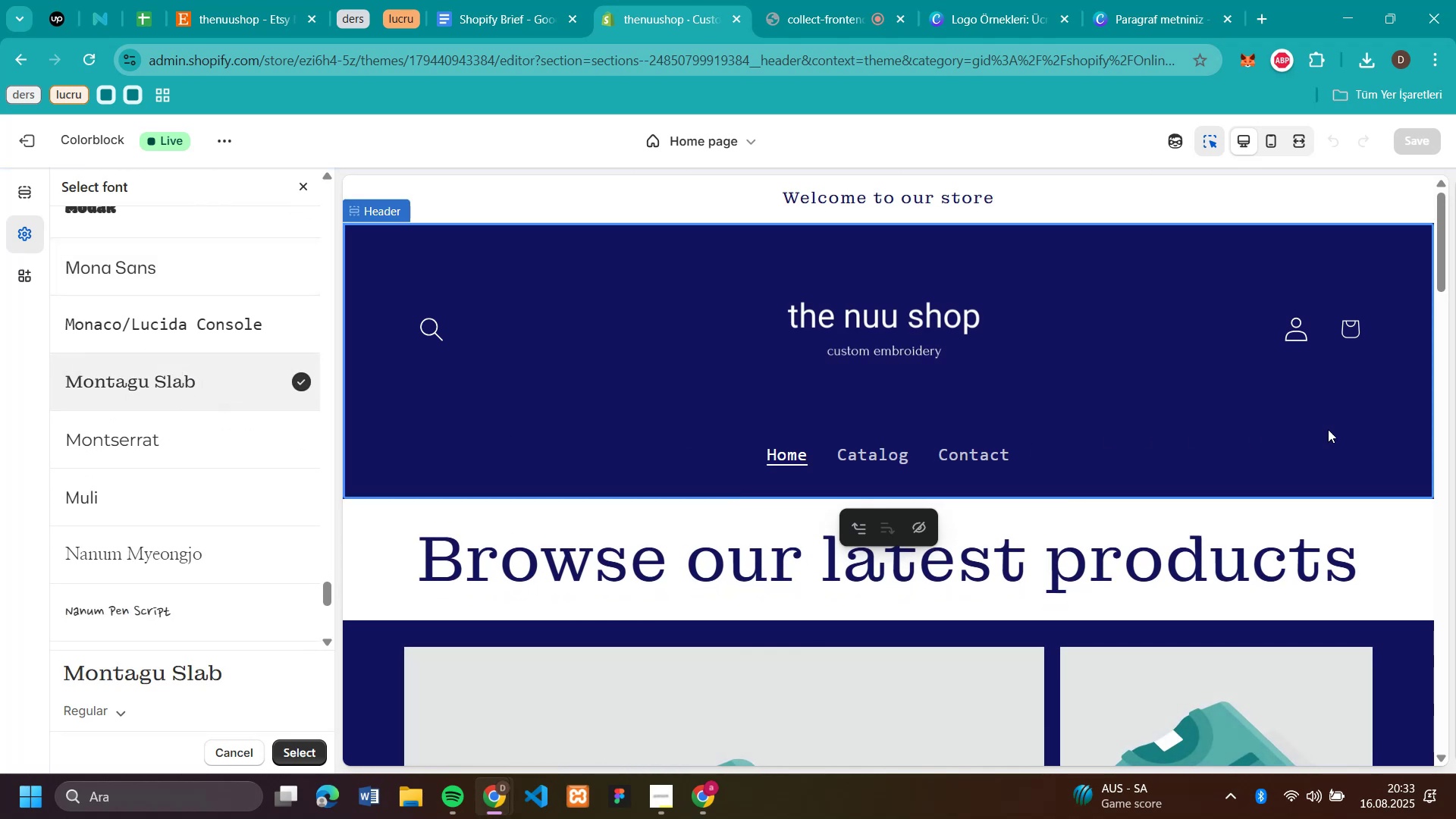 
scroll: coordinate [149, 431], scroll_direction: down, amount: 11.0
 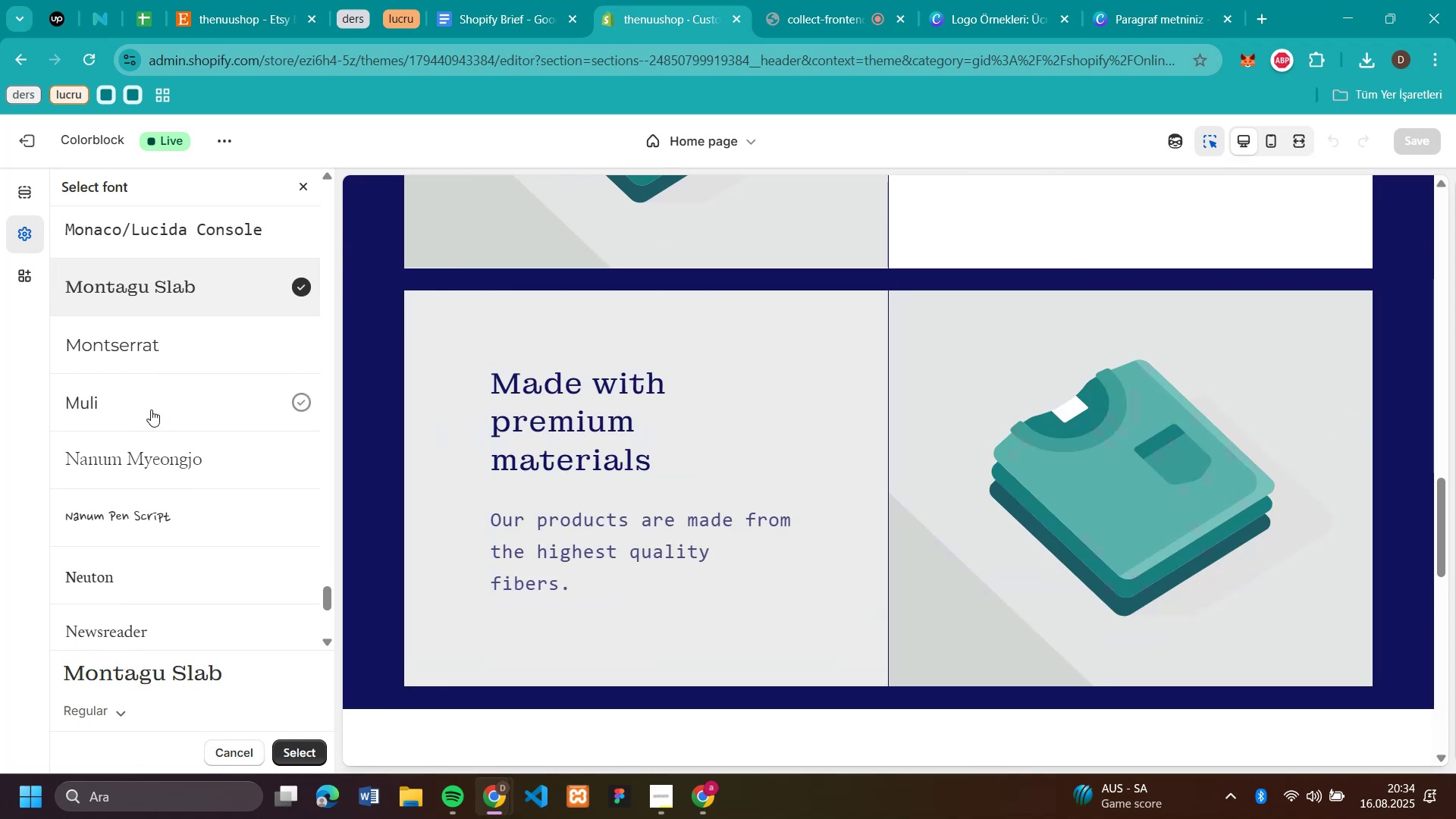 
left_click([151, 407])
 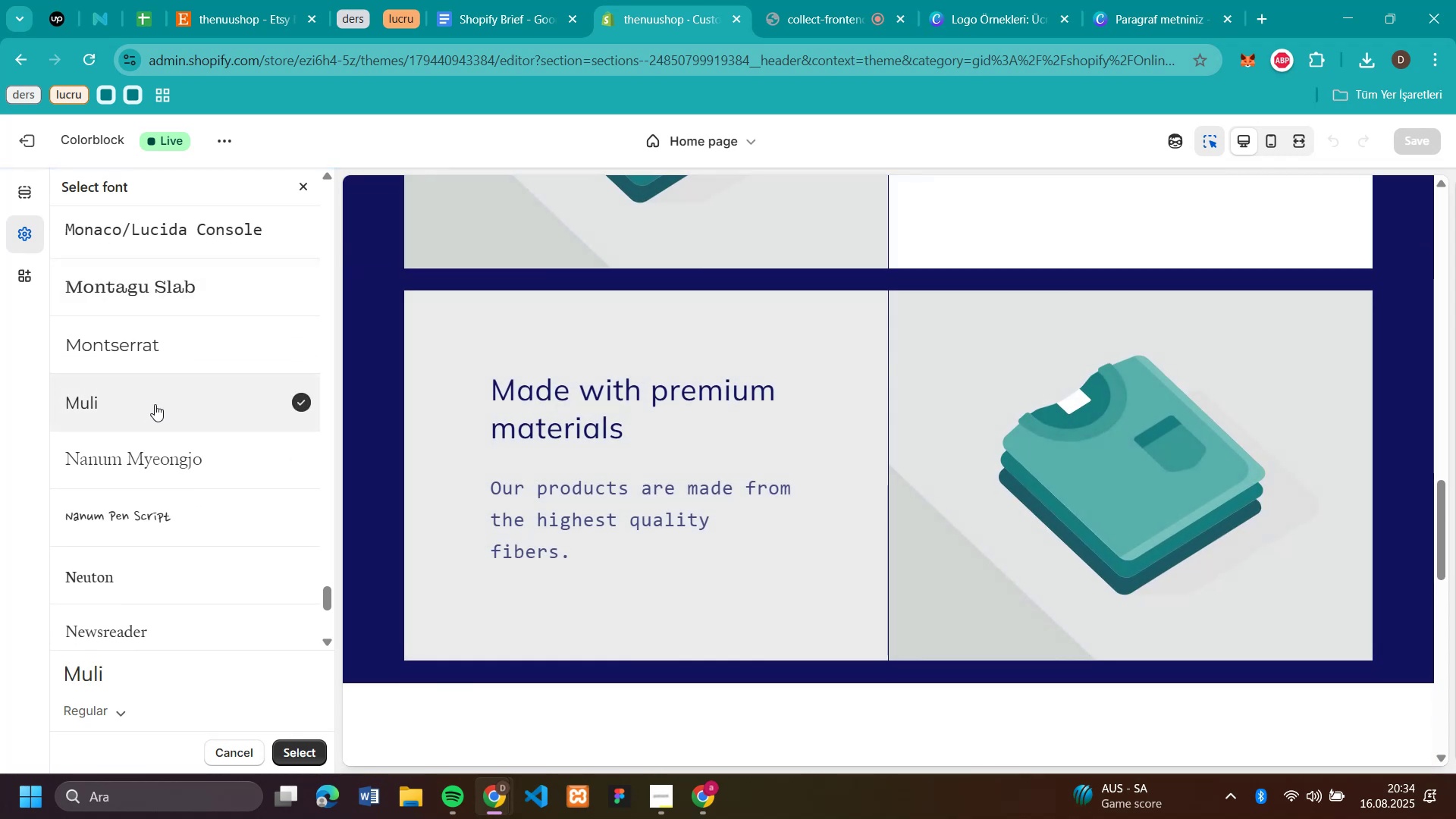 
scroll: coordinate [168, 344], scroll_direction: up, amount: 2.0
 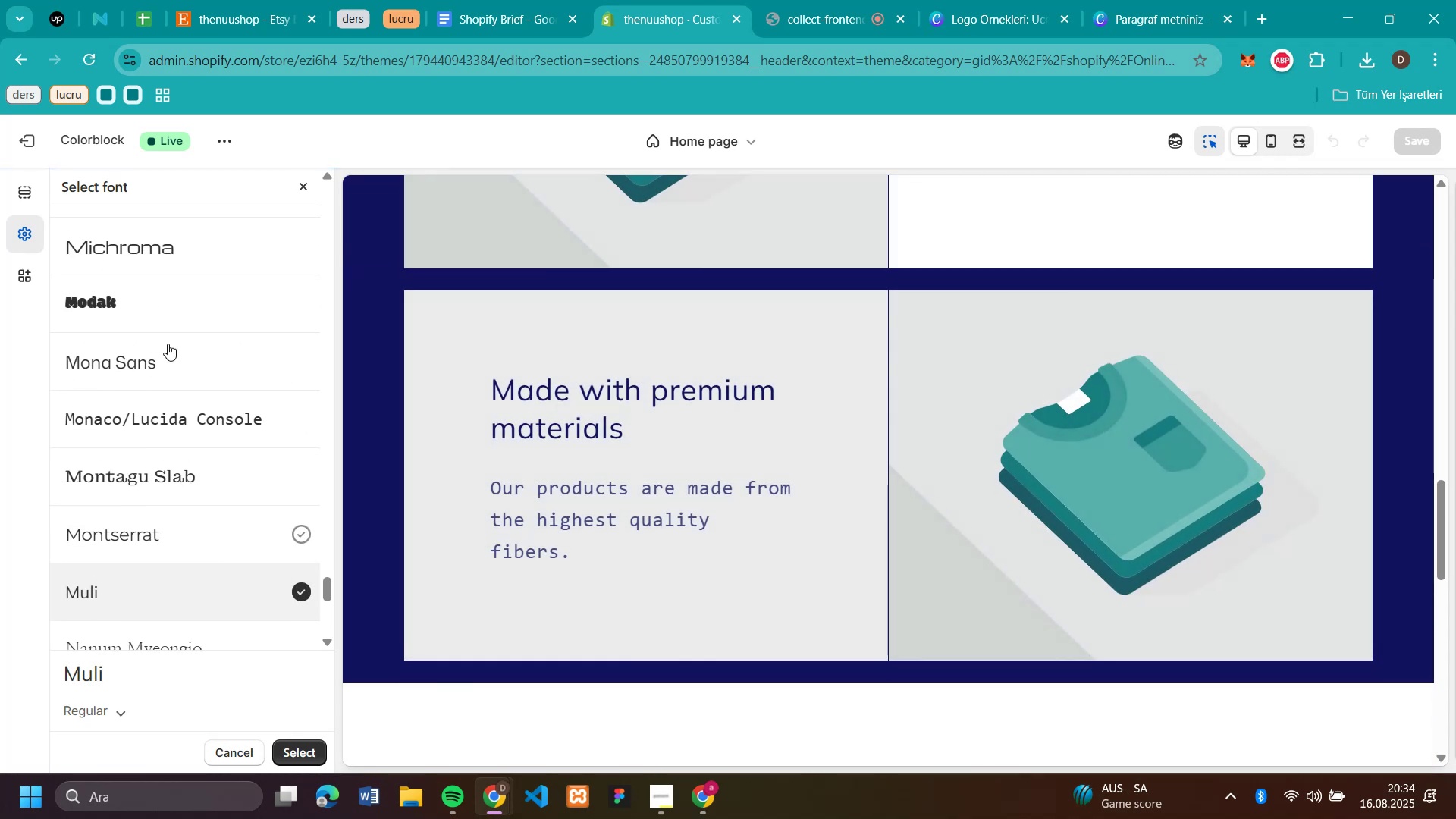 
left_click([168, 344])
 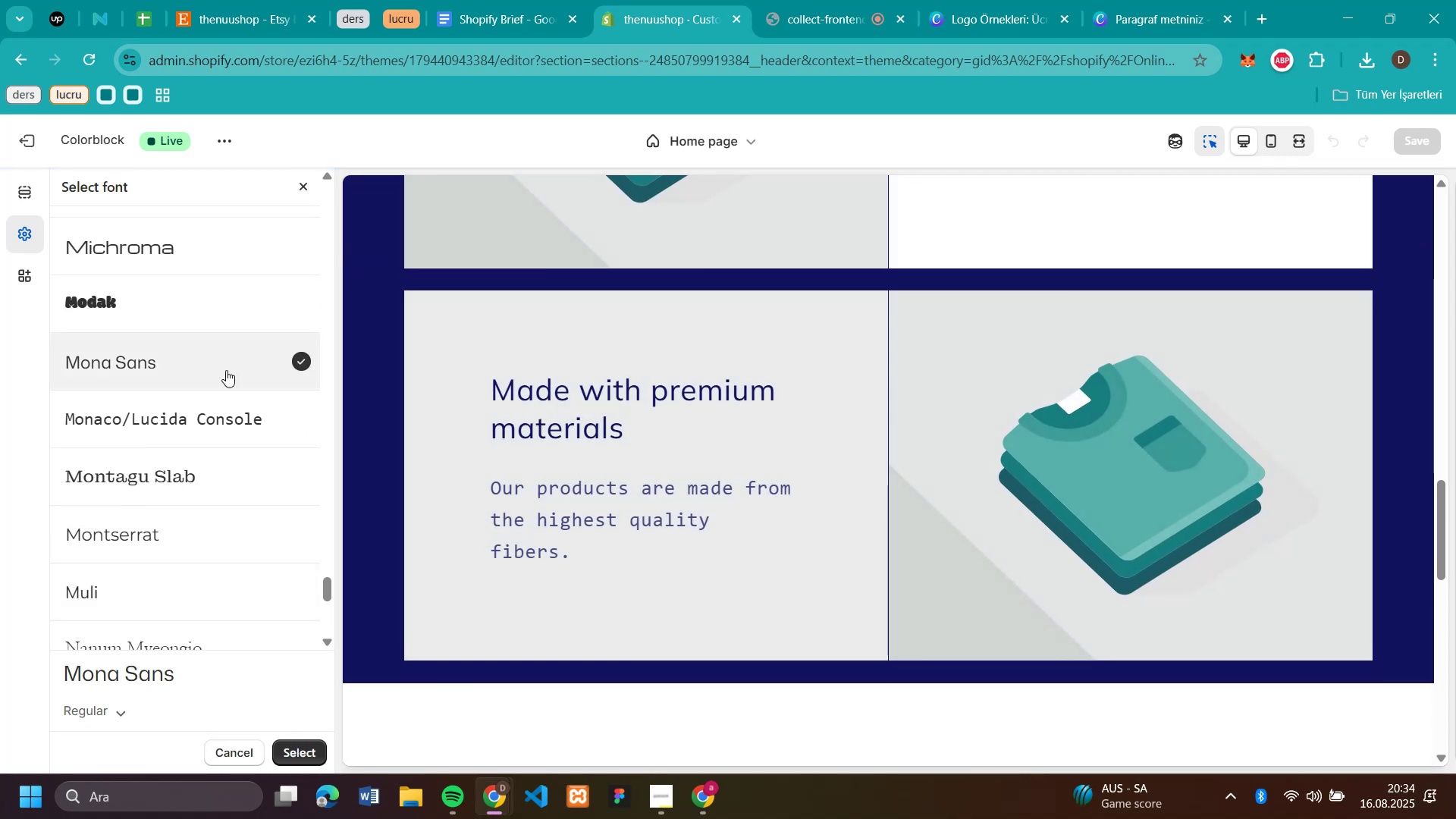 
scroll: coordinate [700, 471], scroll_direction: up, amount: 34.0
 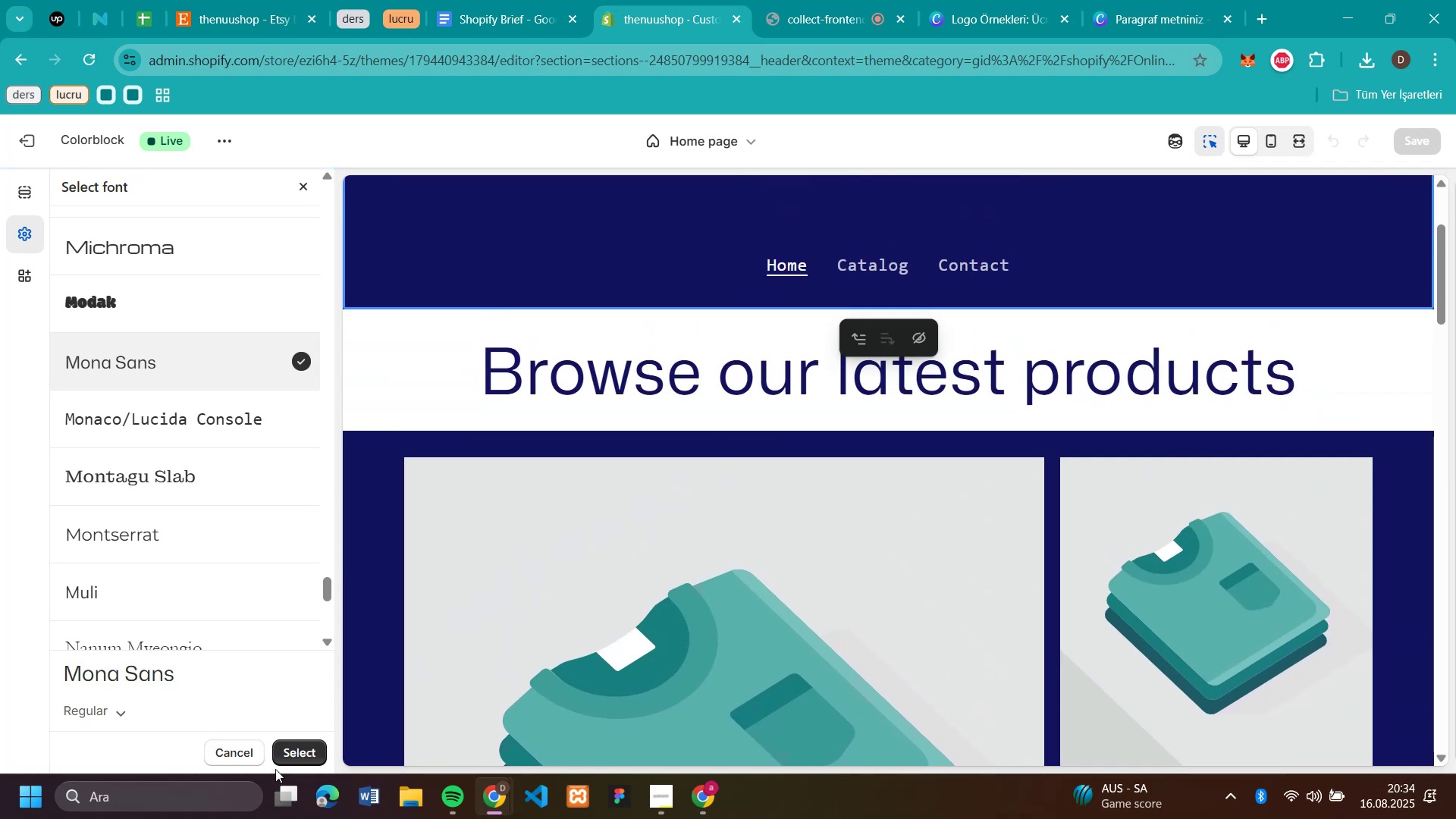 
left_click([290, 755])
 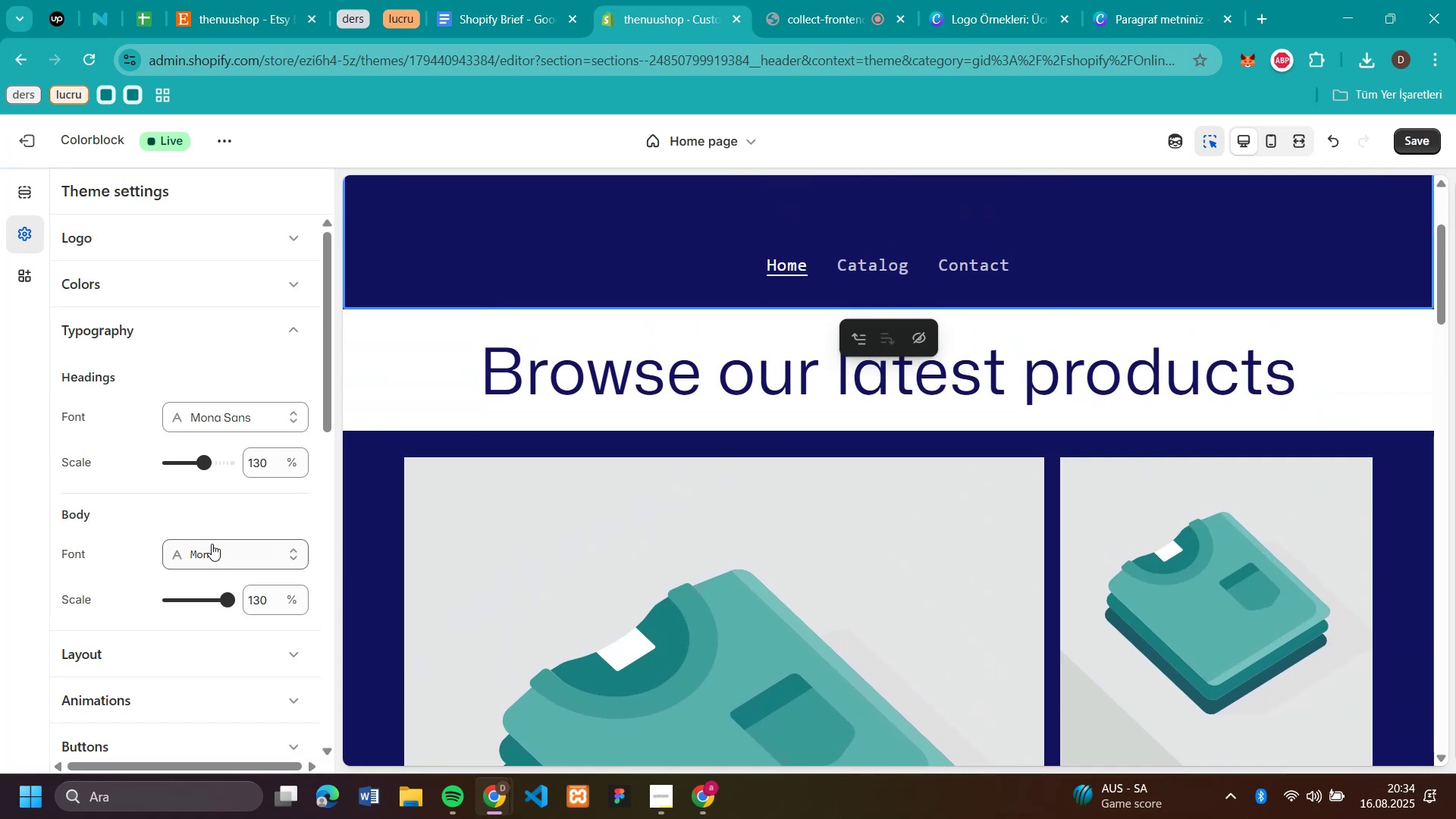 
left_click([212, 544])
 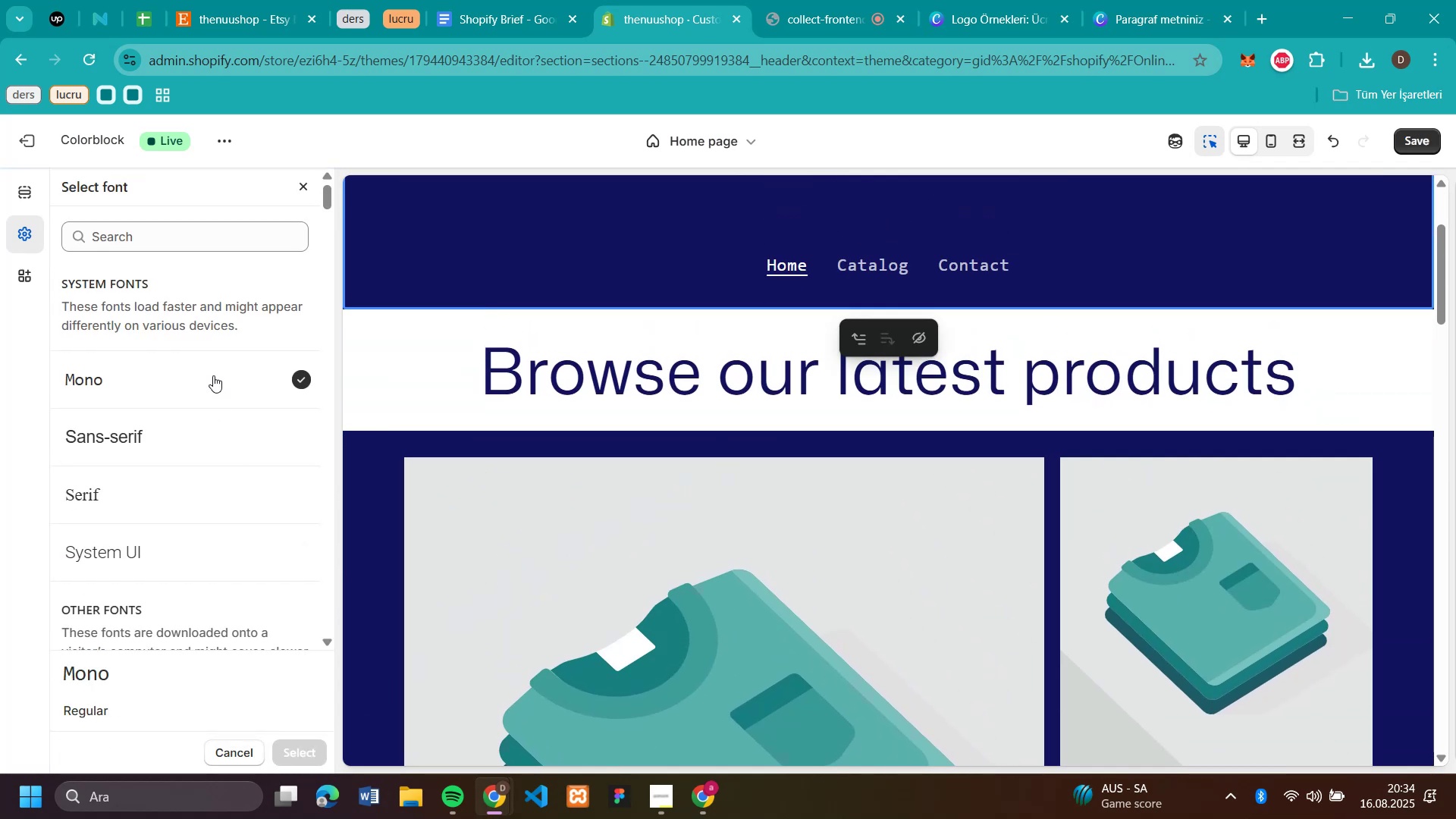 
scroll: coordinate [667, 390], scroll_direction: up, amount: 5.0
 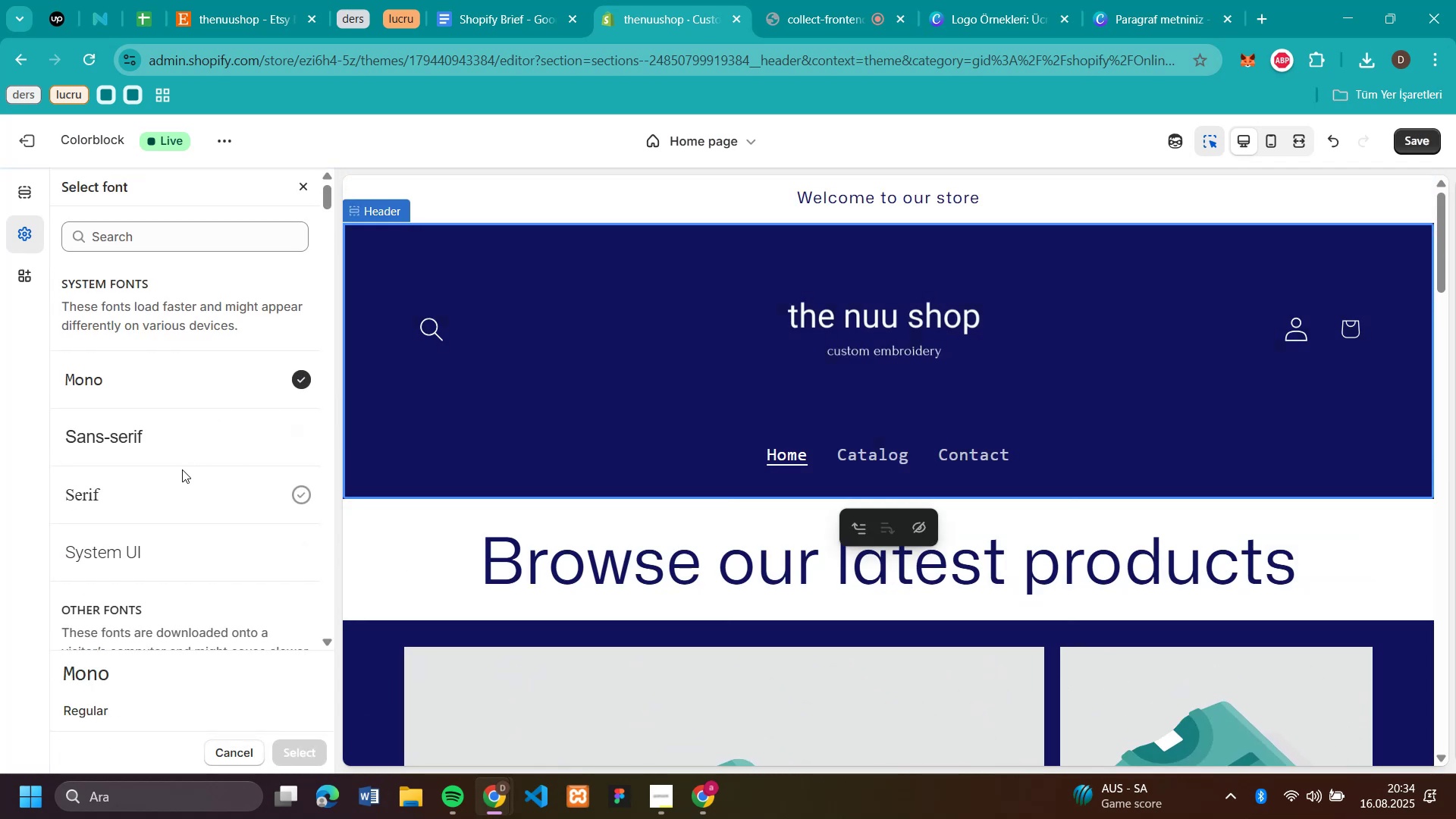 
scroll: coordinate [174, 472], scroll_direction: down, amount: 71.0
 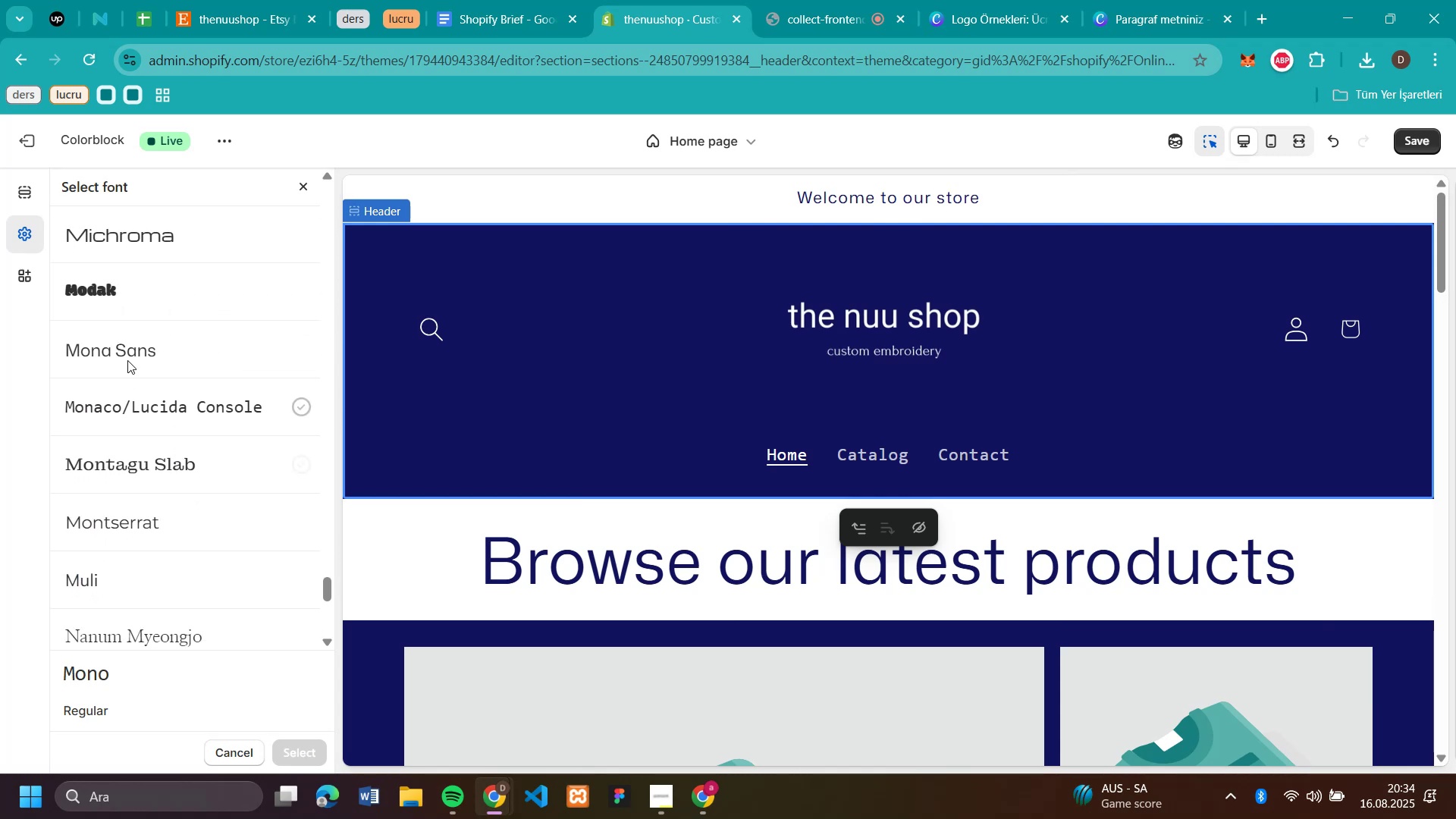 
left_click([127, 353])
 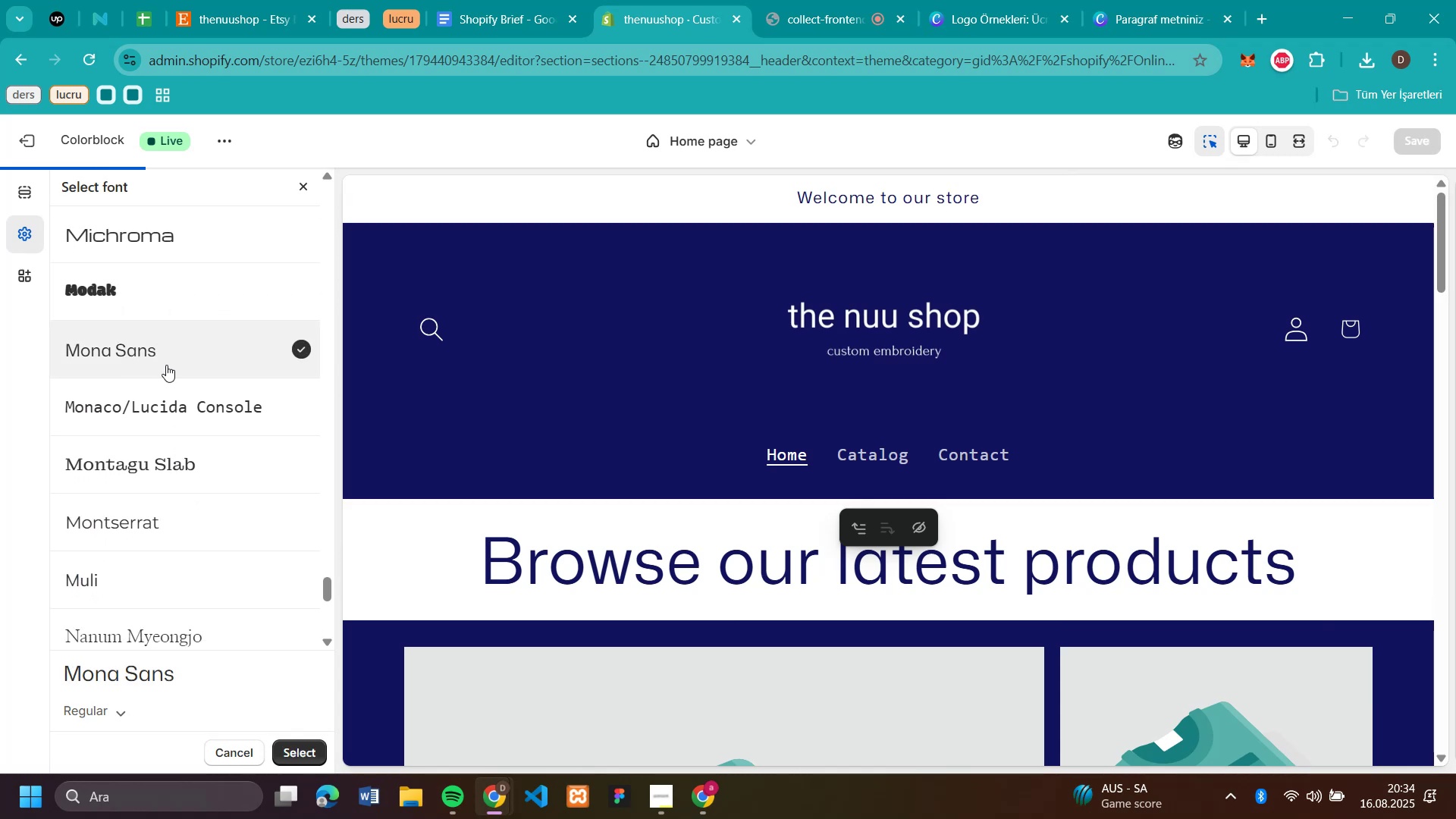 
scroll: coordinate [645, 417], scroll_direction: down, amount: 12.0
 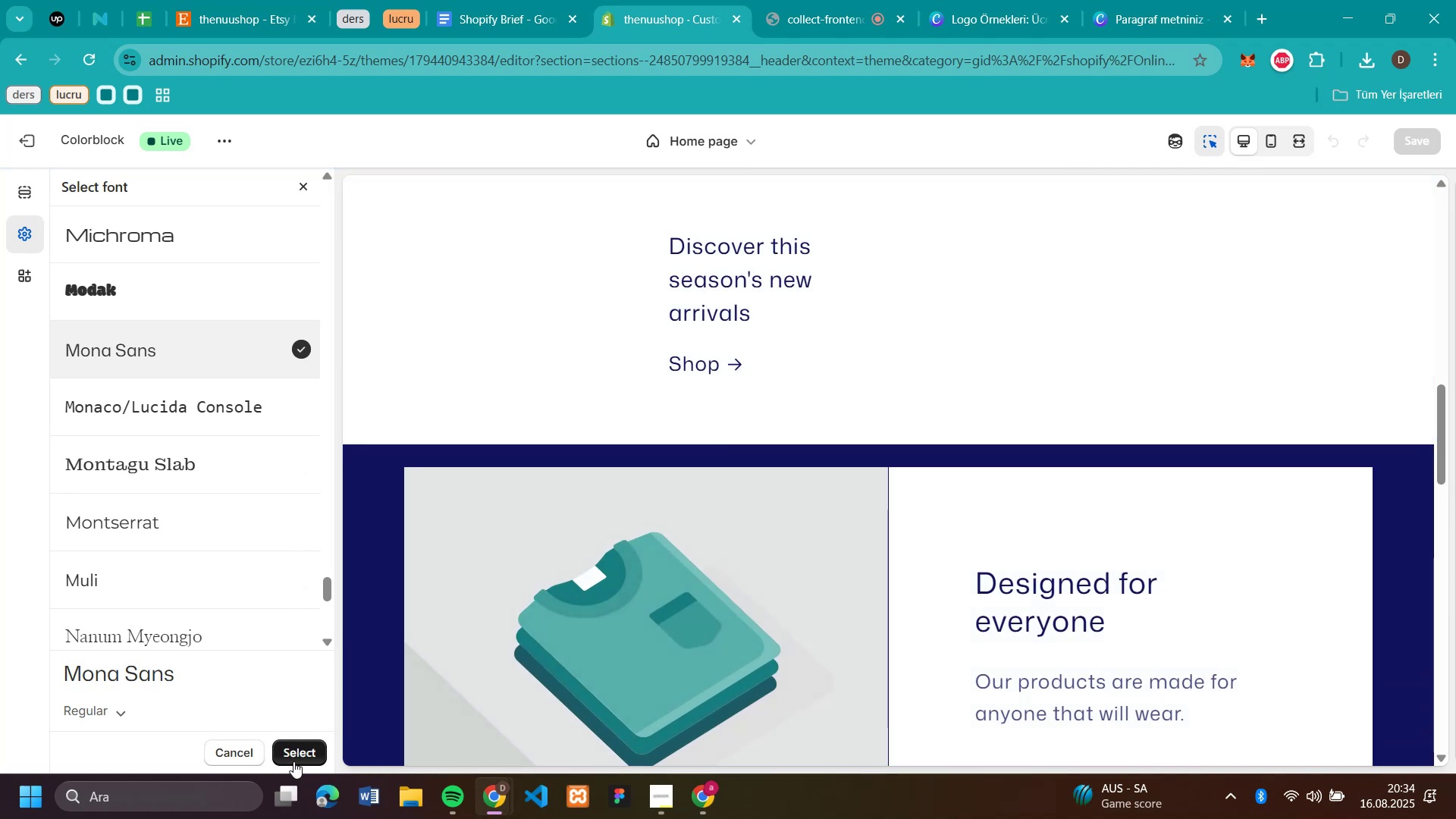 
left_click([293, 761])
 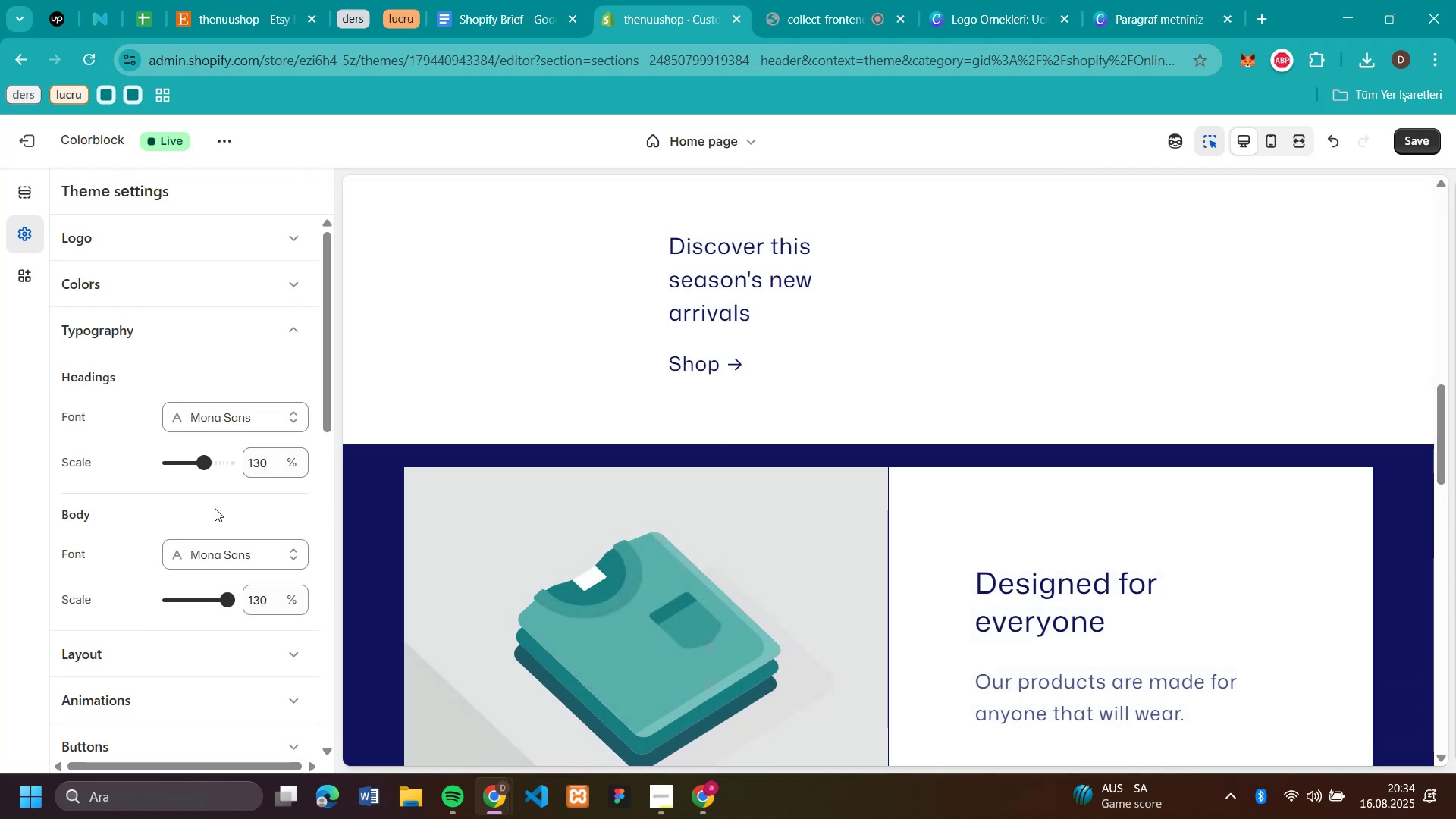 
scroll: coordinate [734, 451], scroll_direction: up, amount: 16.0
 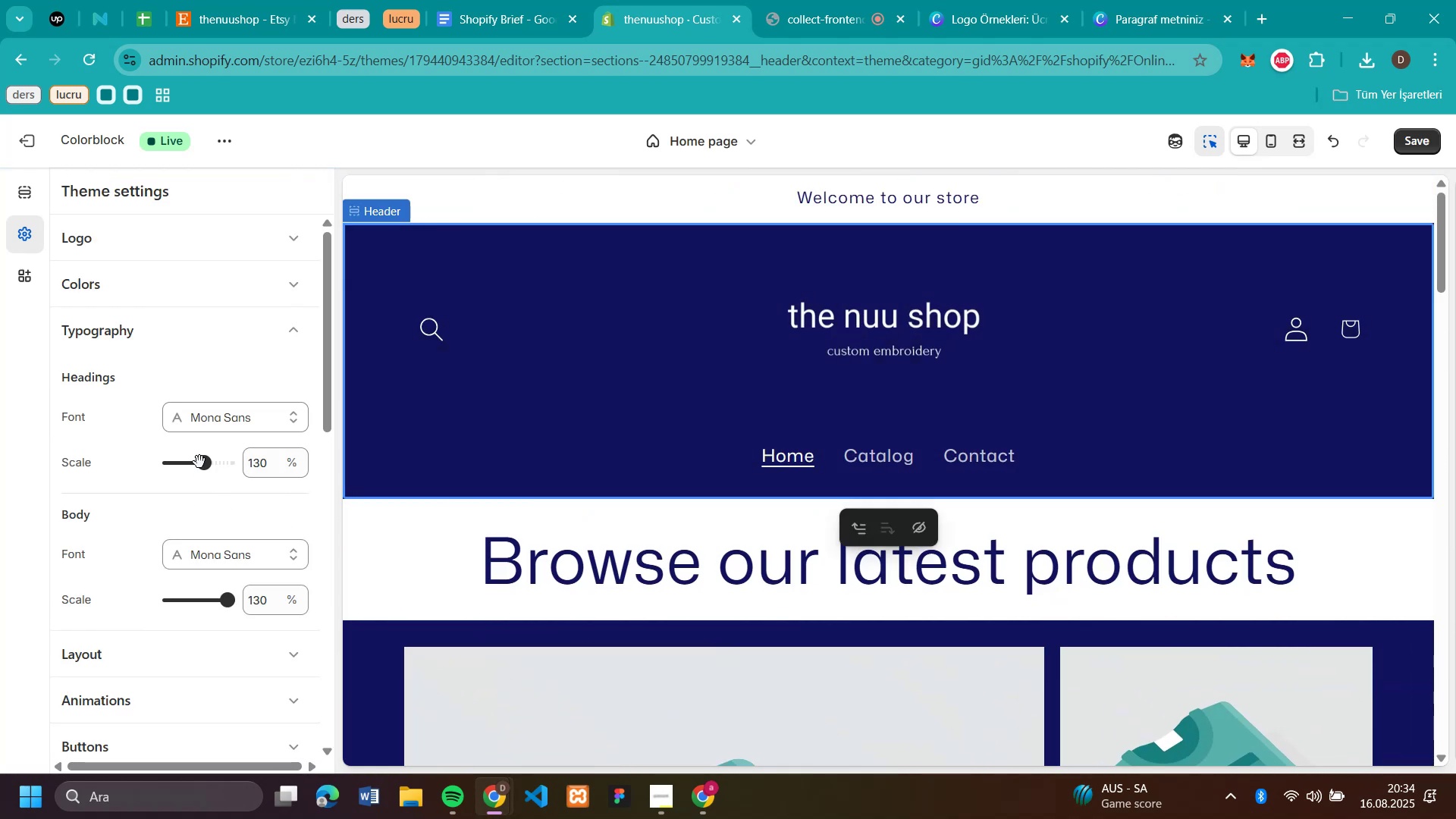 
left_click_drag(start_coordinate=[199, 467], to_coordinate=[187, 469])
 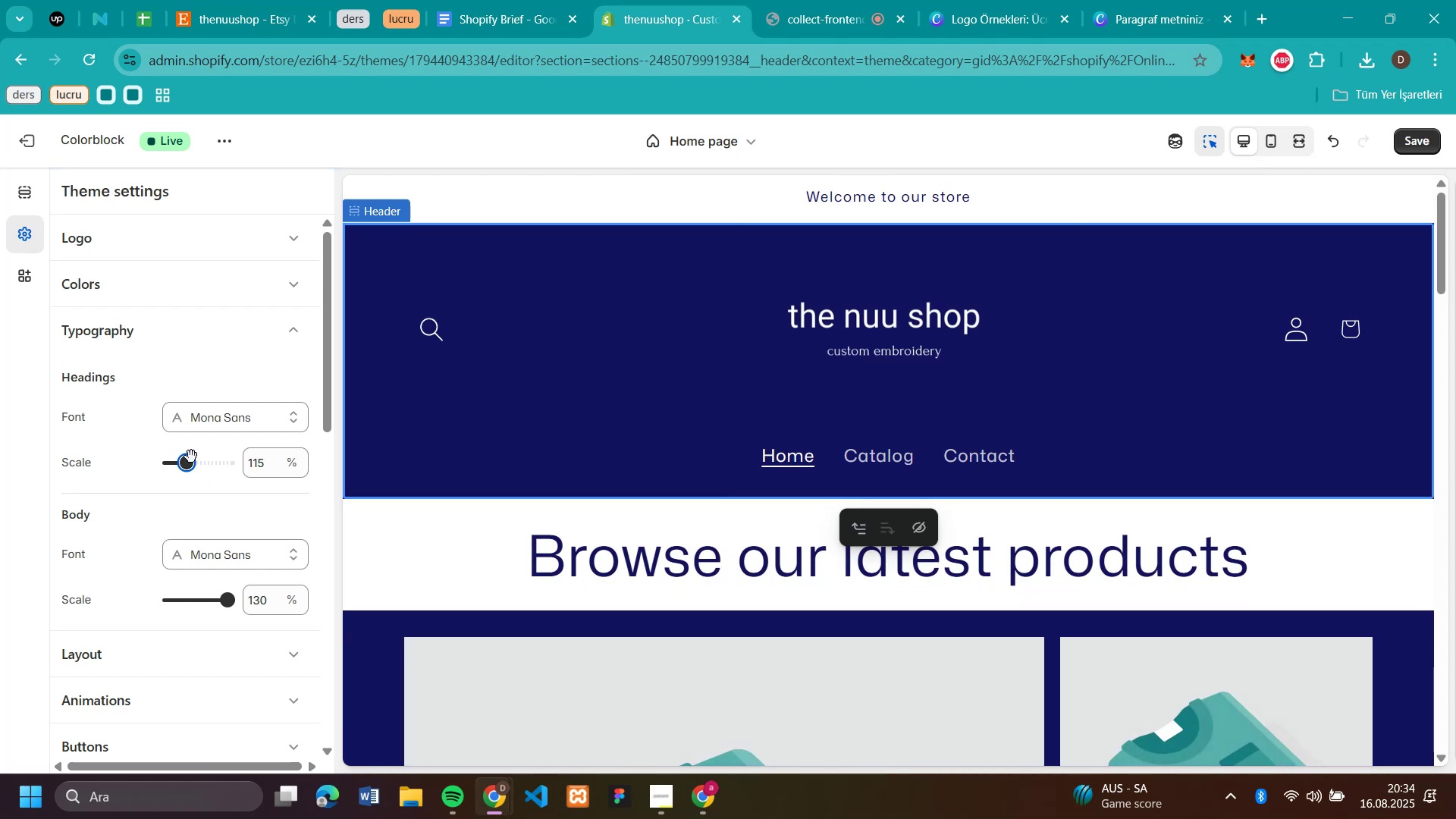 
left_click_drag(start_coordinate=[189, 460], to_coordinate=[261, 469])
 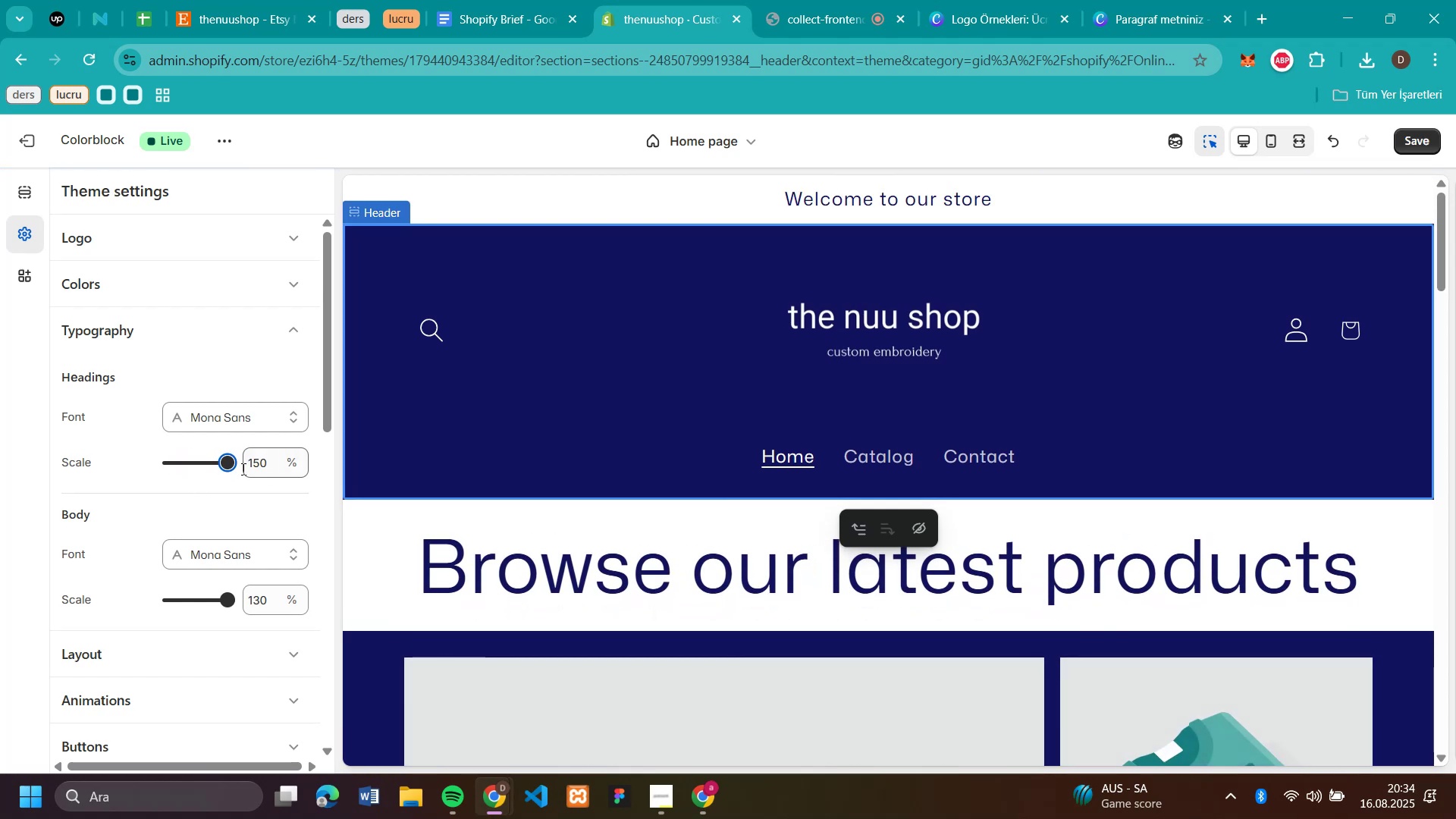 
left_click_drag(start_coordinate=[228, 472], to_coordinate=[203, 464])
 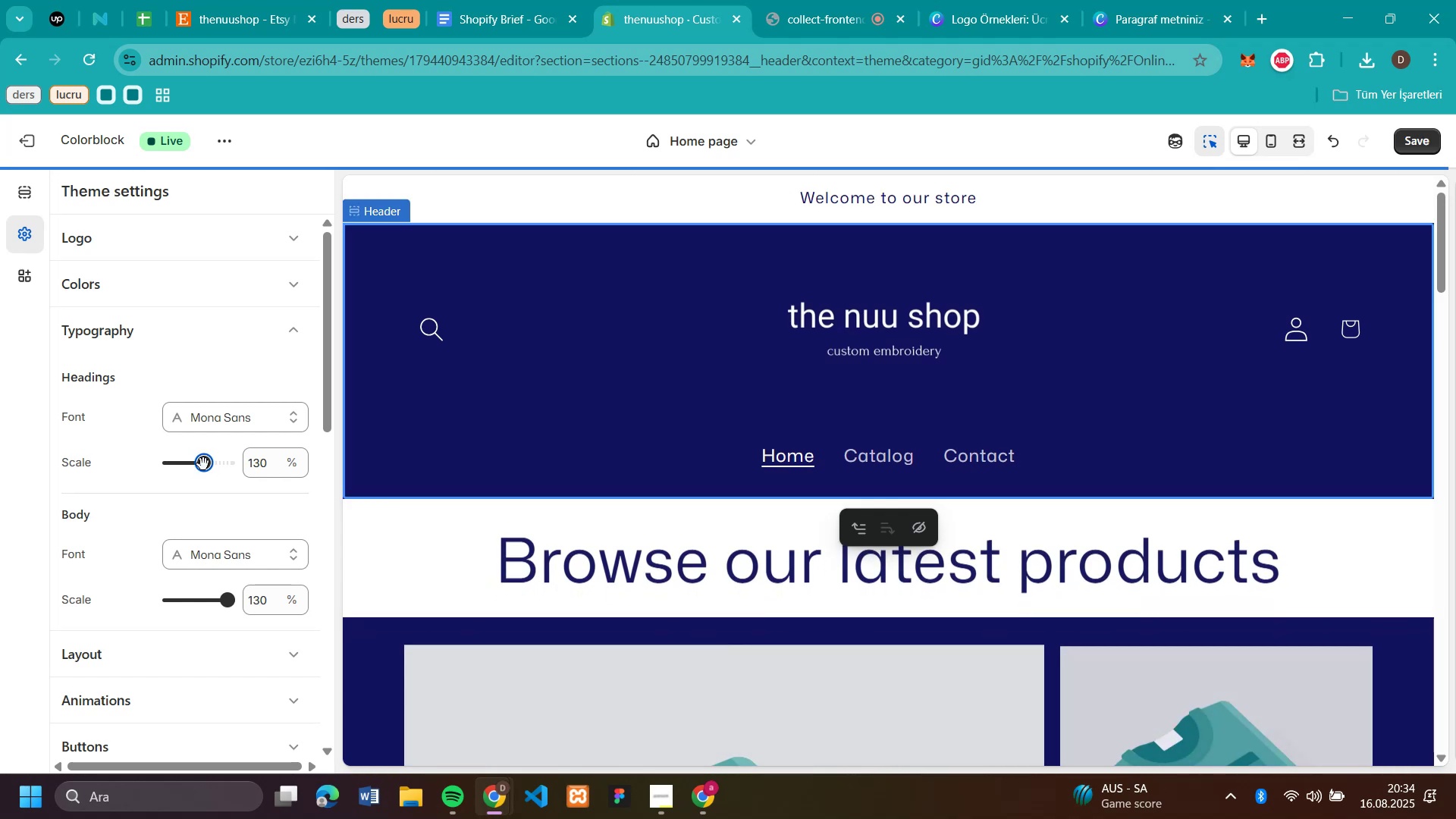 
left_click_drag(start_coordinate=[206, 465], to_coordinate=[213, 466])
 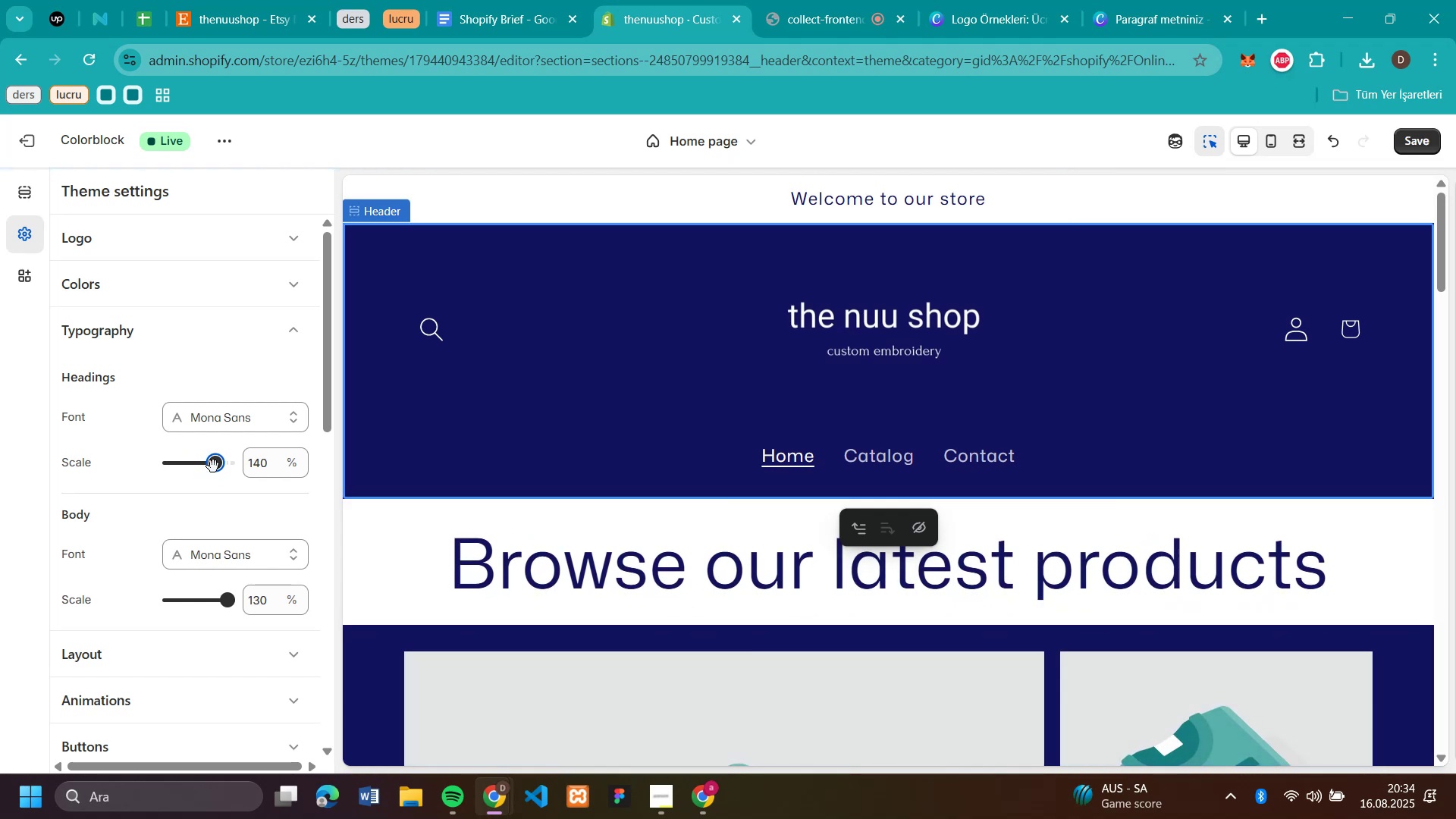 
left_click_drag(start_coordinate=[213, 466], to_coordinate=[204, 466])
 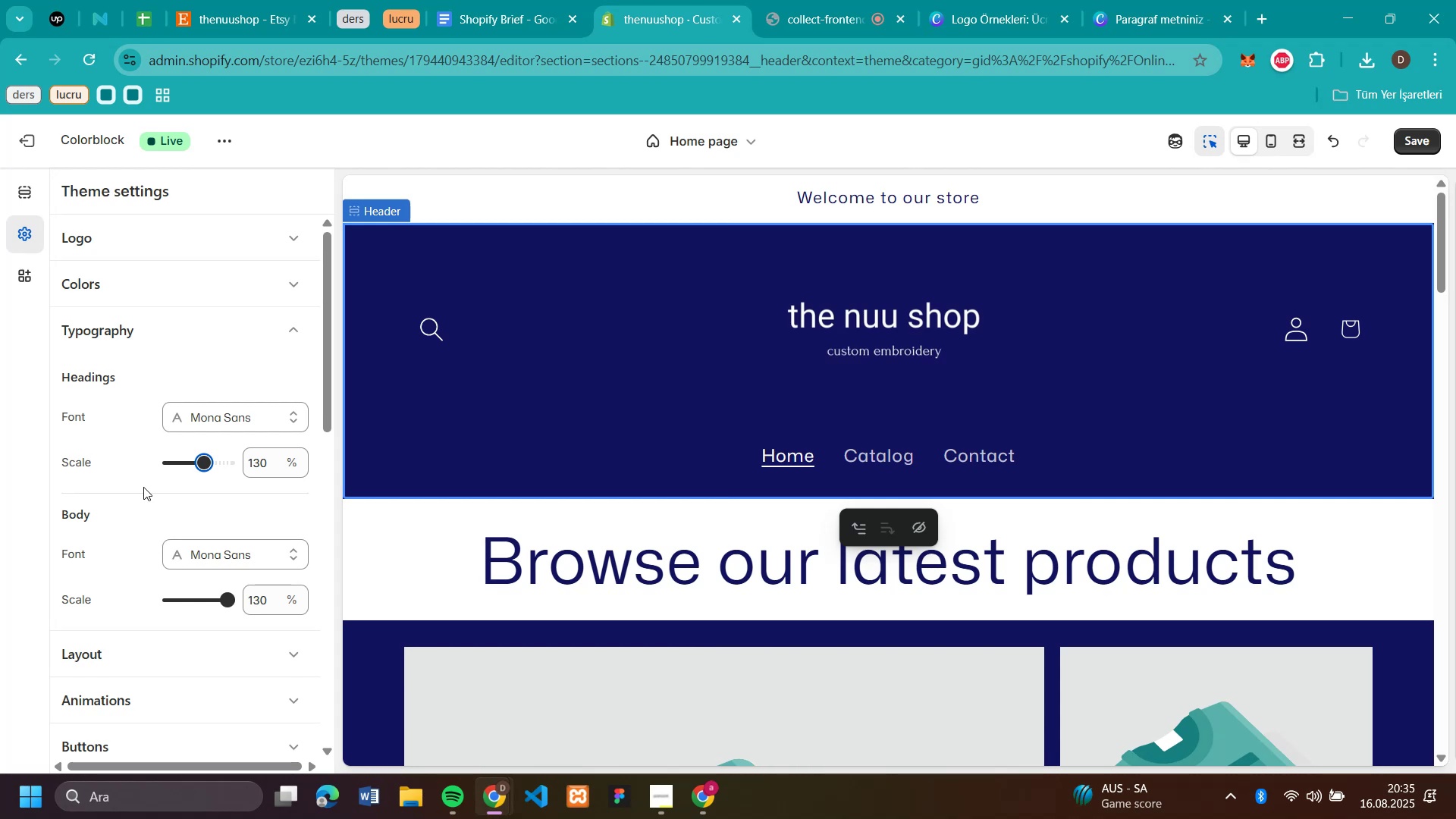 
wait(5.68)
 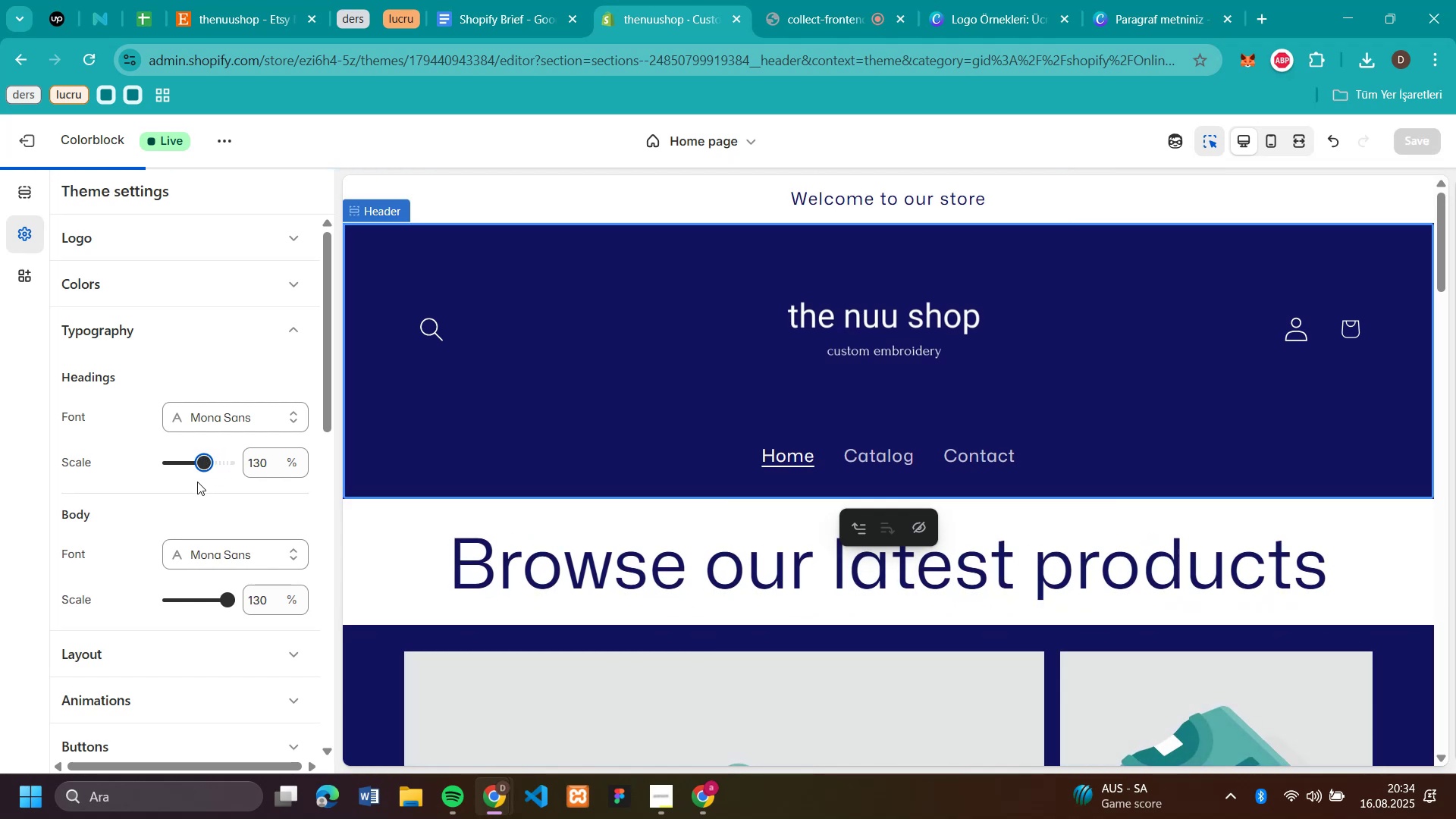 
scroll: coordinate [159, 509], scroll_direction: down, amount: 1.0
 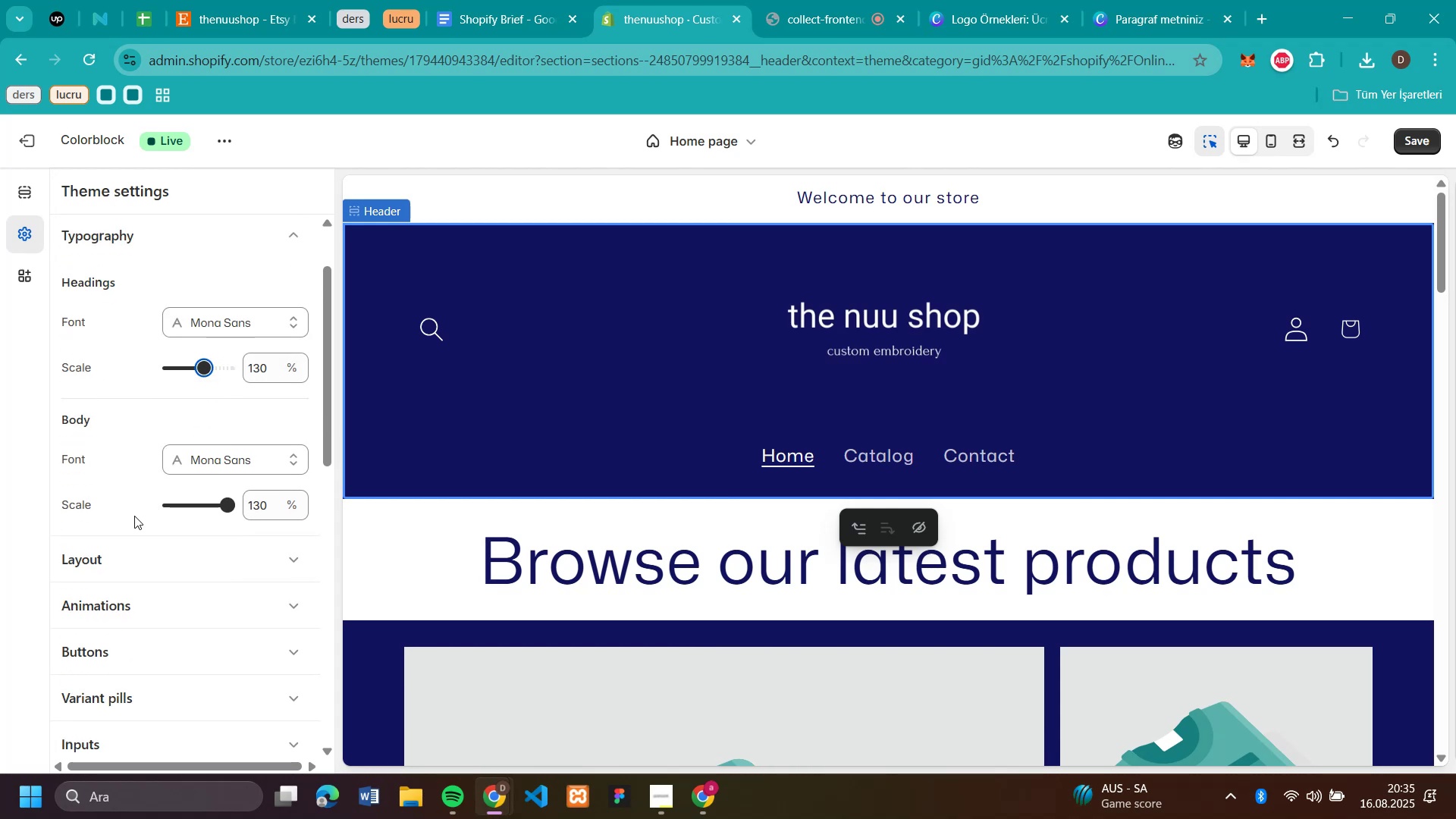 
scroll: coordinate [134, 254], scroll_direction: up, amount: 9.0
 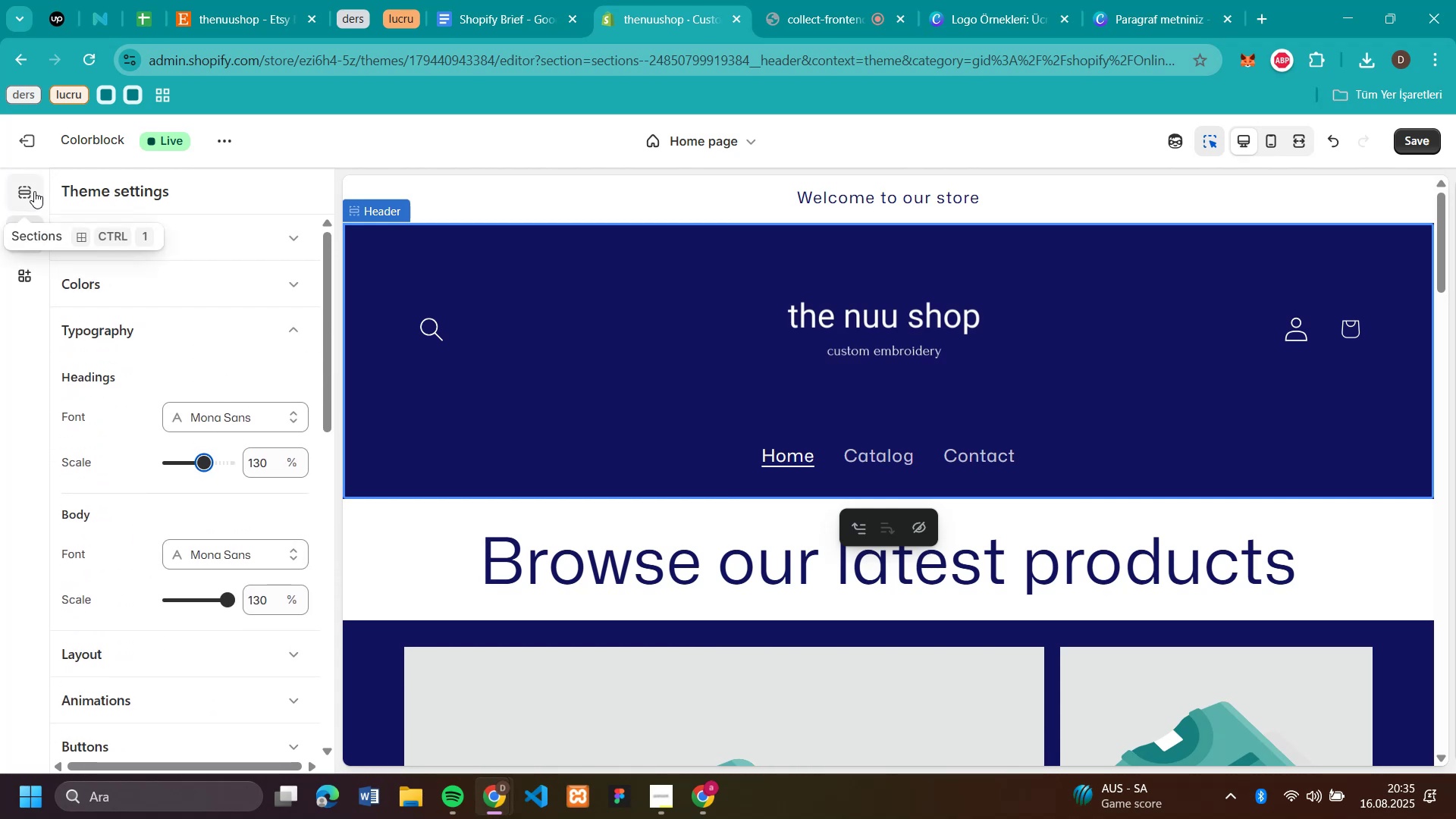 
left_click([33, 190])
 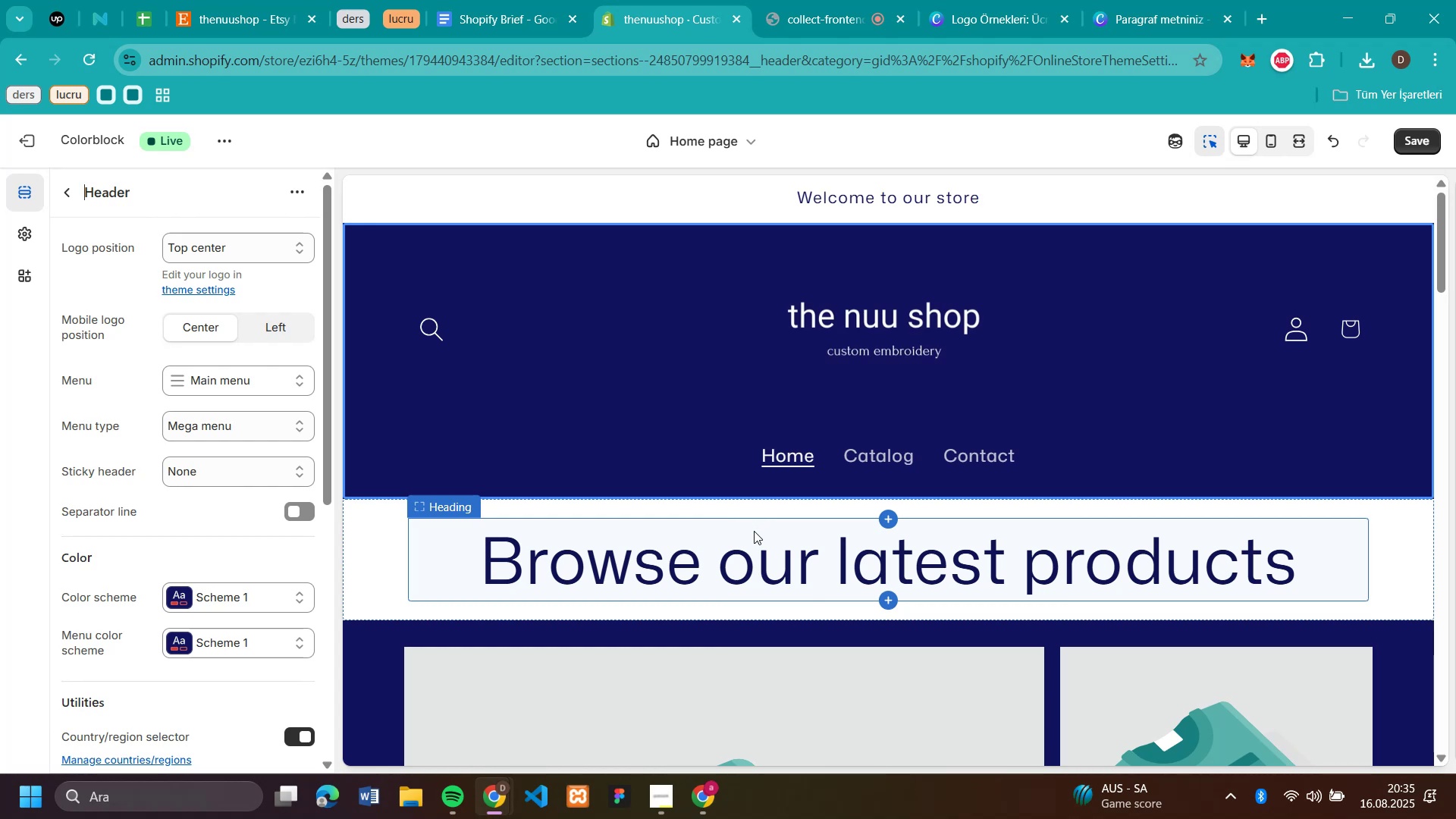 
wait(14.26)
 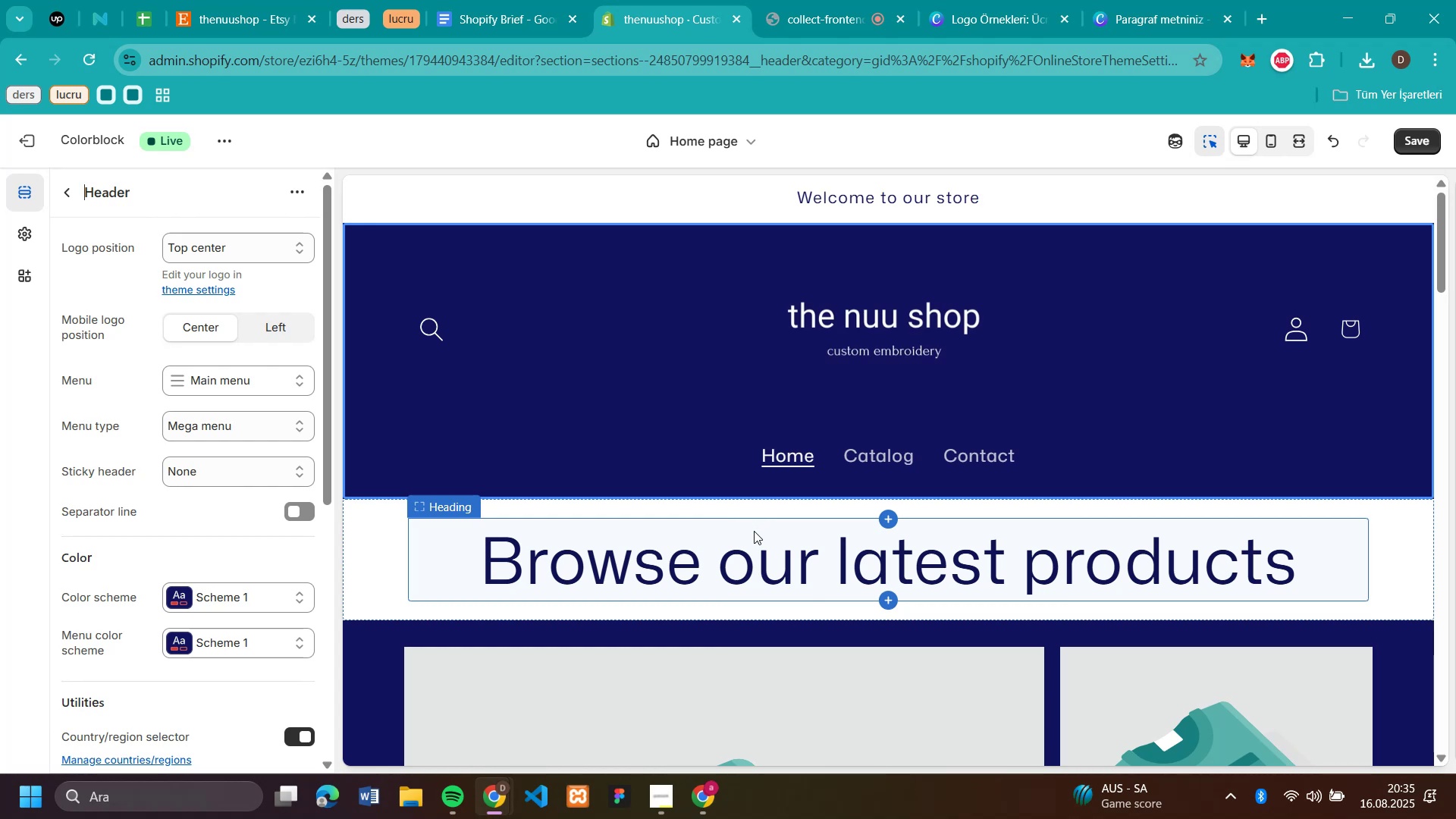 
scroll: coordinate [754, 531], scroll_direction: up, amount: 1.0
 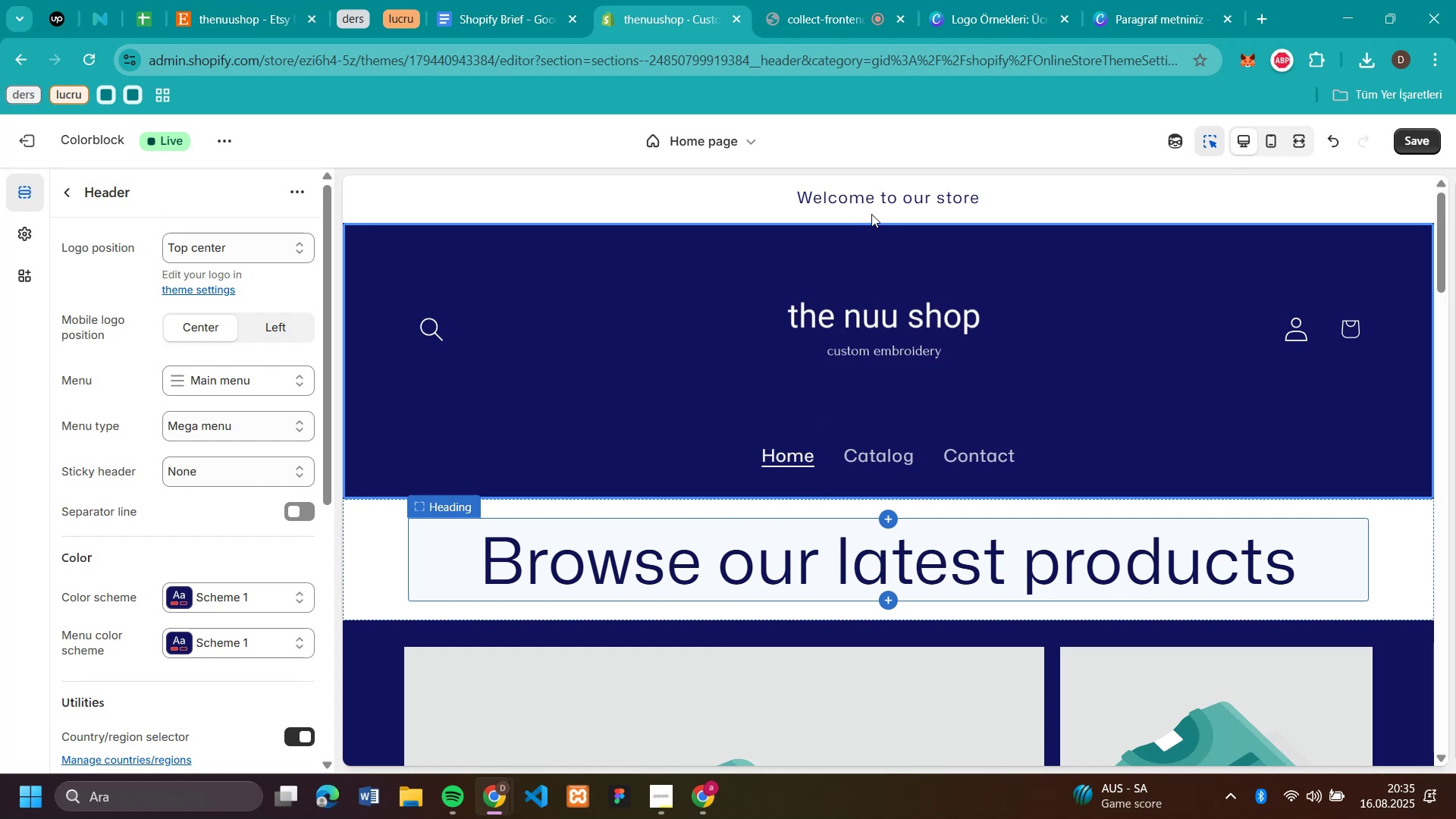 
scroll: coordinate [1075, 453], scroll_direction: down, amount: 9.0
 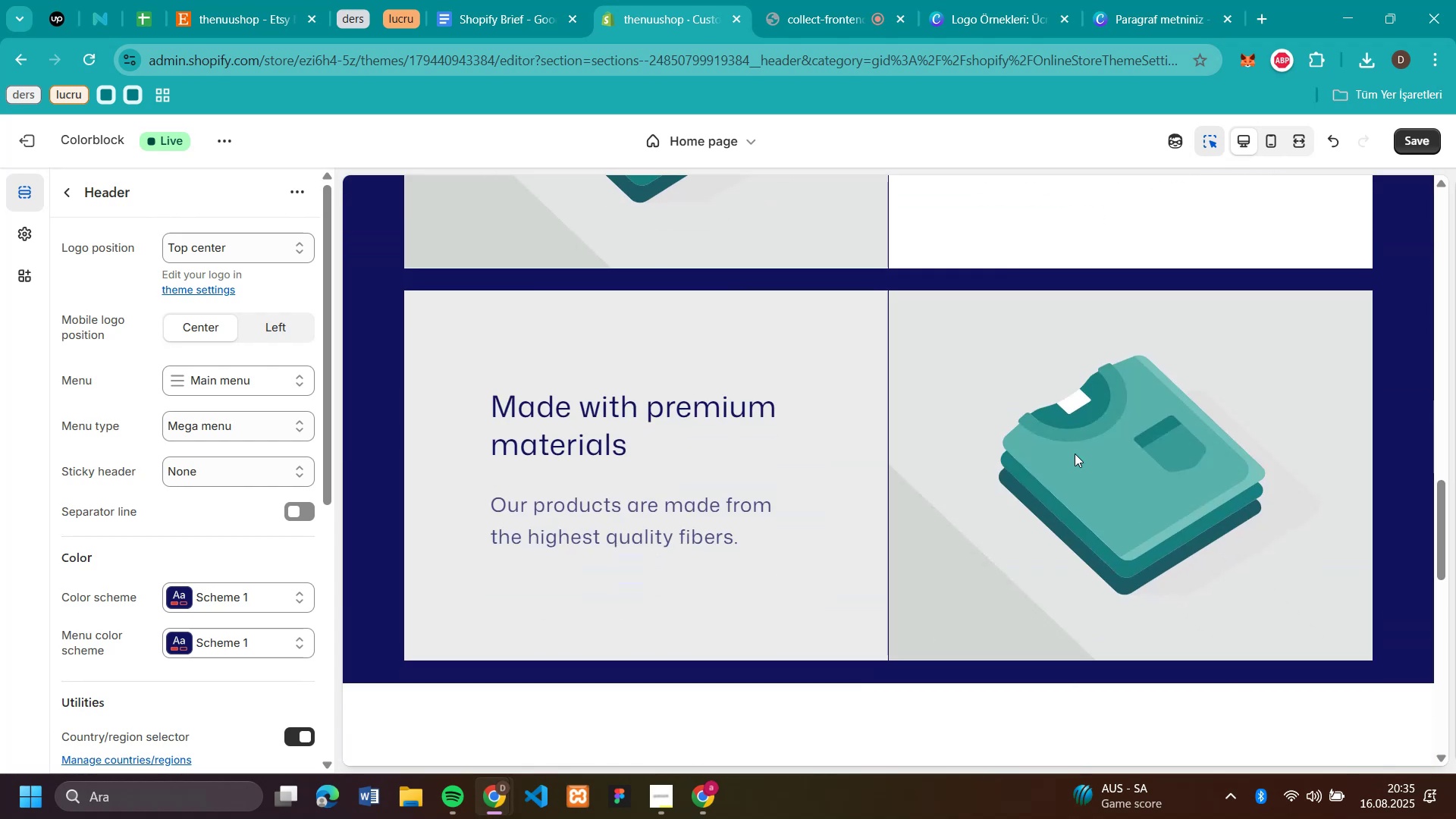 
scroll: coordinate [1075, 453], scroll_direction: up, amount: 3.0
 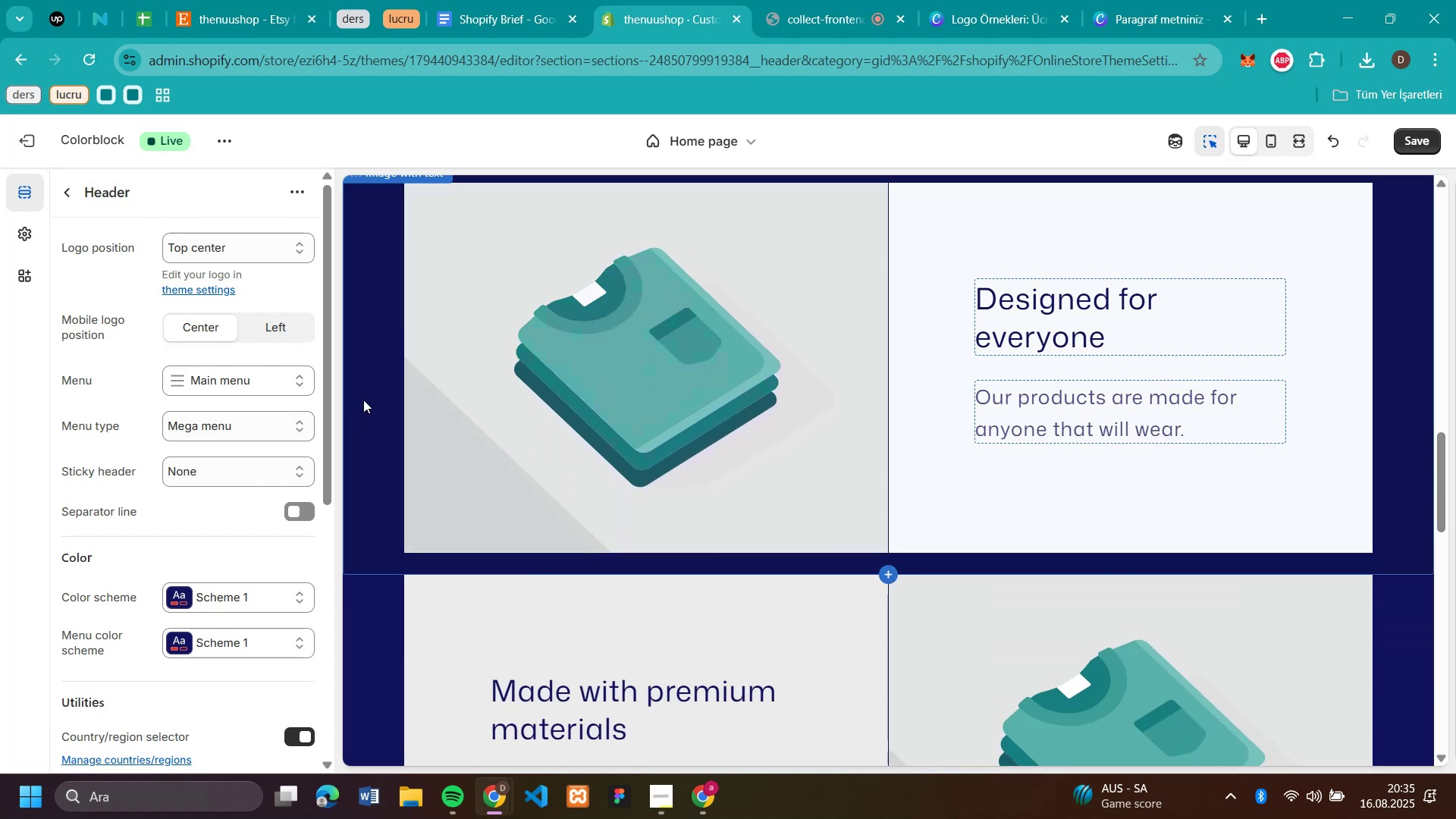 
left_click([363, 400])
 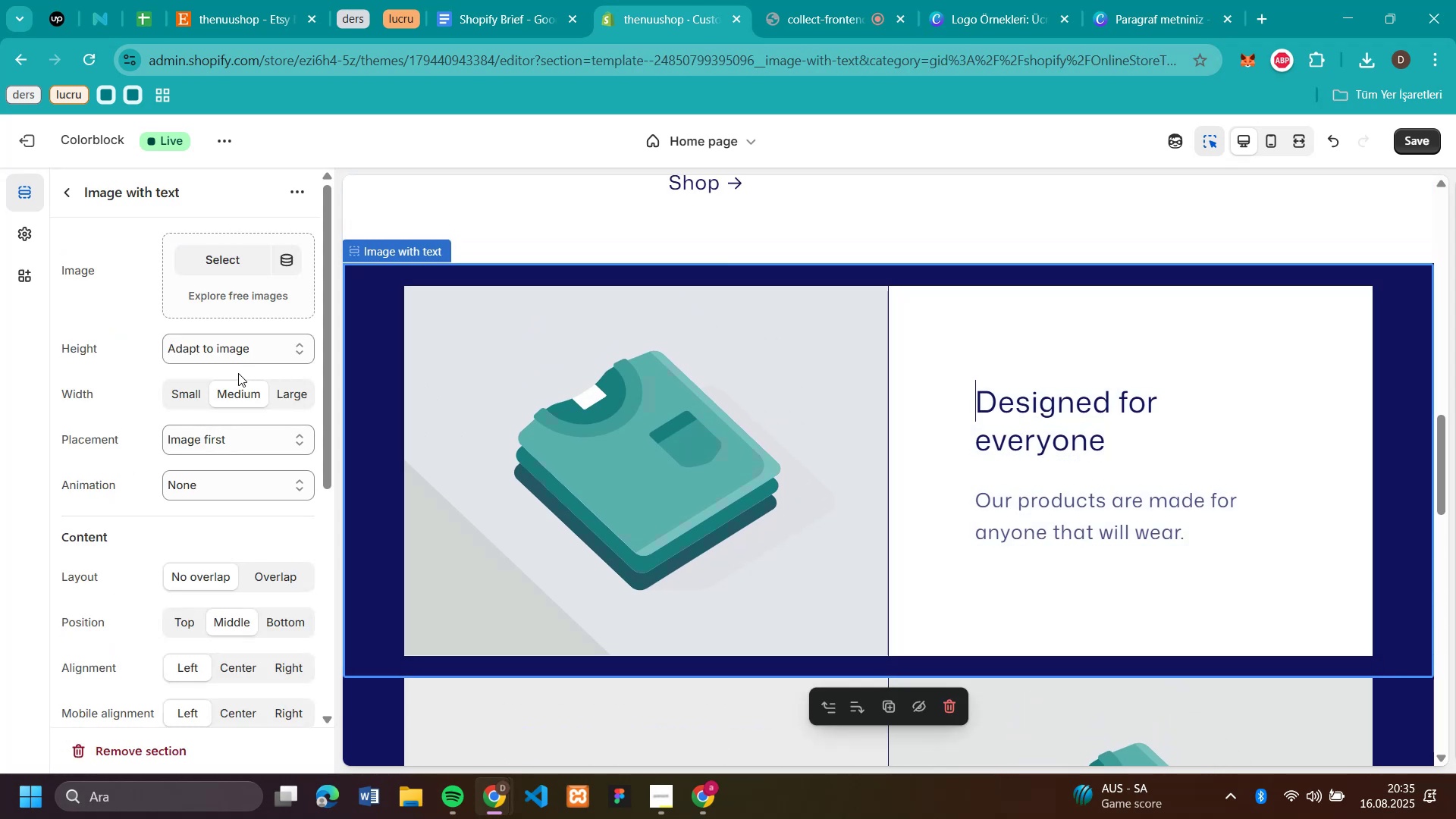 
left_click([191, 387])
 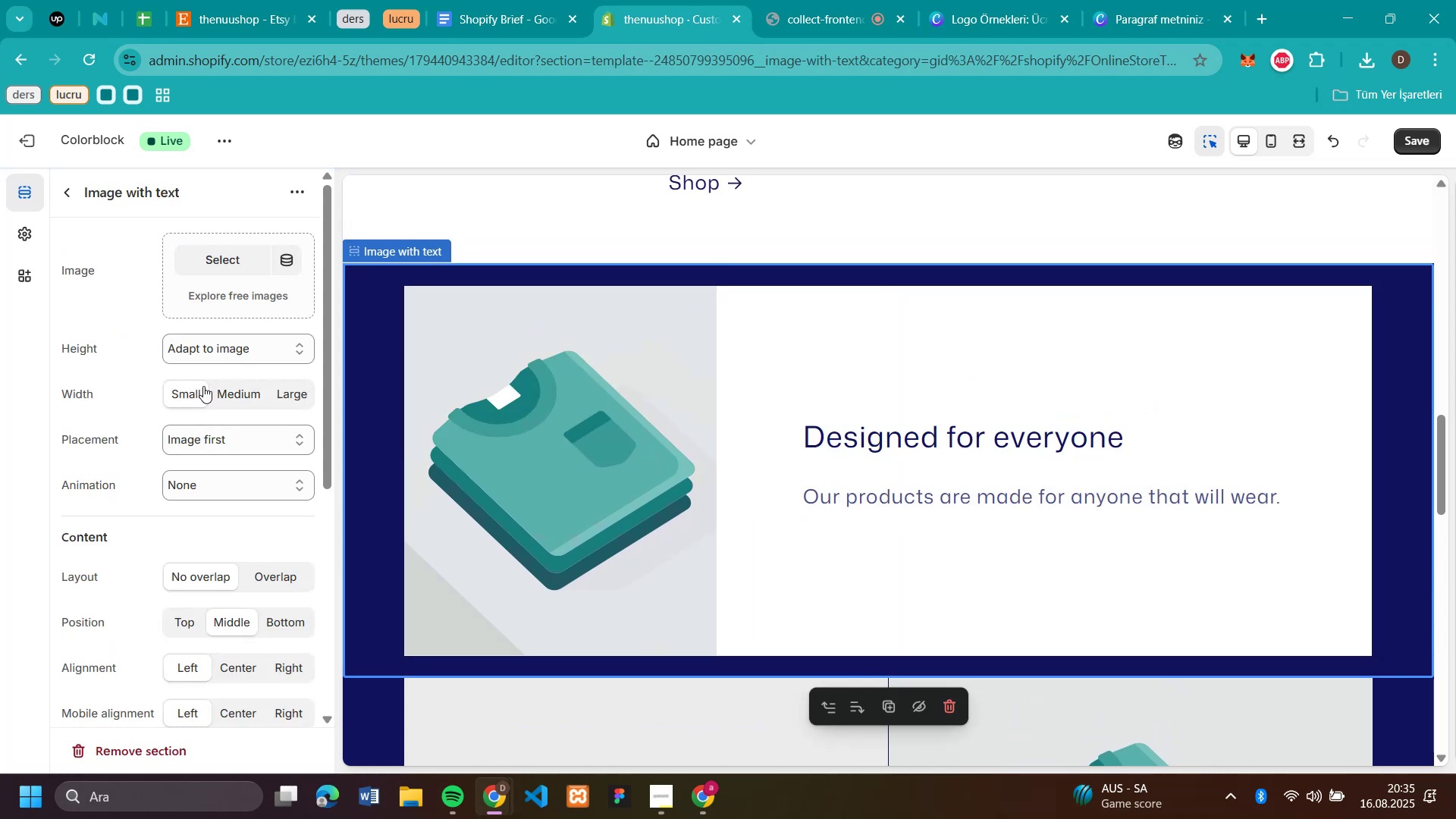 
left_click([228, 387])
 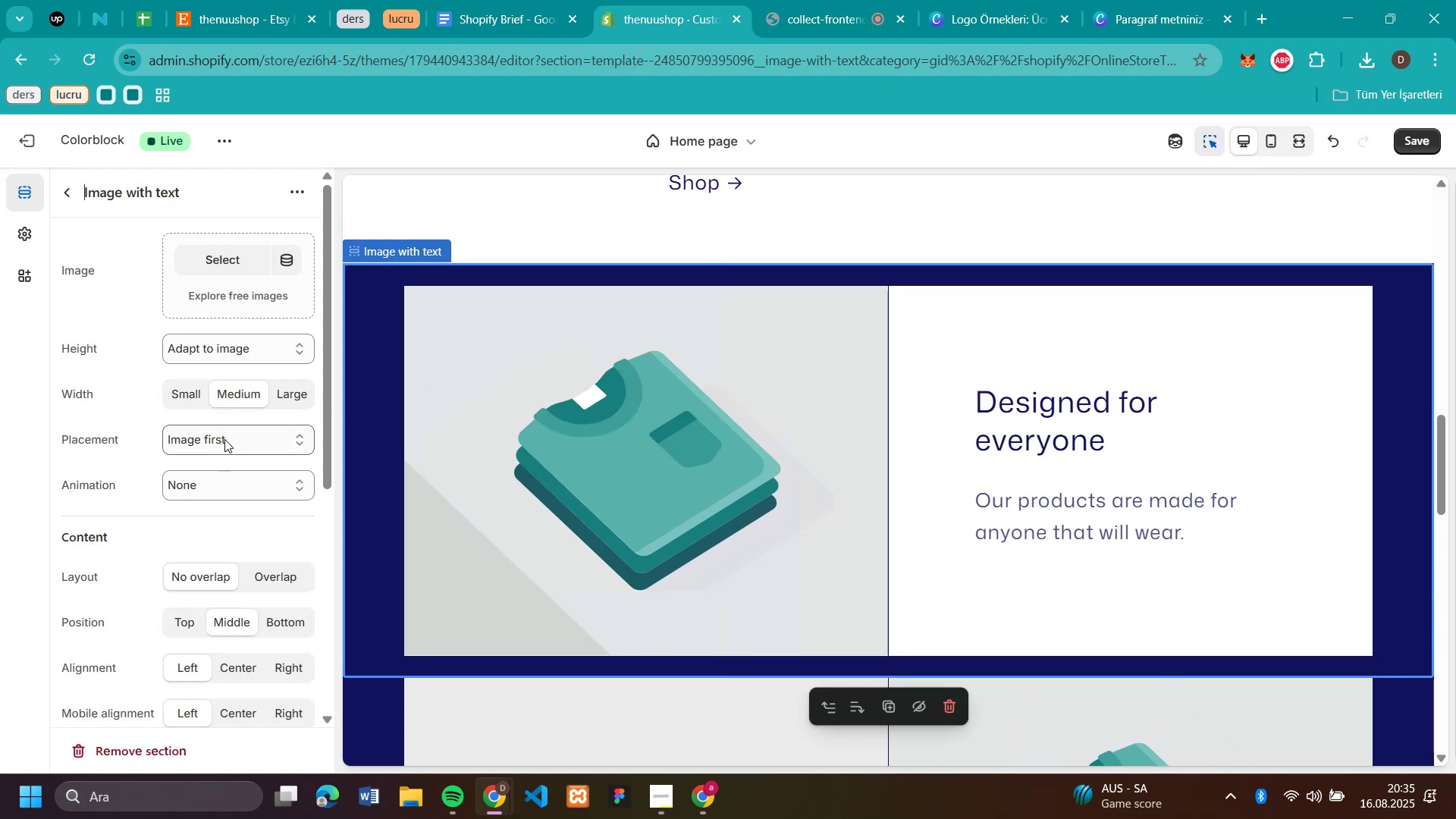 
scroll: coordinate [218, 471], scroll_direction: none, amount: 0.0
 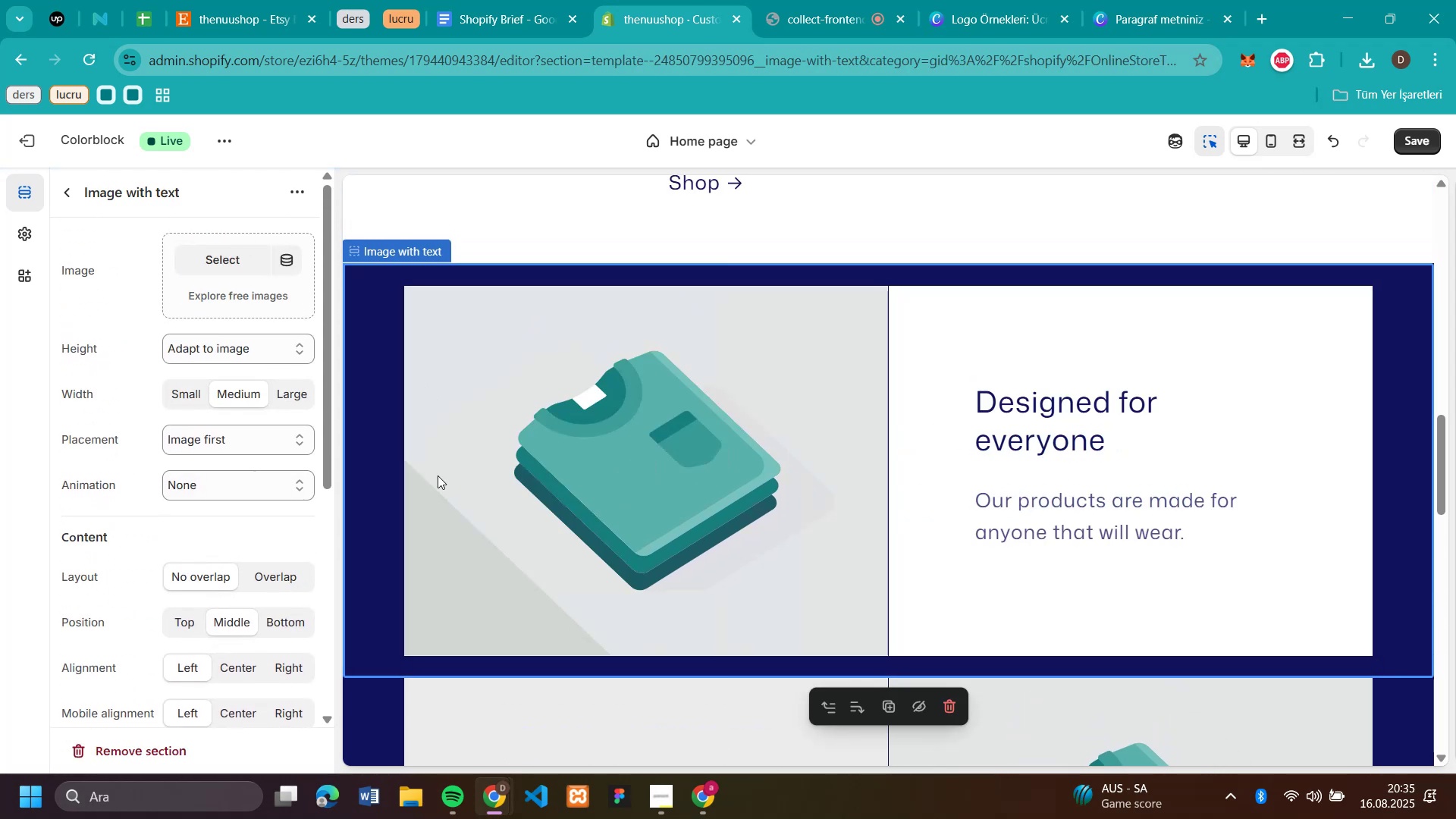 
scroll: coordinate [212, 472], scroll_direction: down, amount: 3.0
 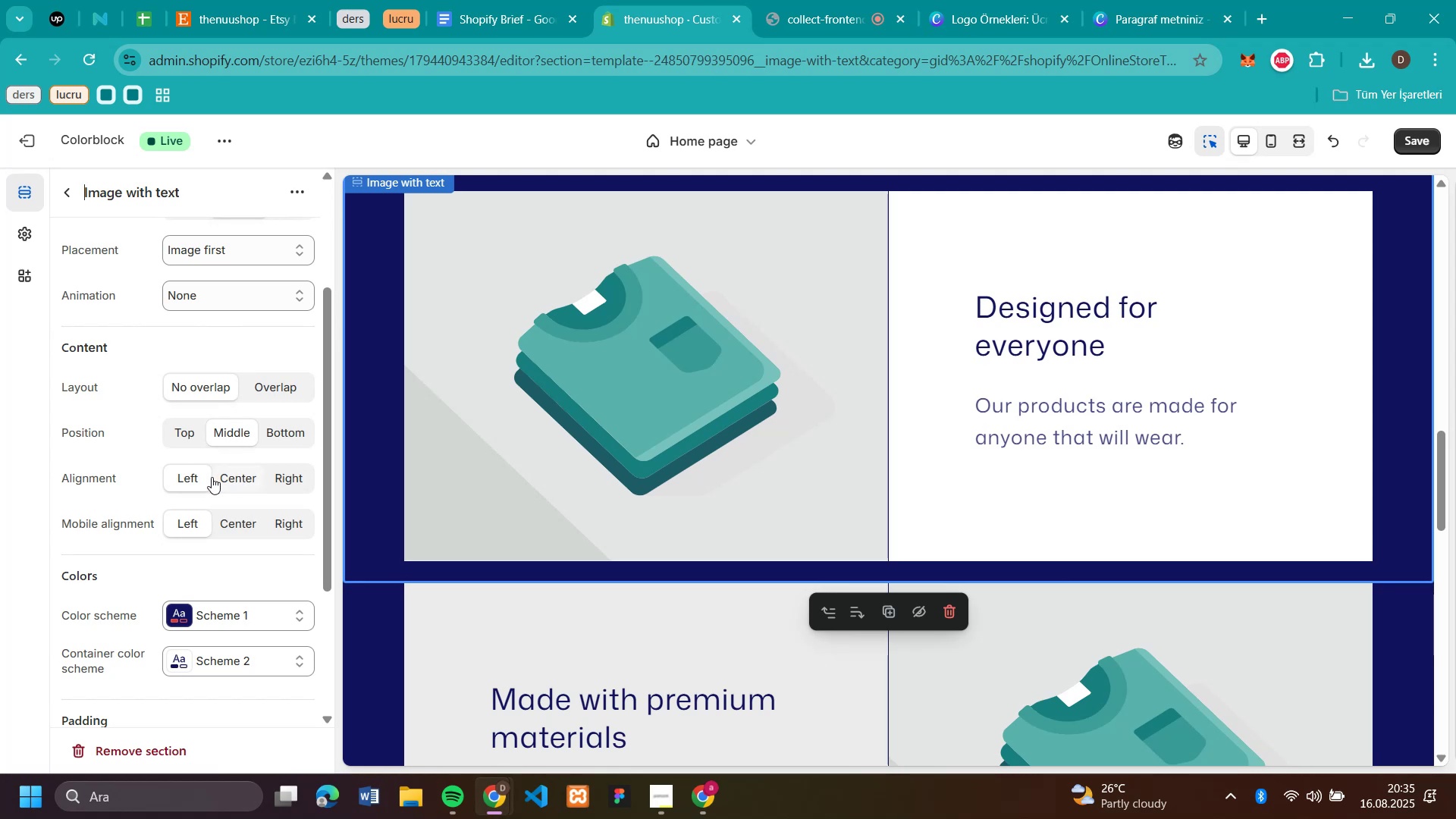 
left_click([231, 483])
 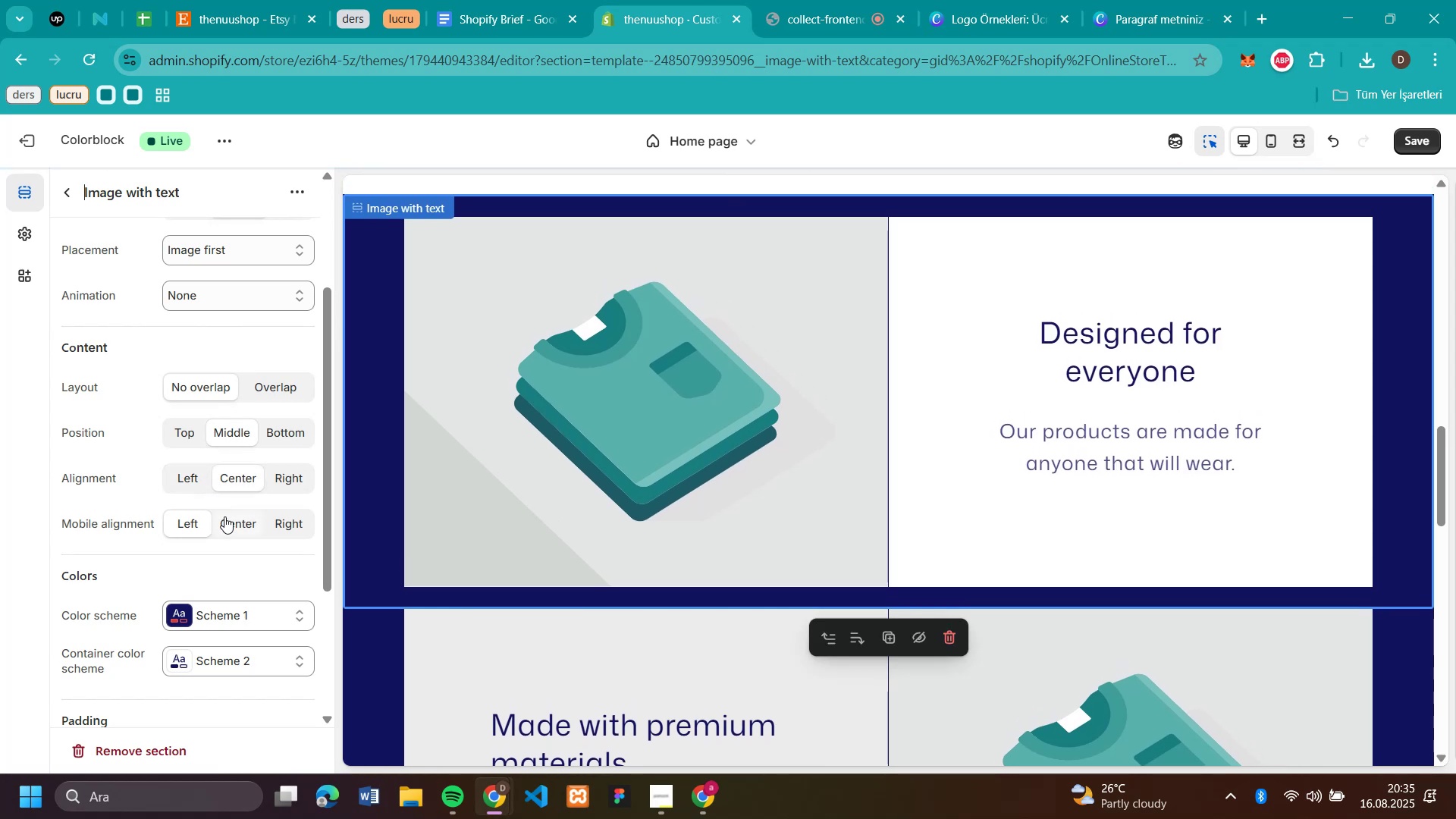 
left_click([224, 516])
 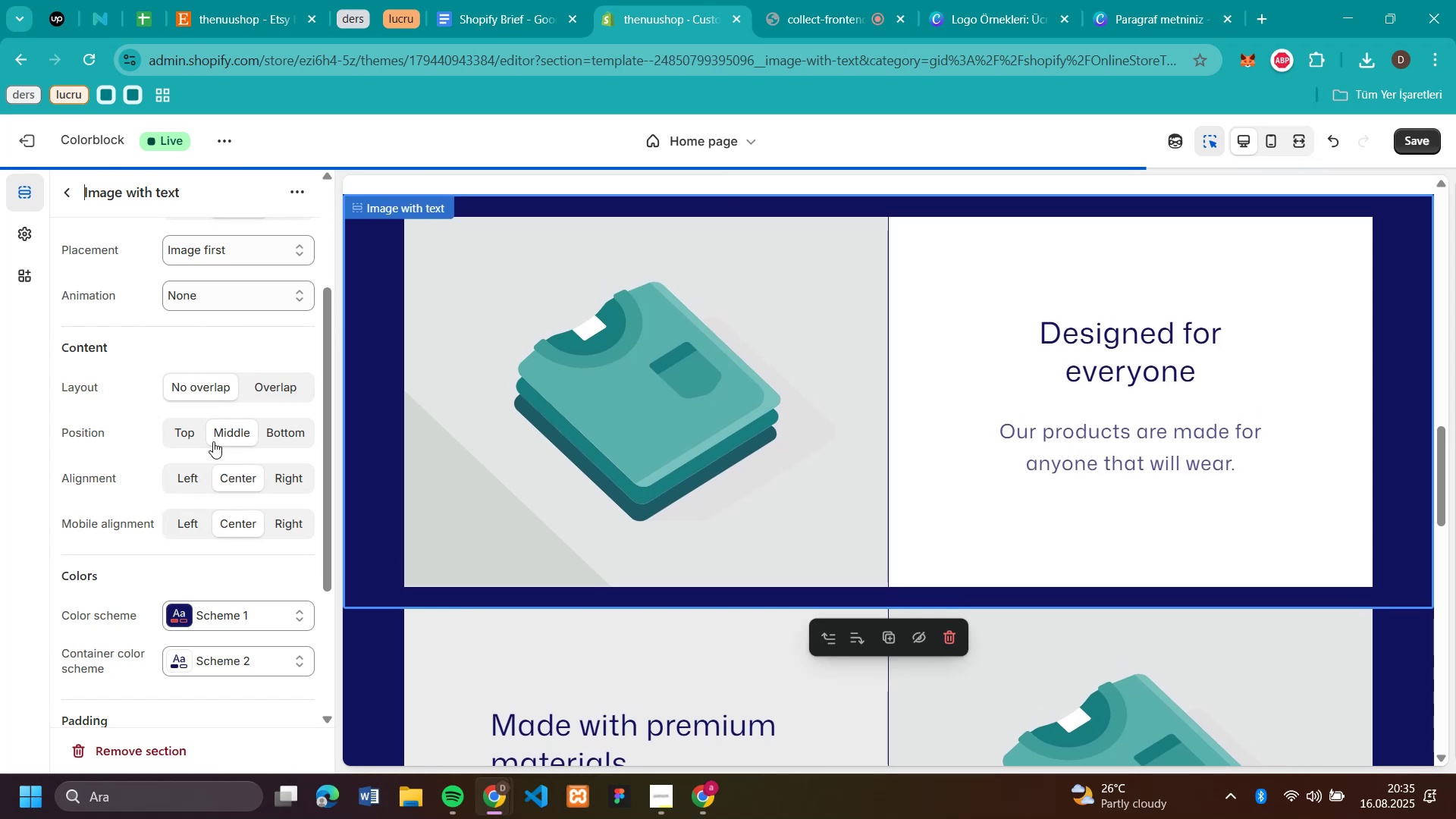 
scroll: coordinate [934, 428], scroll_direction: down, amount: 18.0
 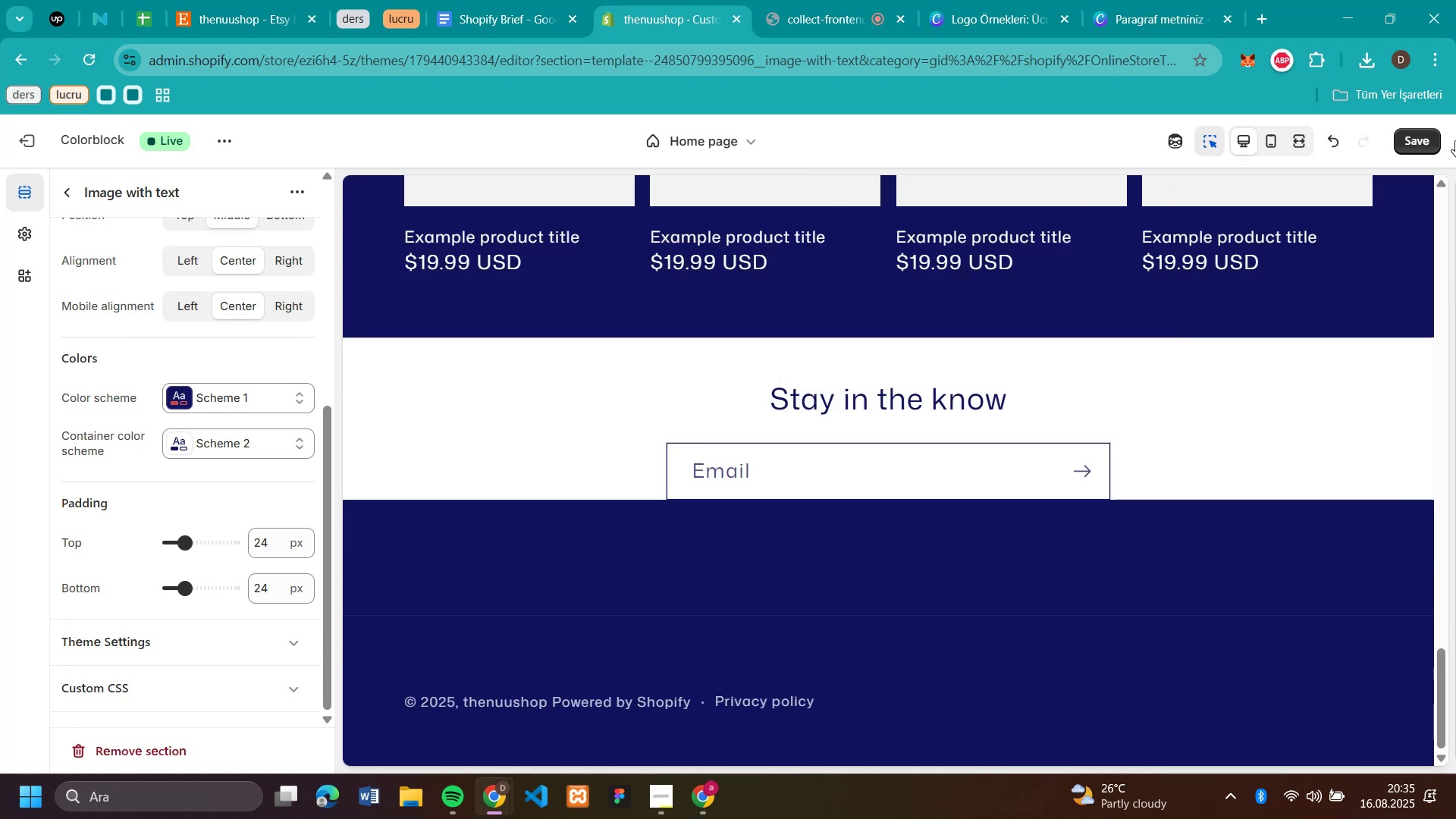 
left_click([1428, 139])
 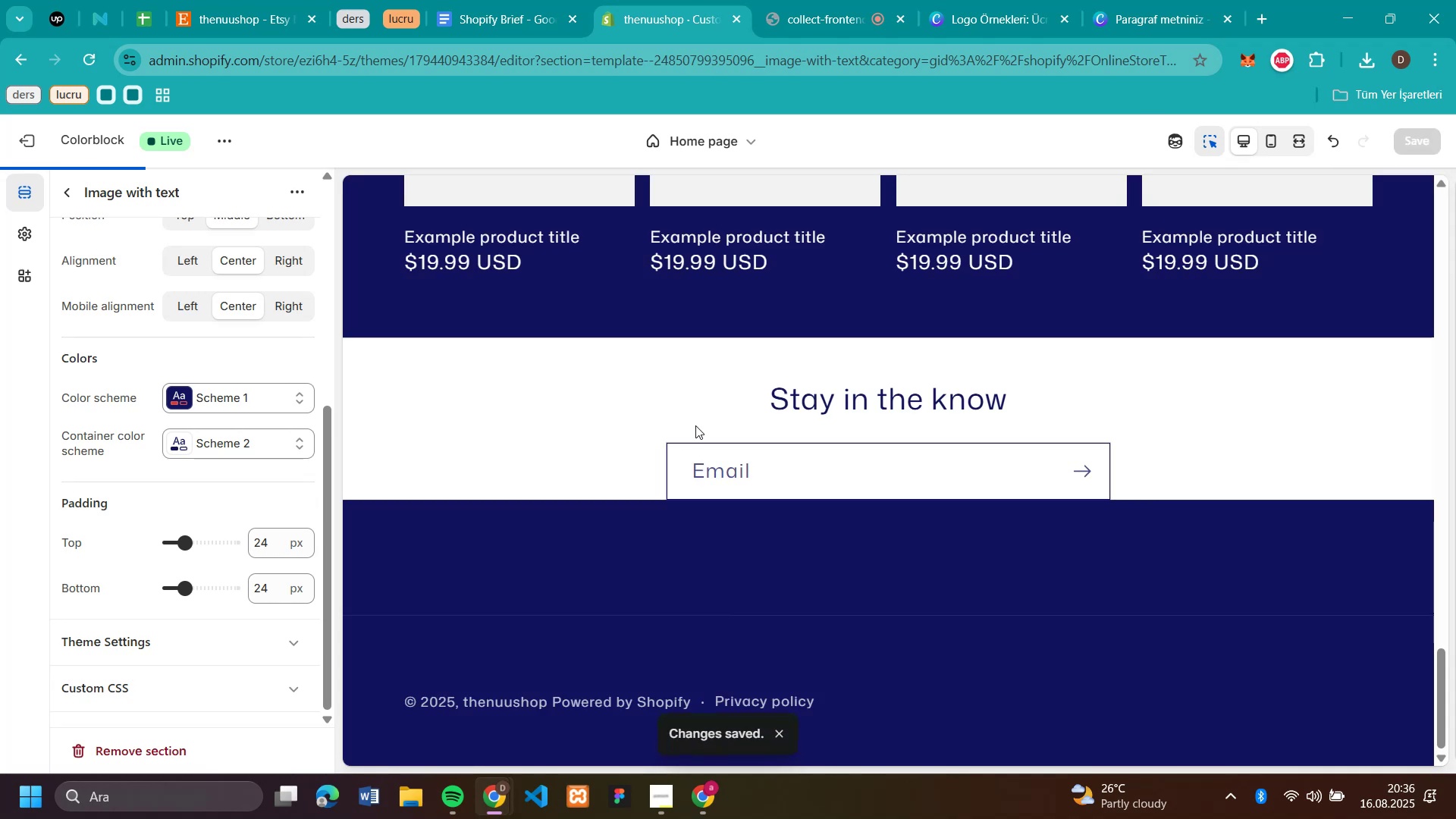 
left_click([445, 432])
 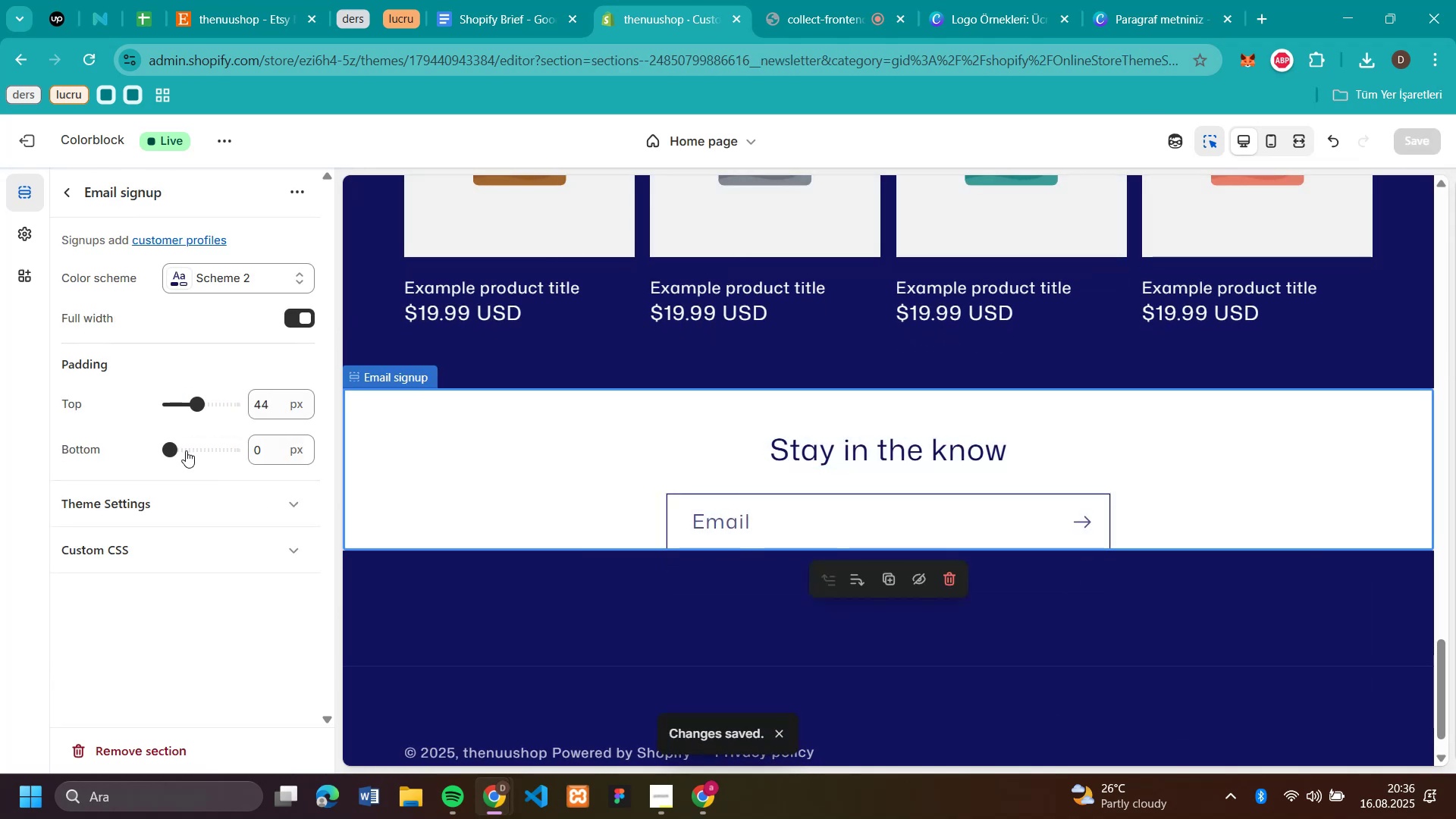 
left_click_drag(start_coordinate=[176, 449], to_coordinate=[185, 454])
 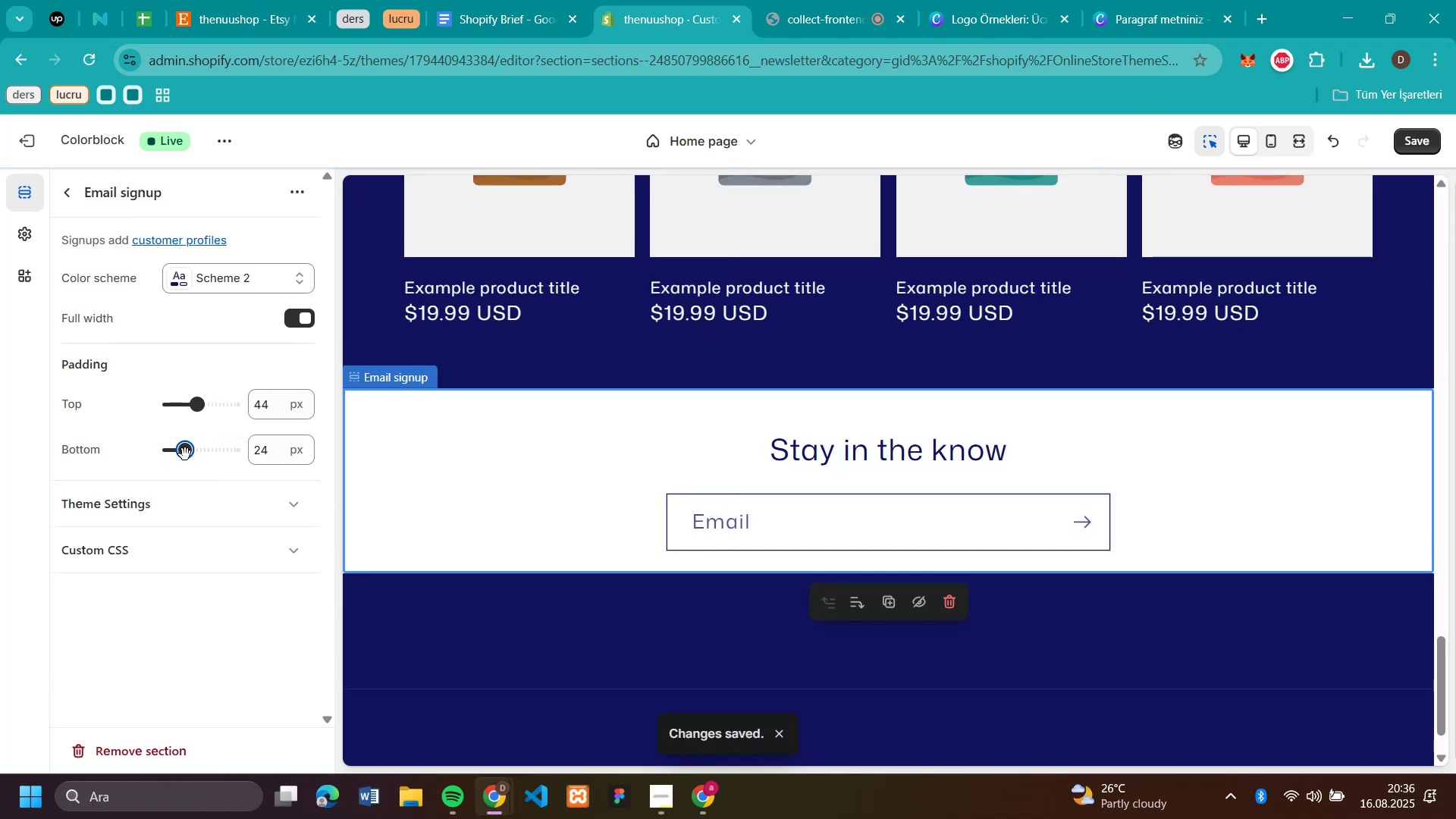 
left_click_drag(start_coordinate=[185, 454], to_coordinate=[190, 458])
 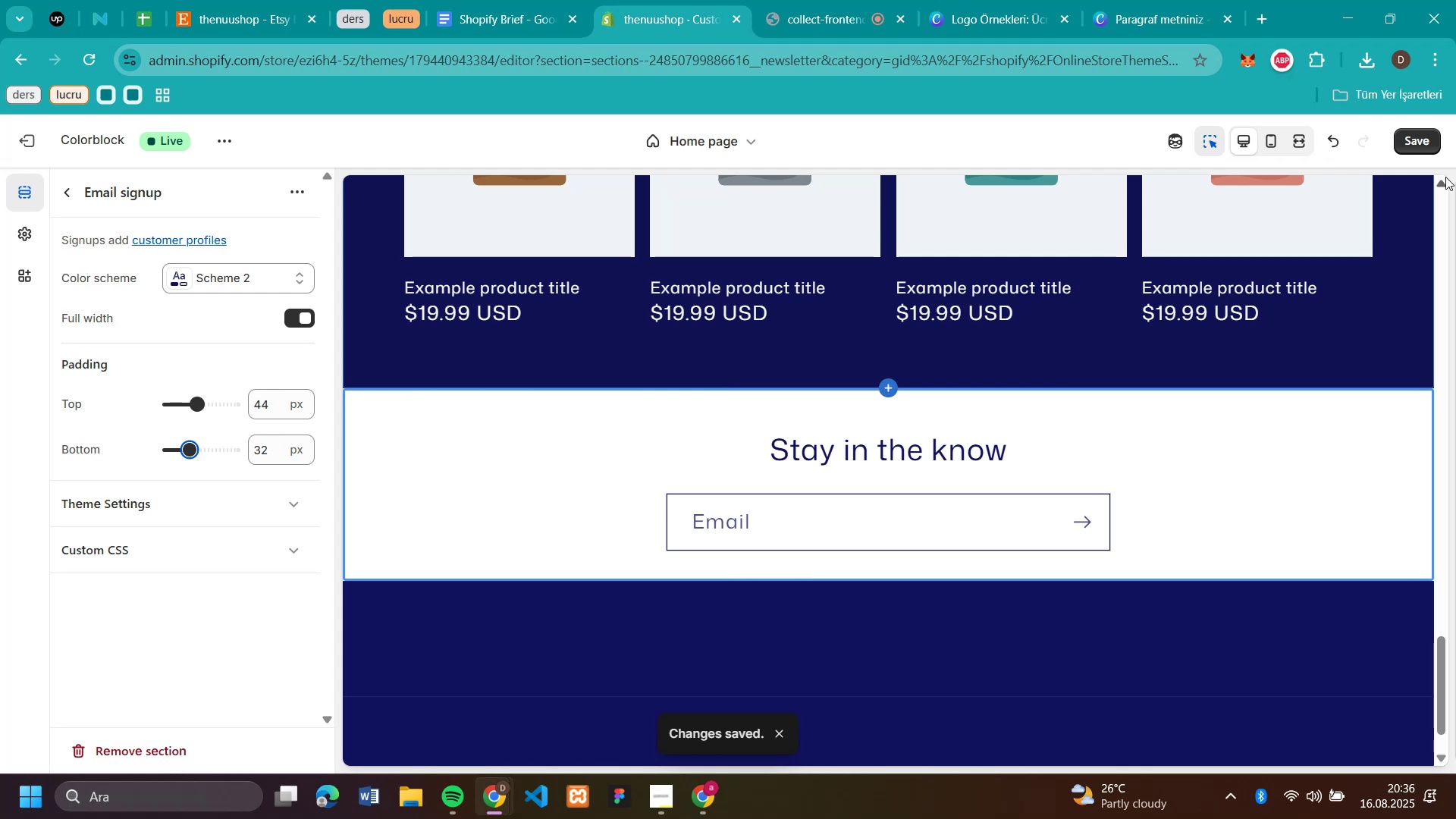 
left_click([1426, 146])
 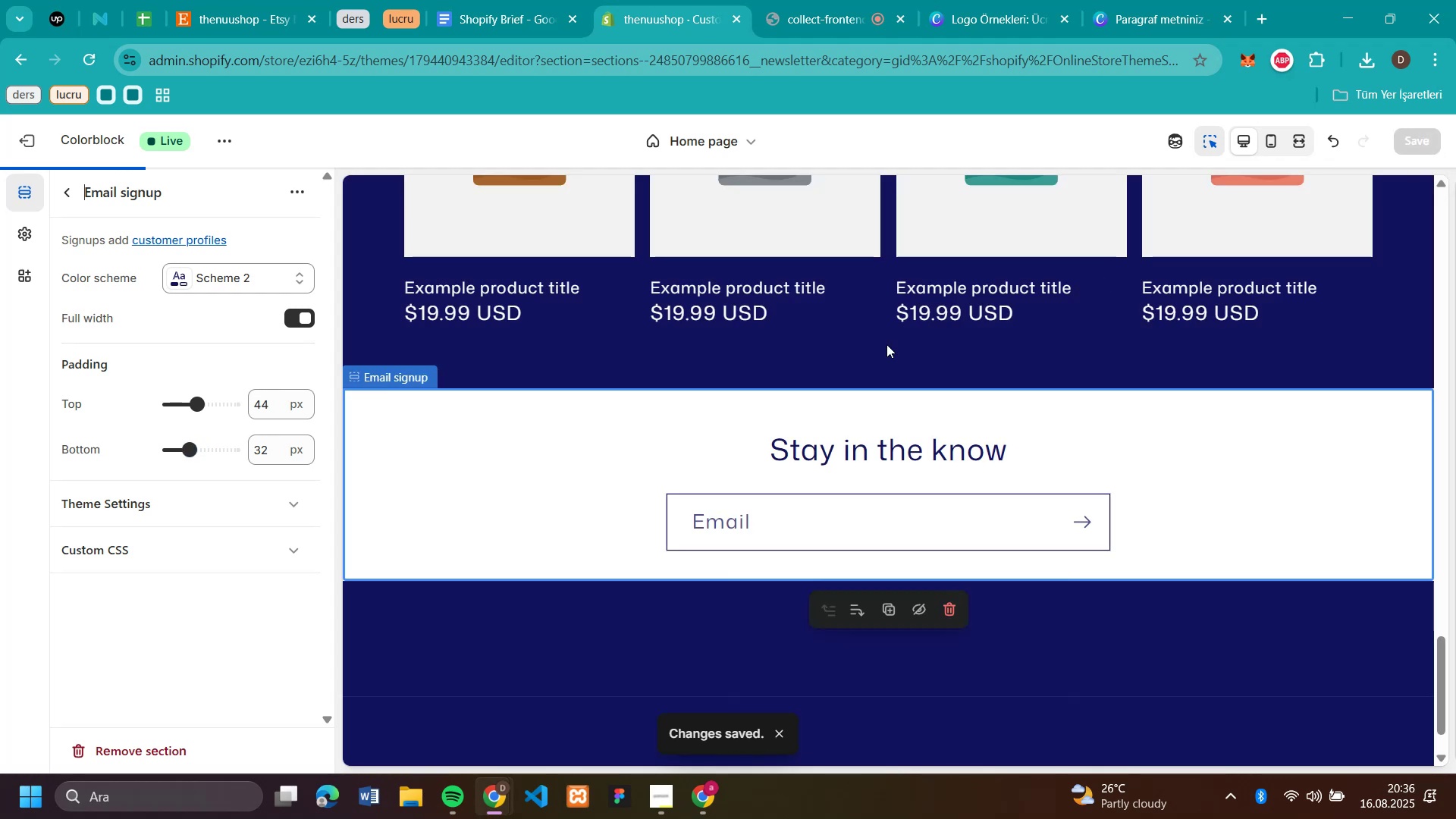 
scroll: coordinate [1250, 410], scroll_direction: up, amount: 49.0
 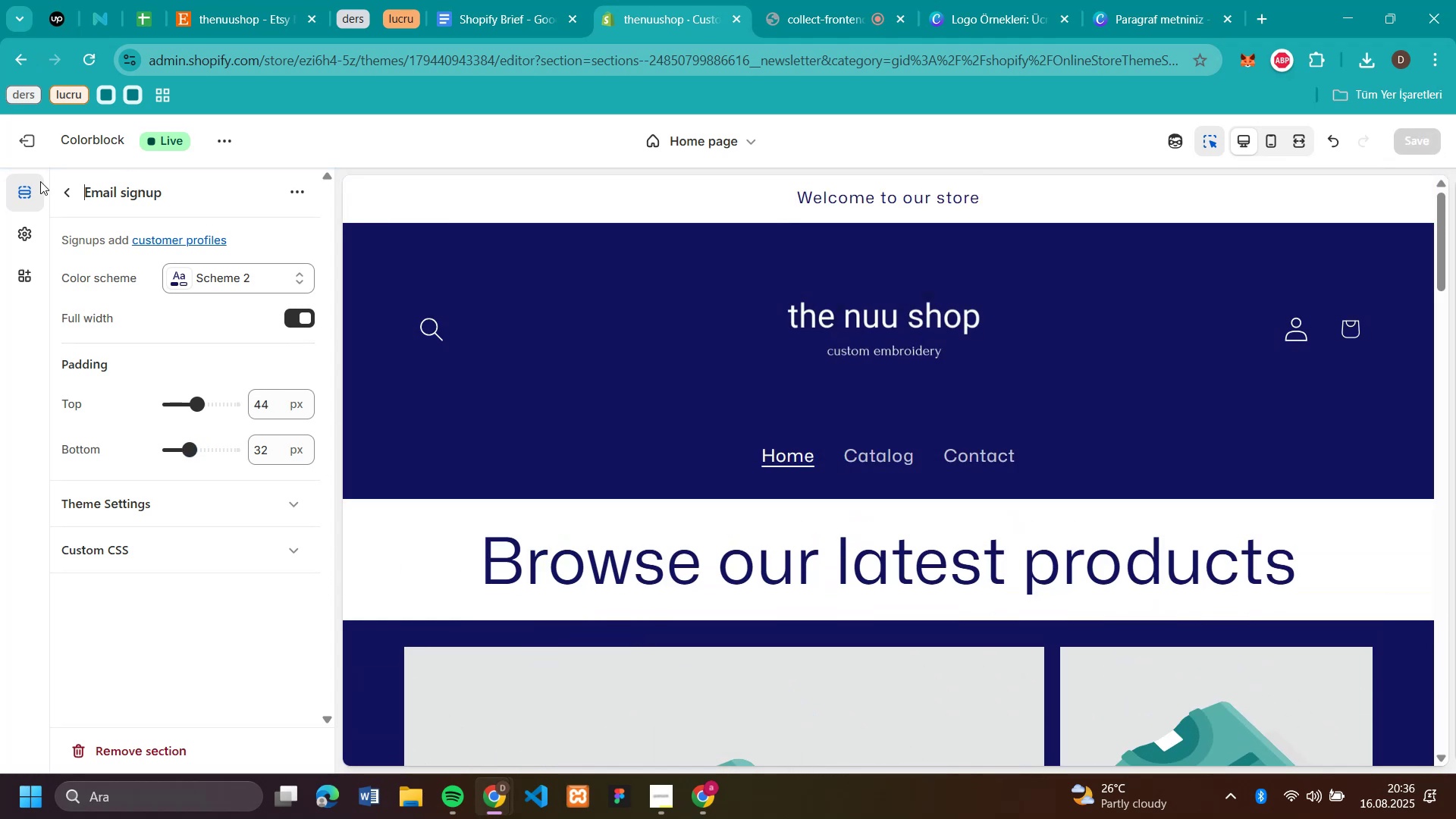 
left_click([64, 185])
 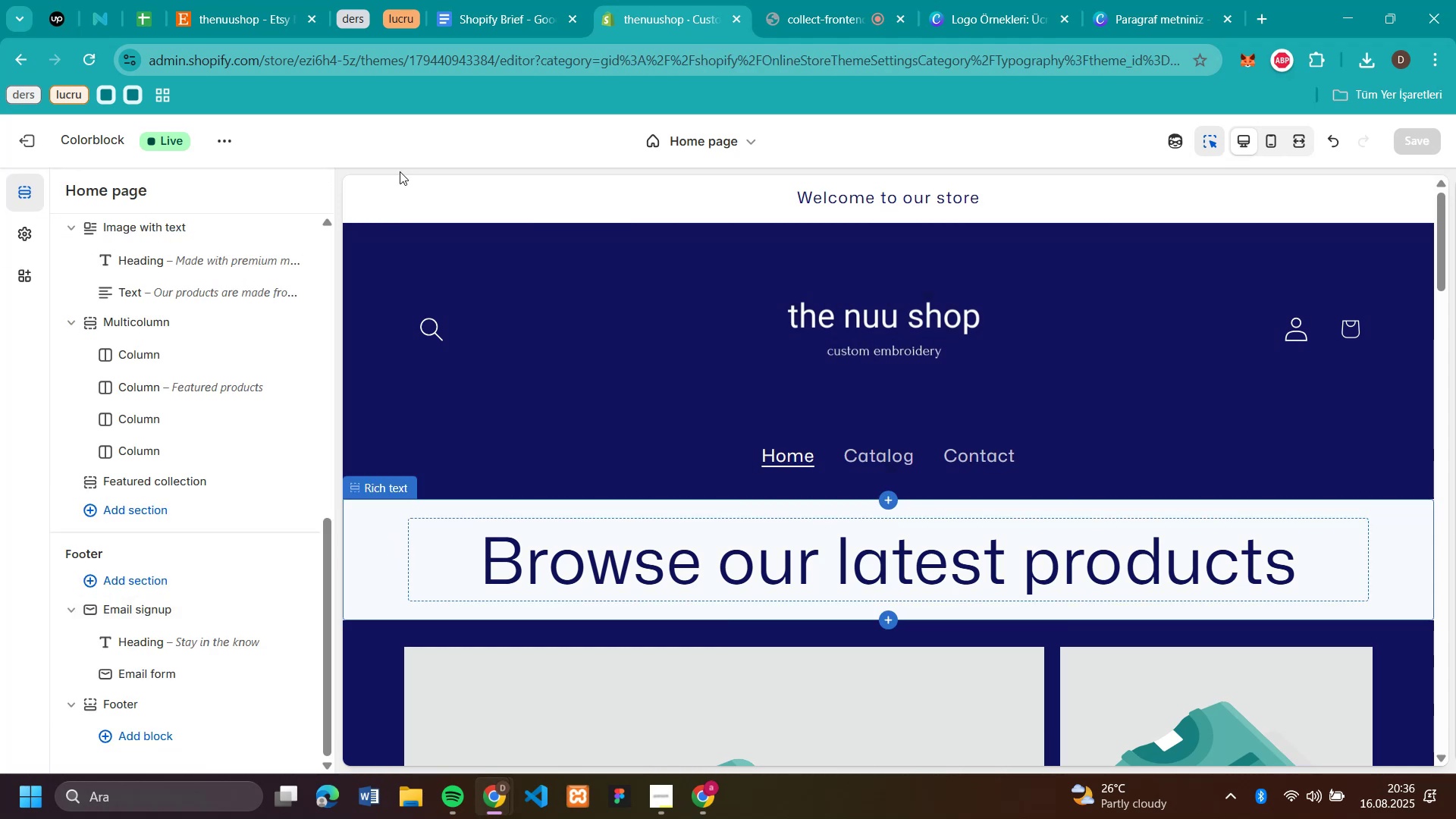 
left_click([252, 14])
 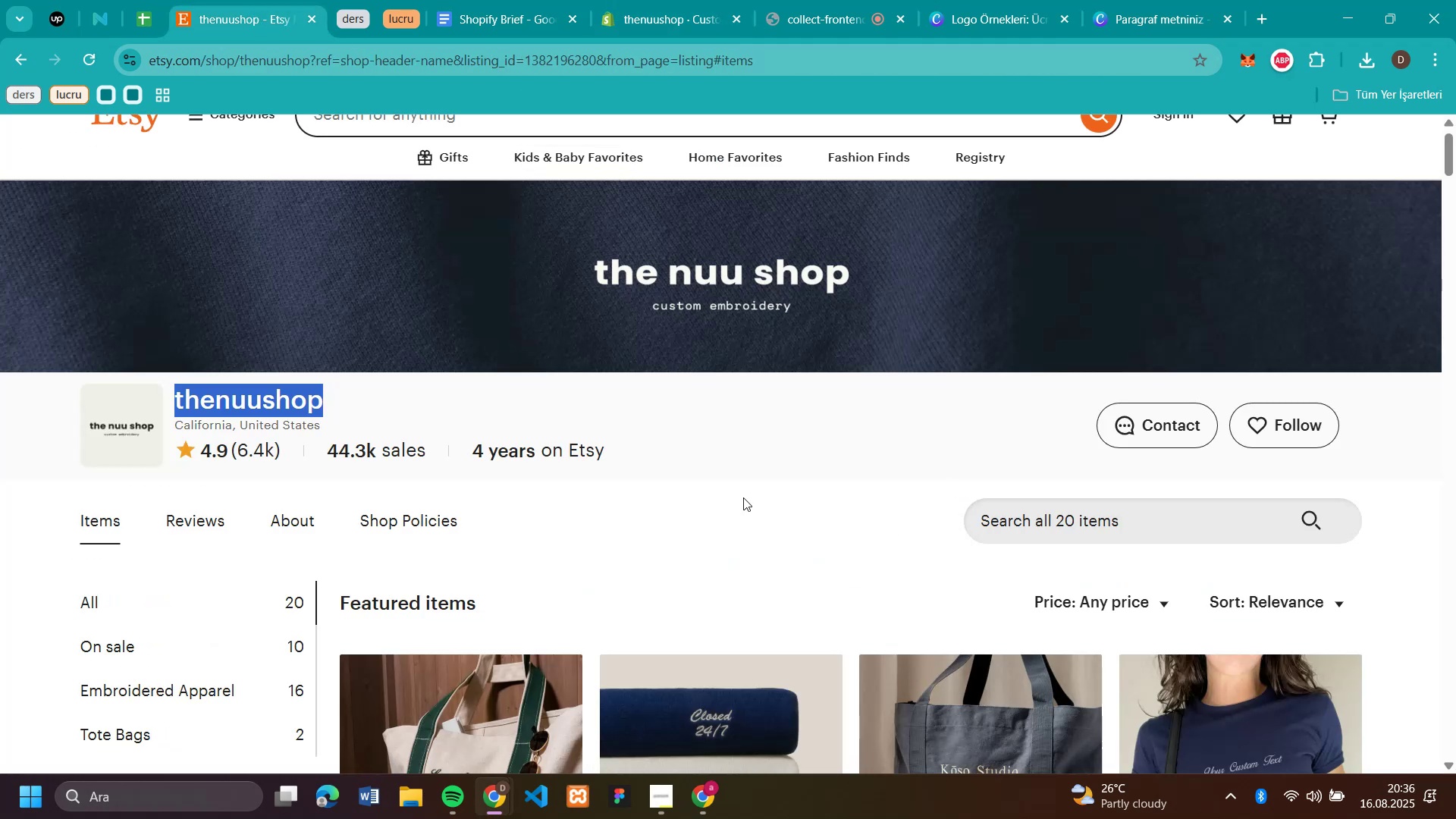 
scroll: coordinate [743, 497], scroll_direction: down, amount: 2.0
 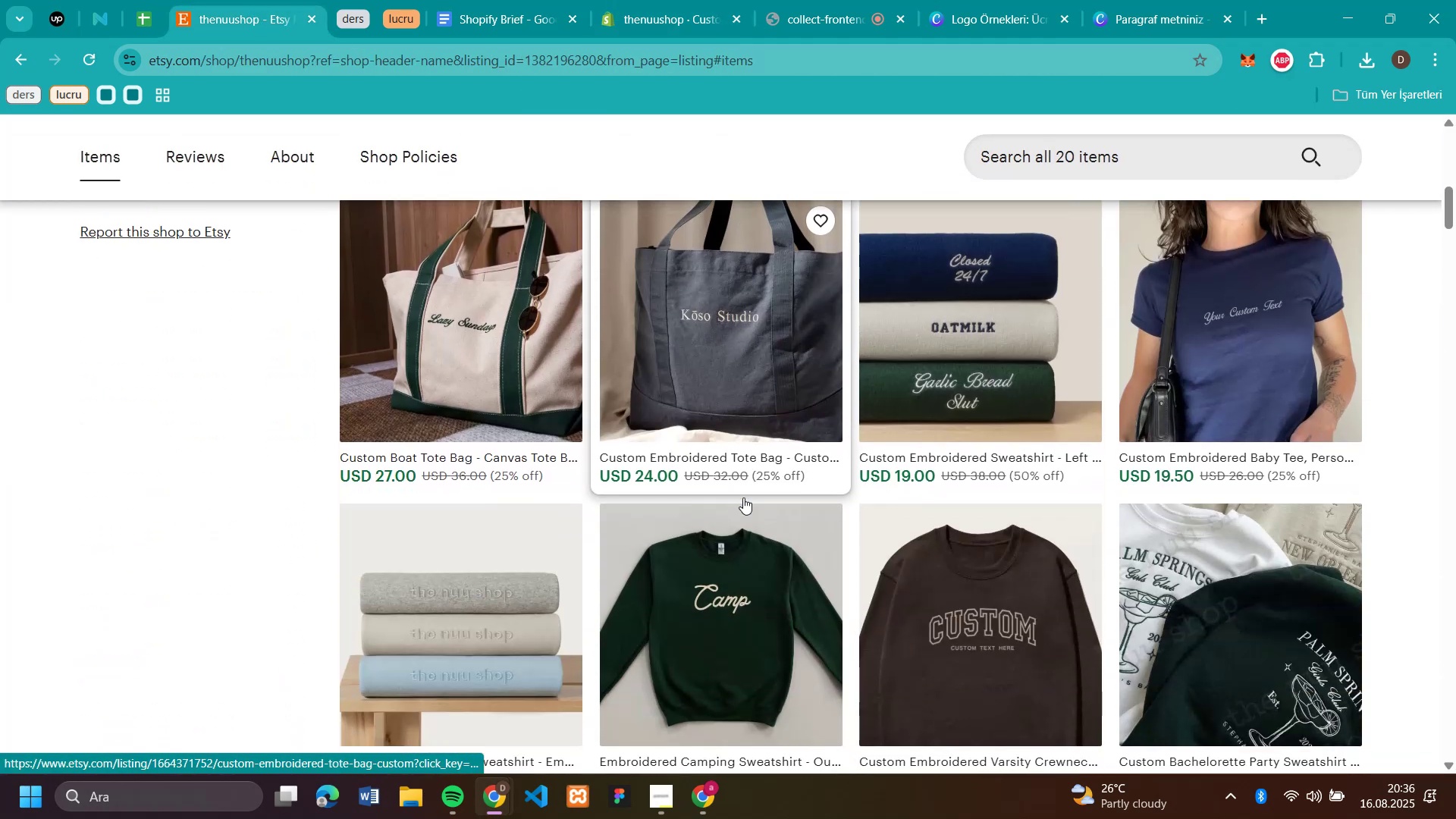 
scroll: coordinate [743, 497], scroll_direction: up, amount: 6.0
 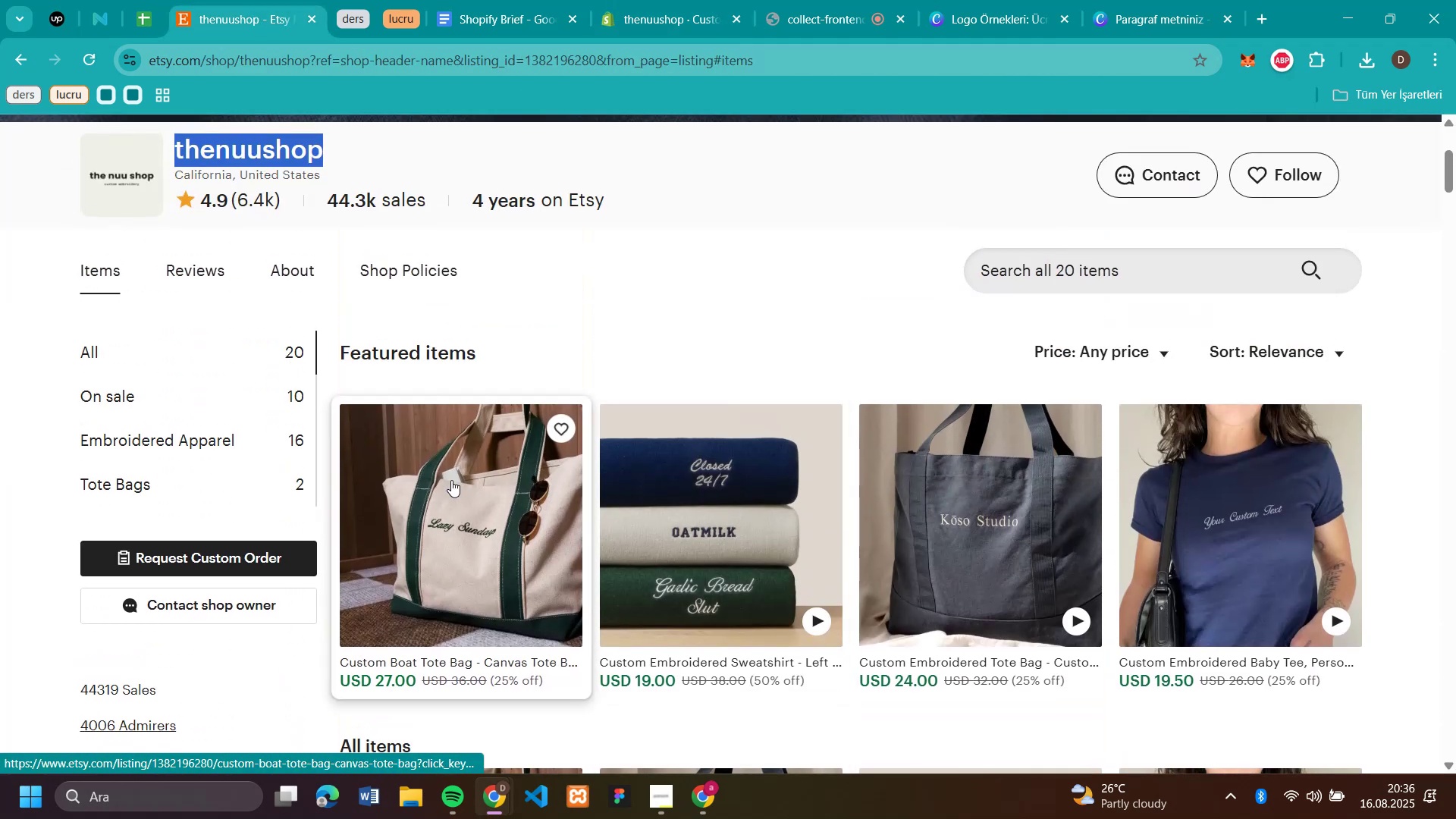 
left_click([451, 480])
 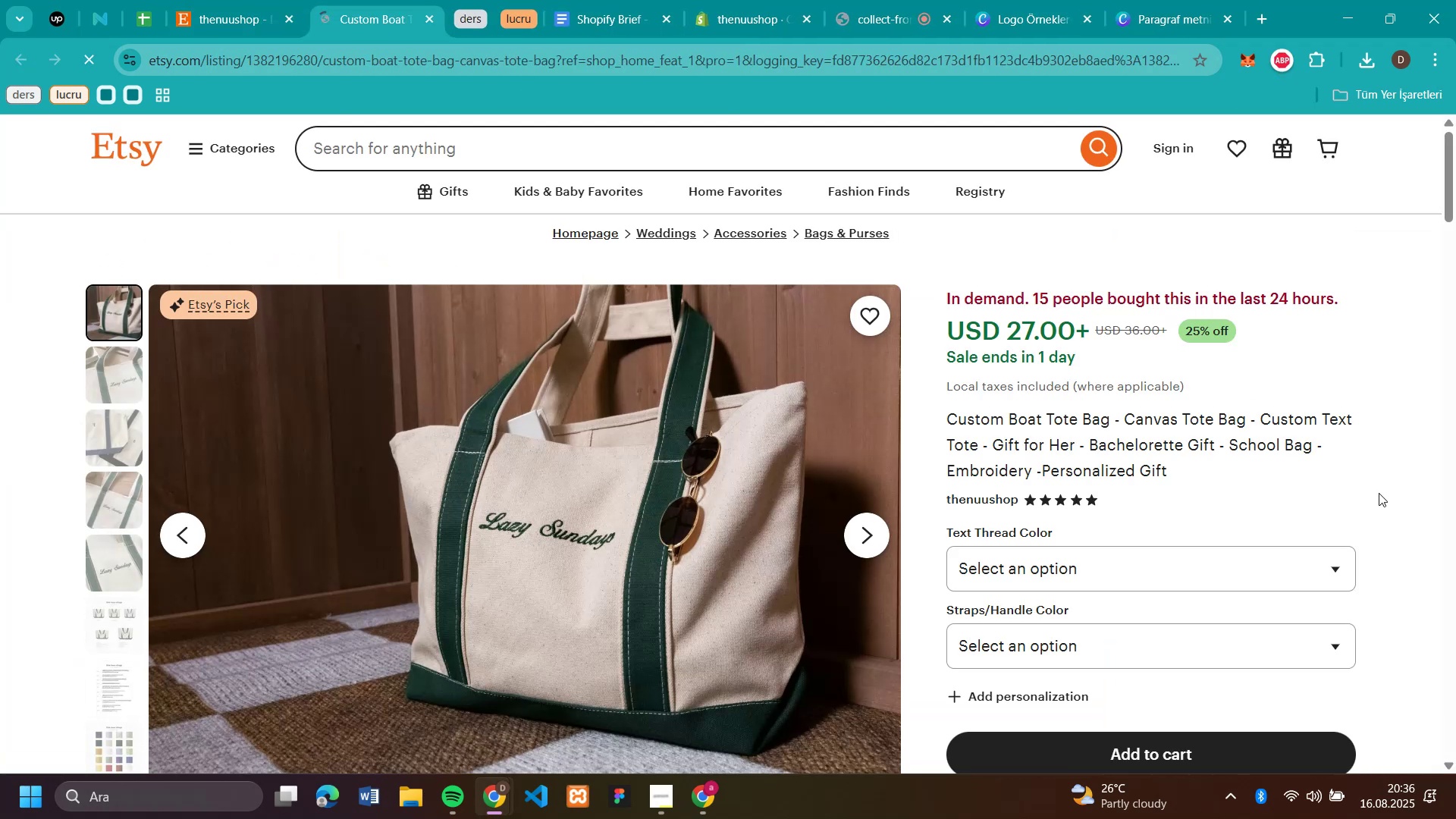 
scroll: coordinate [1383, 488], scroll_direction: down, amount: 6.0
 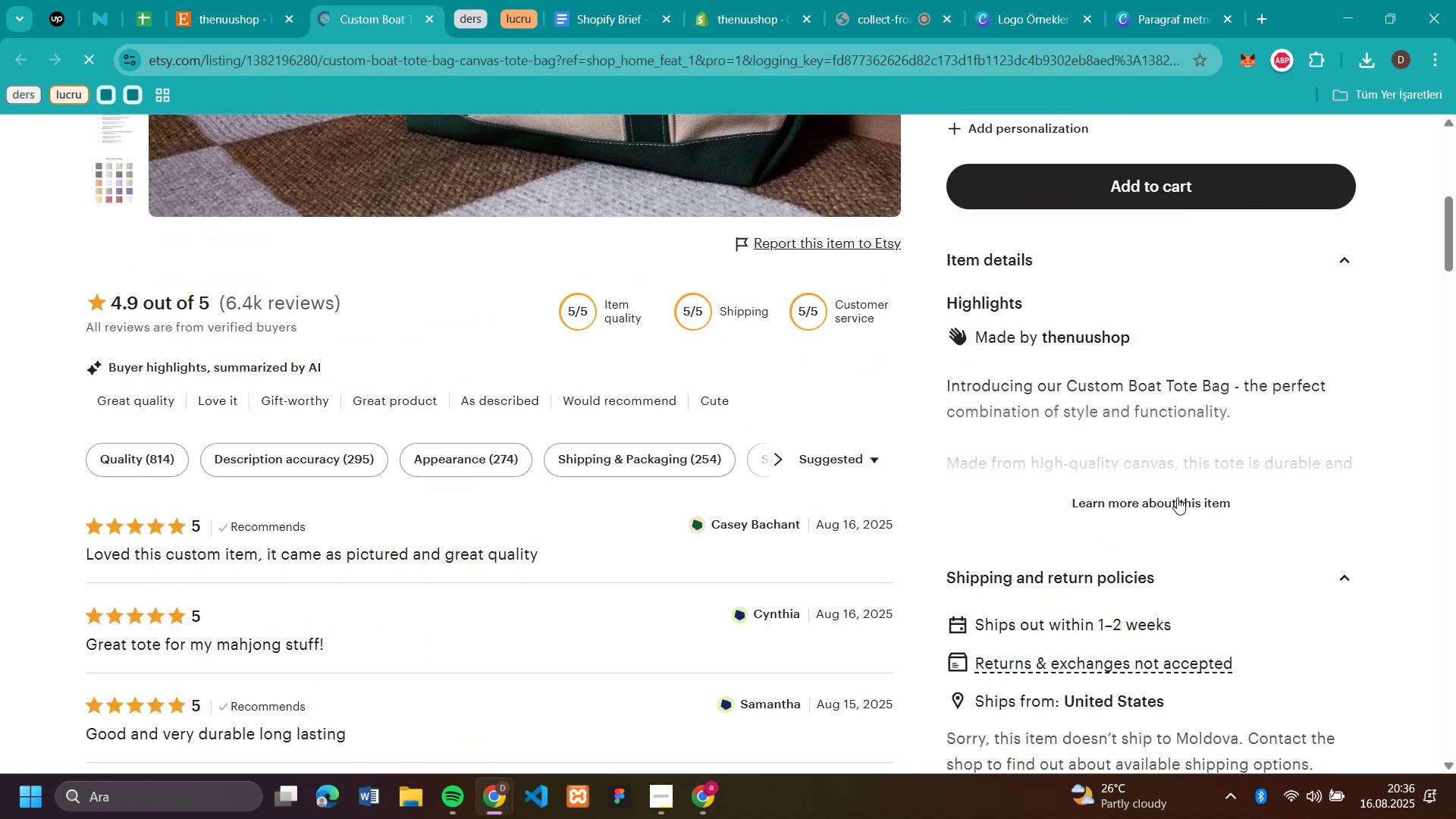 
left_click([1177, 497])
 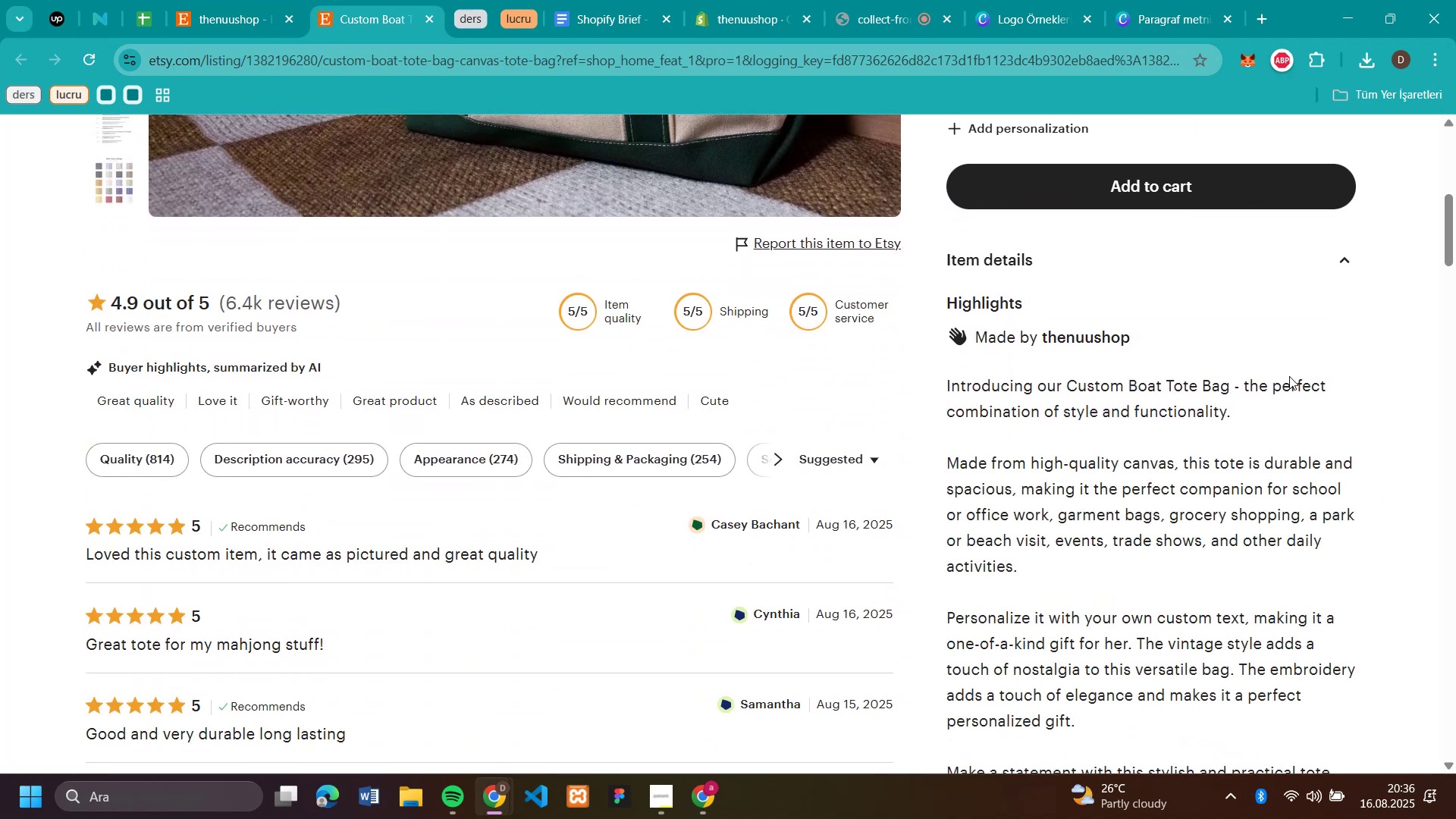 
left_click_drag(start_coordinate=[1244, 379], to_coordinate=[1228, 411])
 